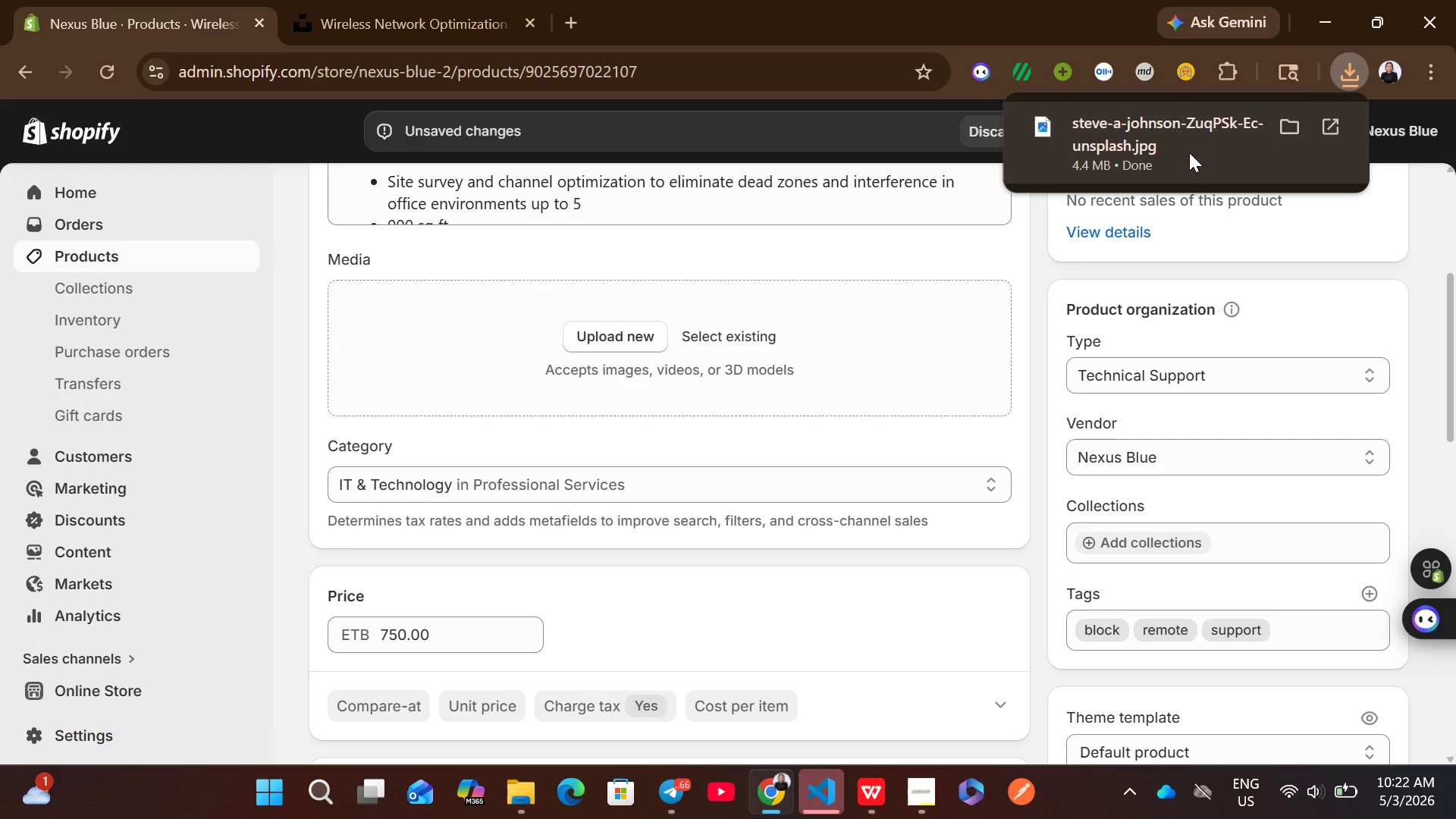 
left_click_drag(start_coordinate=[1189, 152], to_coordinate=[802, 350])
 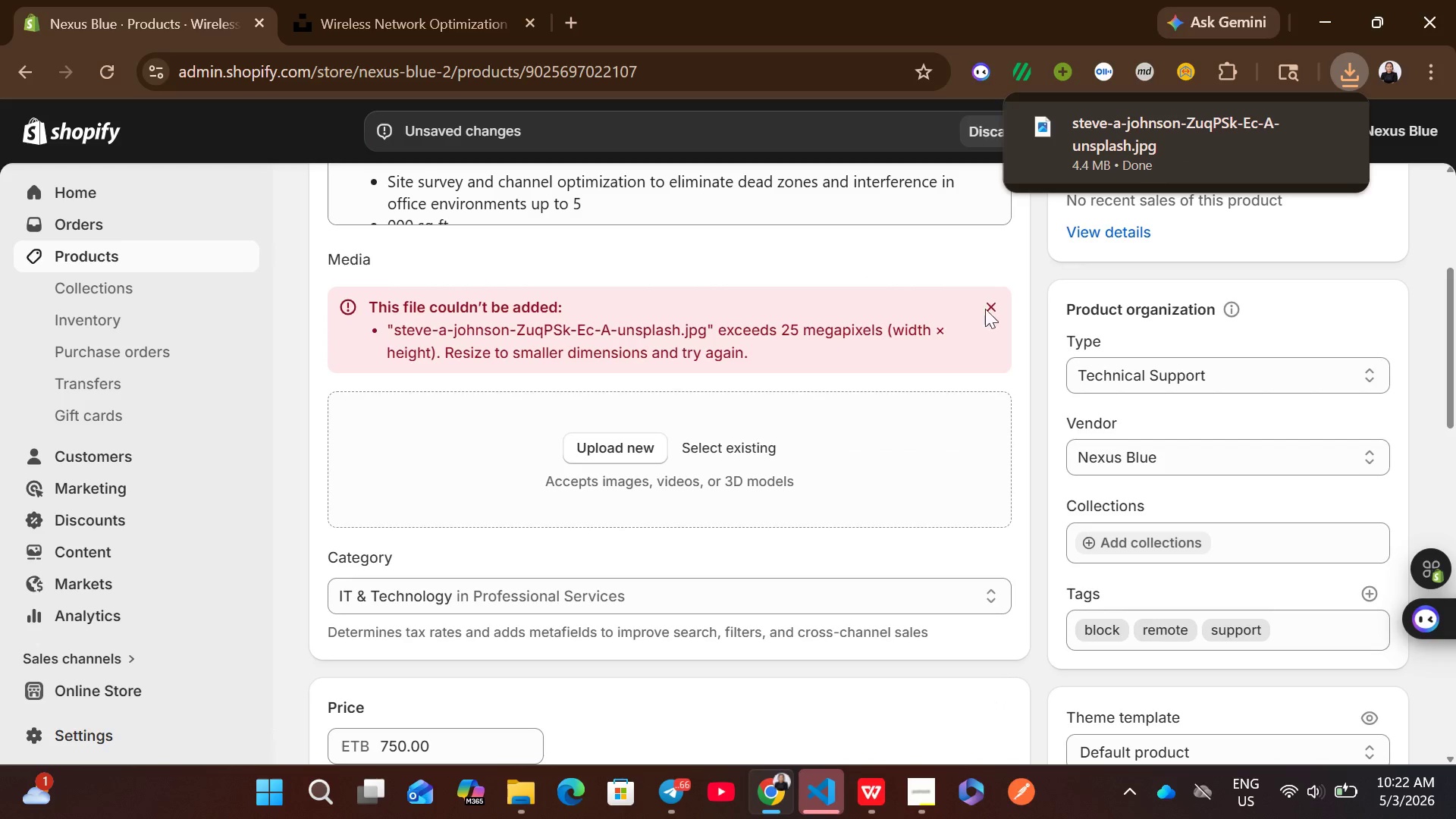 
left_click([1003, 309])
 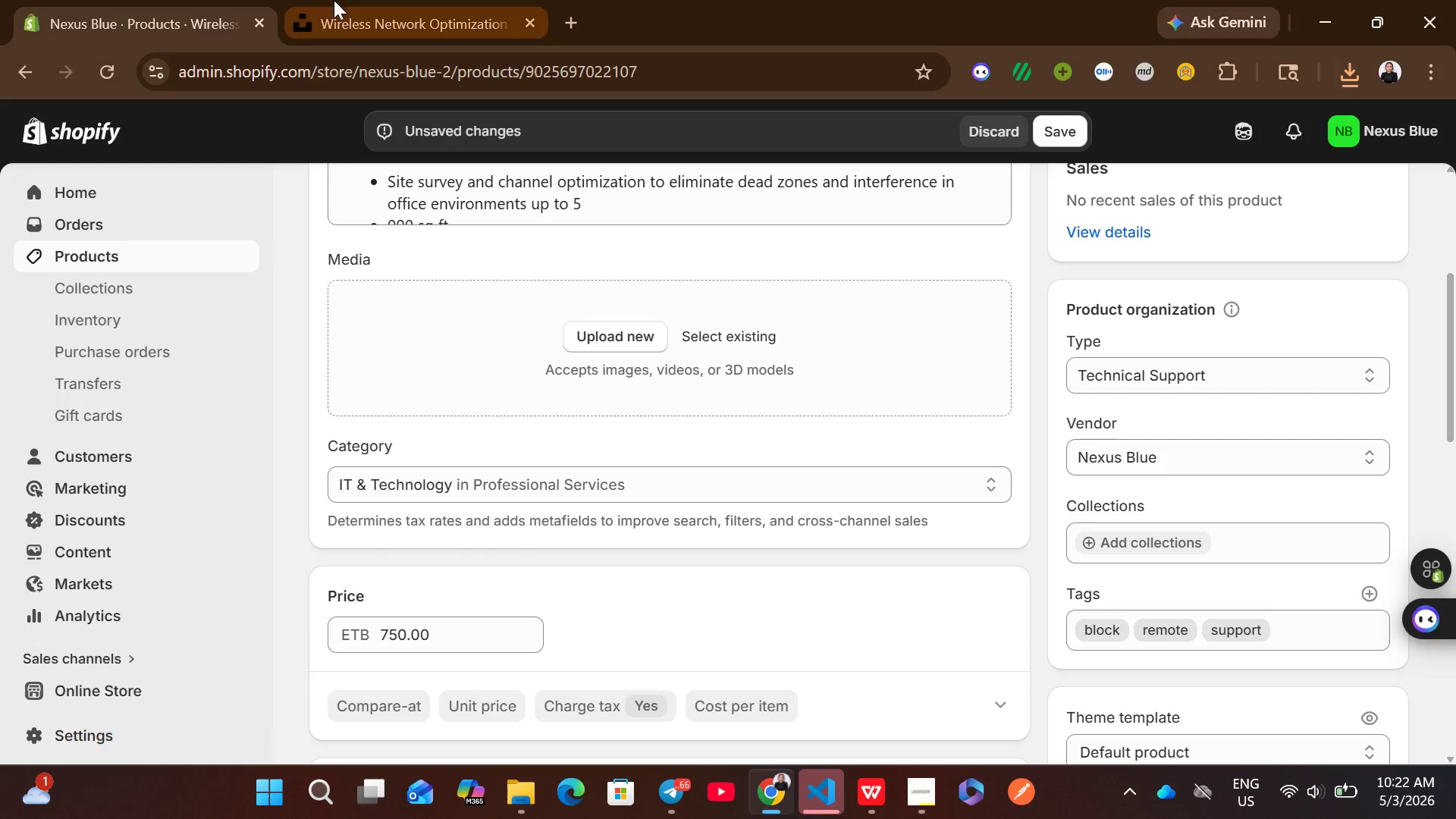 
left_click([334, 0])
 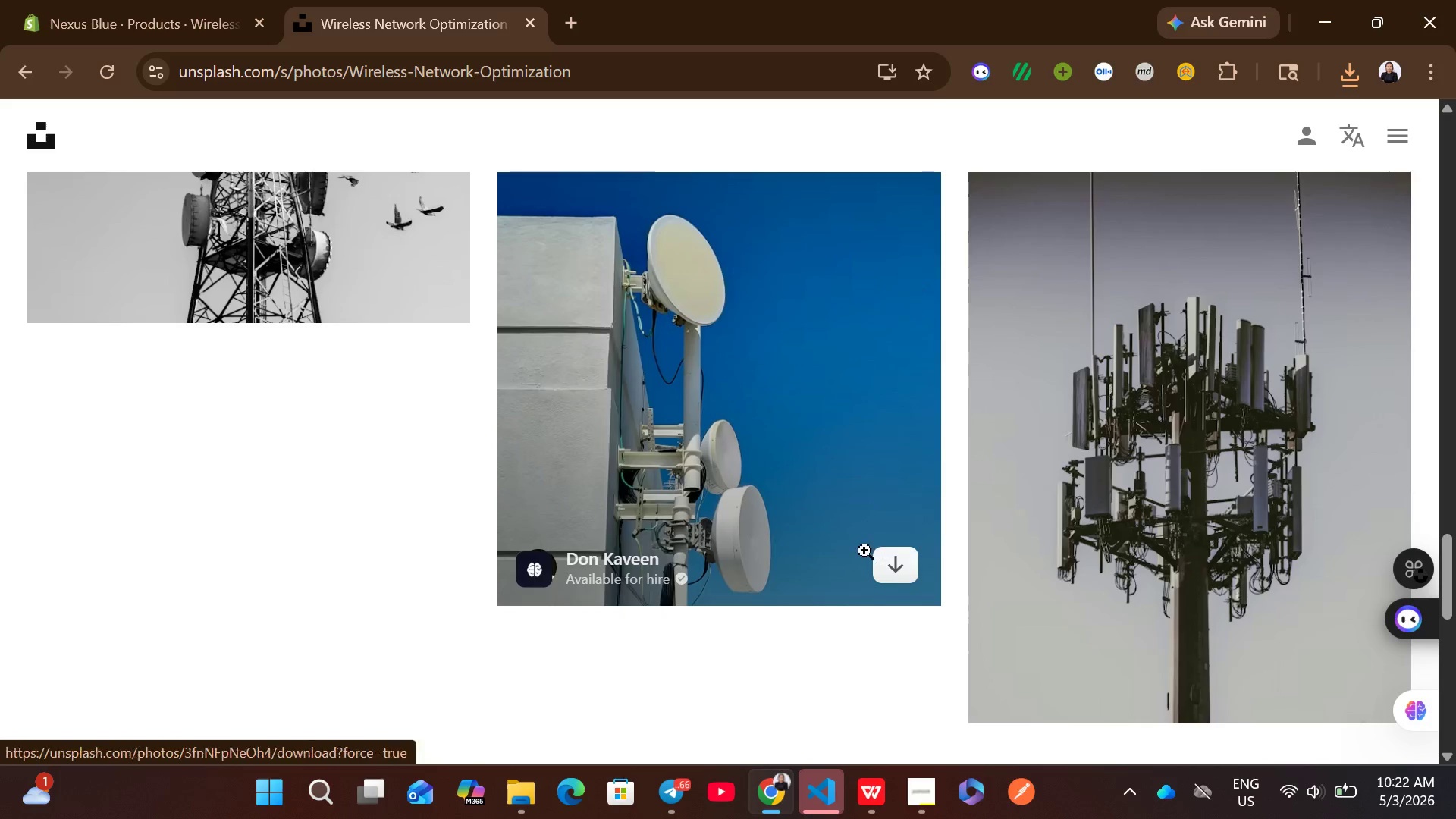 
mouse_move([792, 422])
 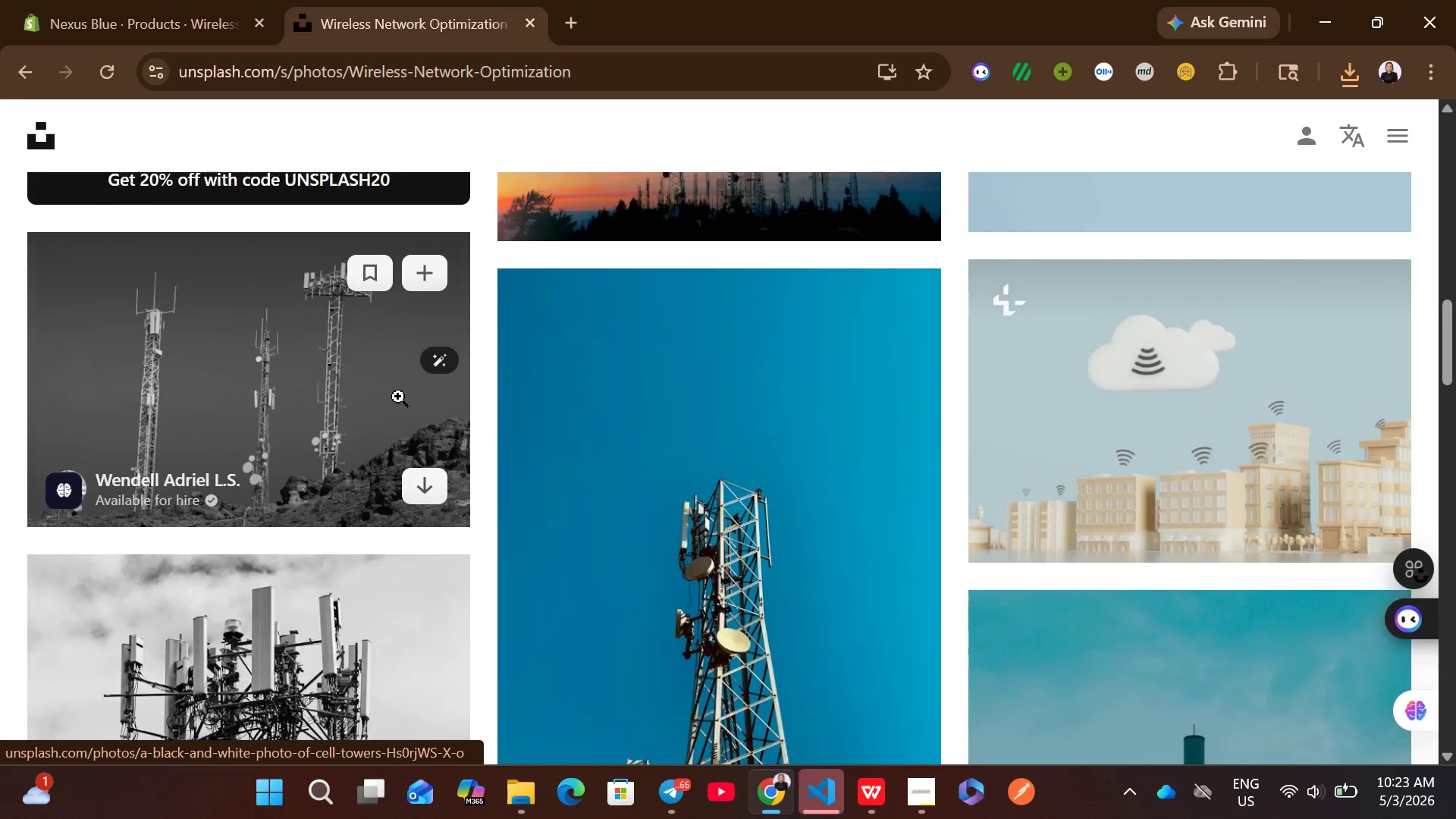 
wait(10.05)
 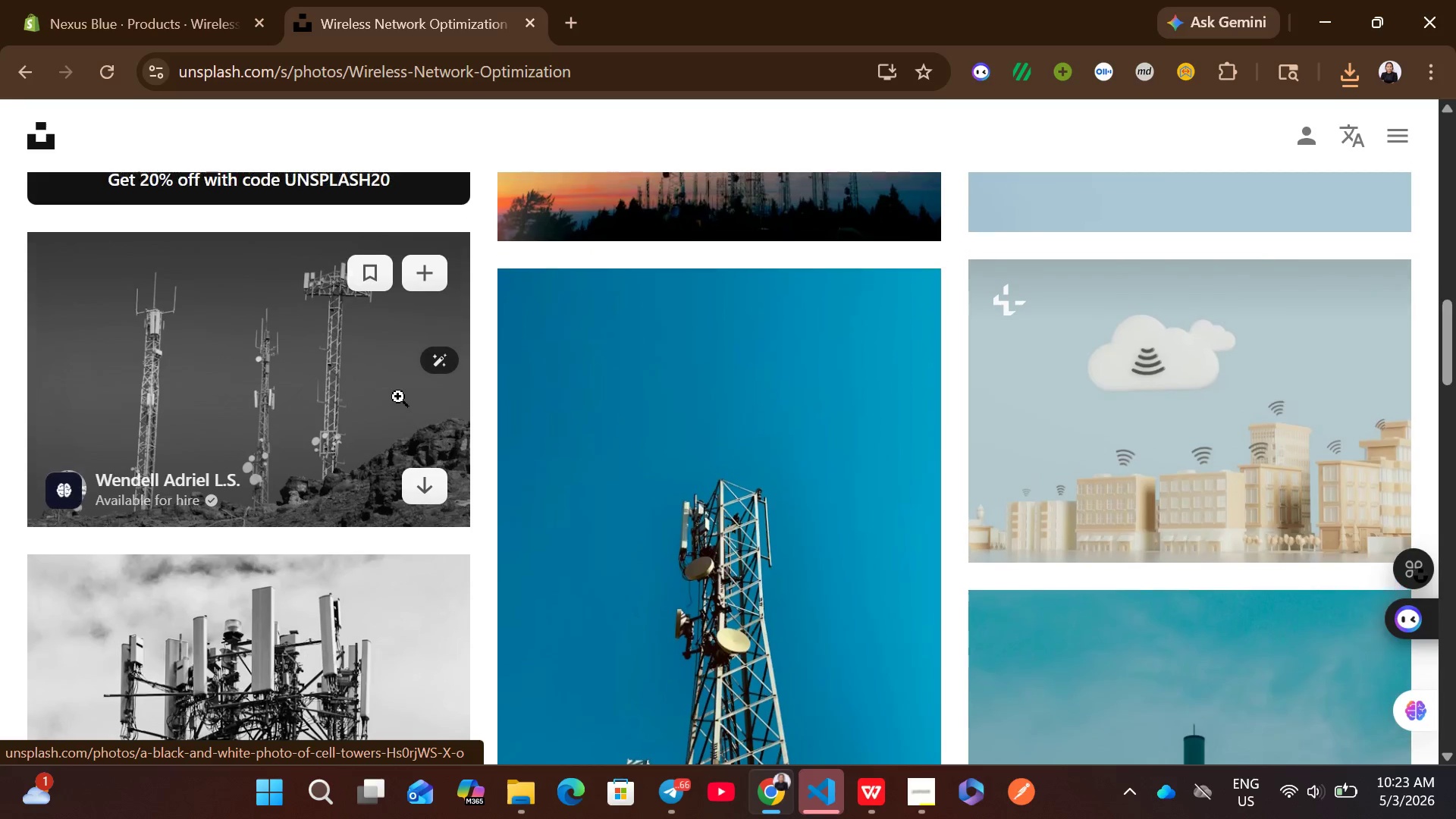 
mouse_move([893, 431])
 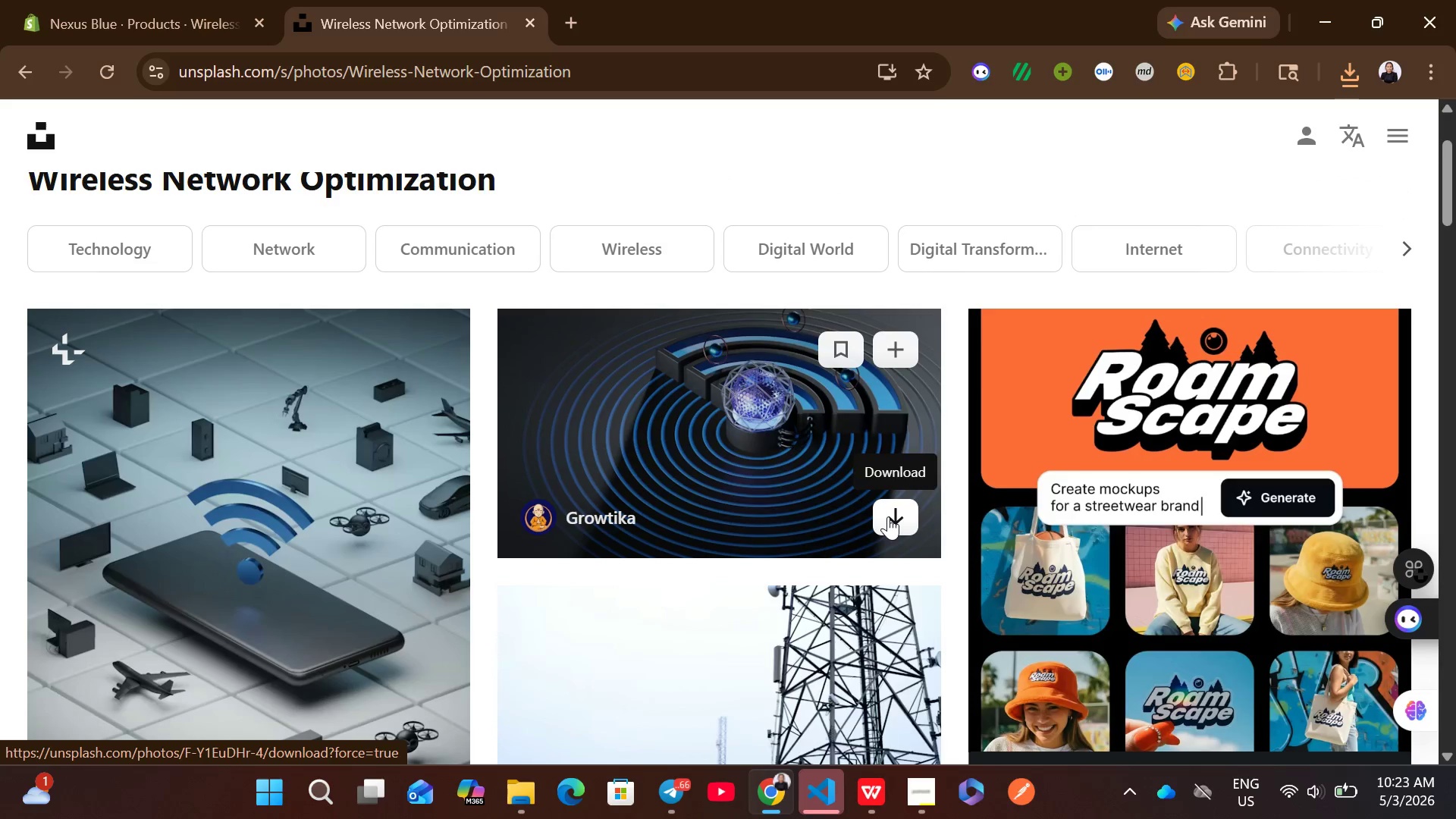 
left_click([888, 516])
 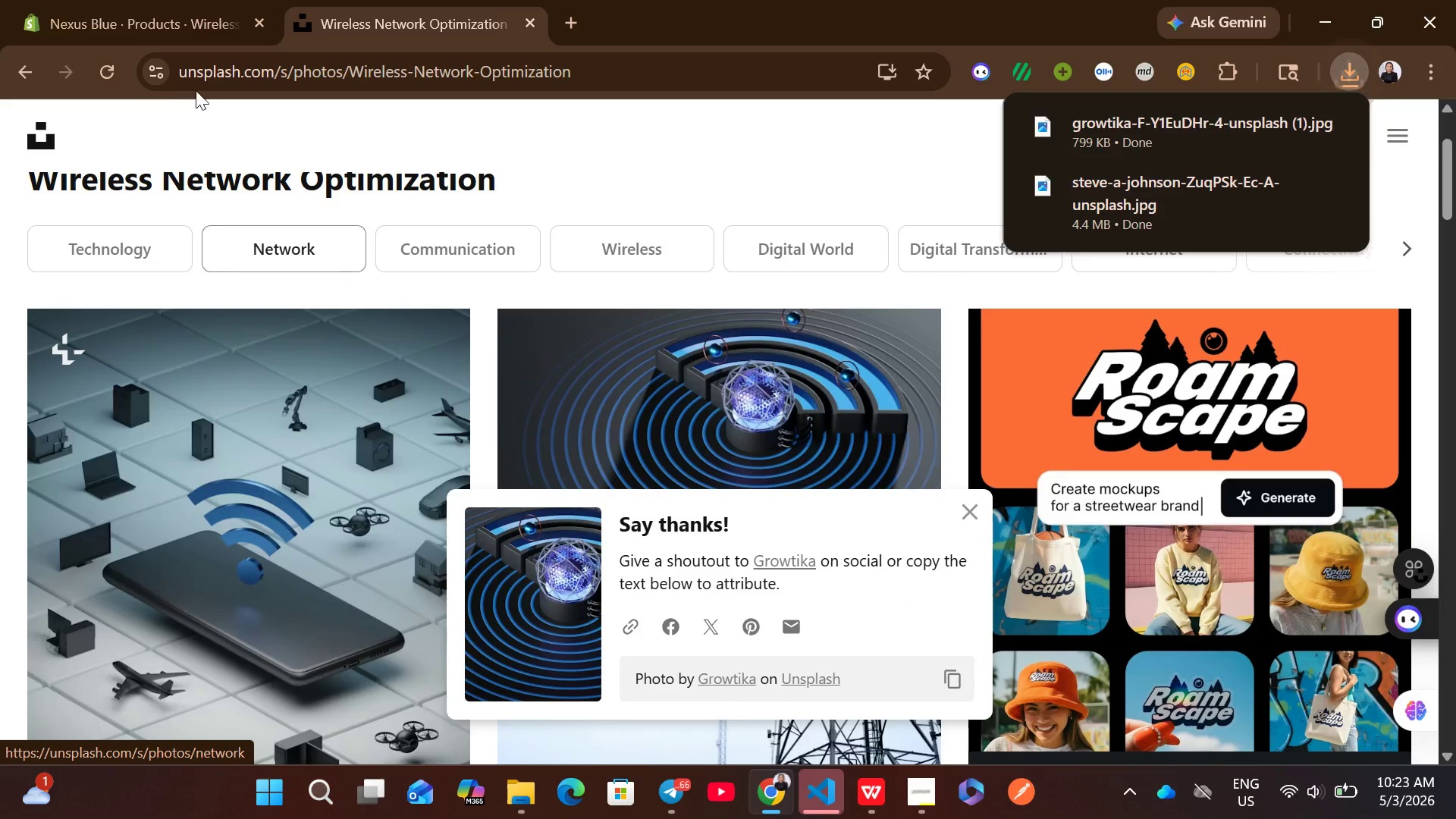 
left_click([94, 0])
 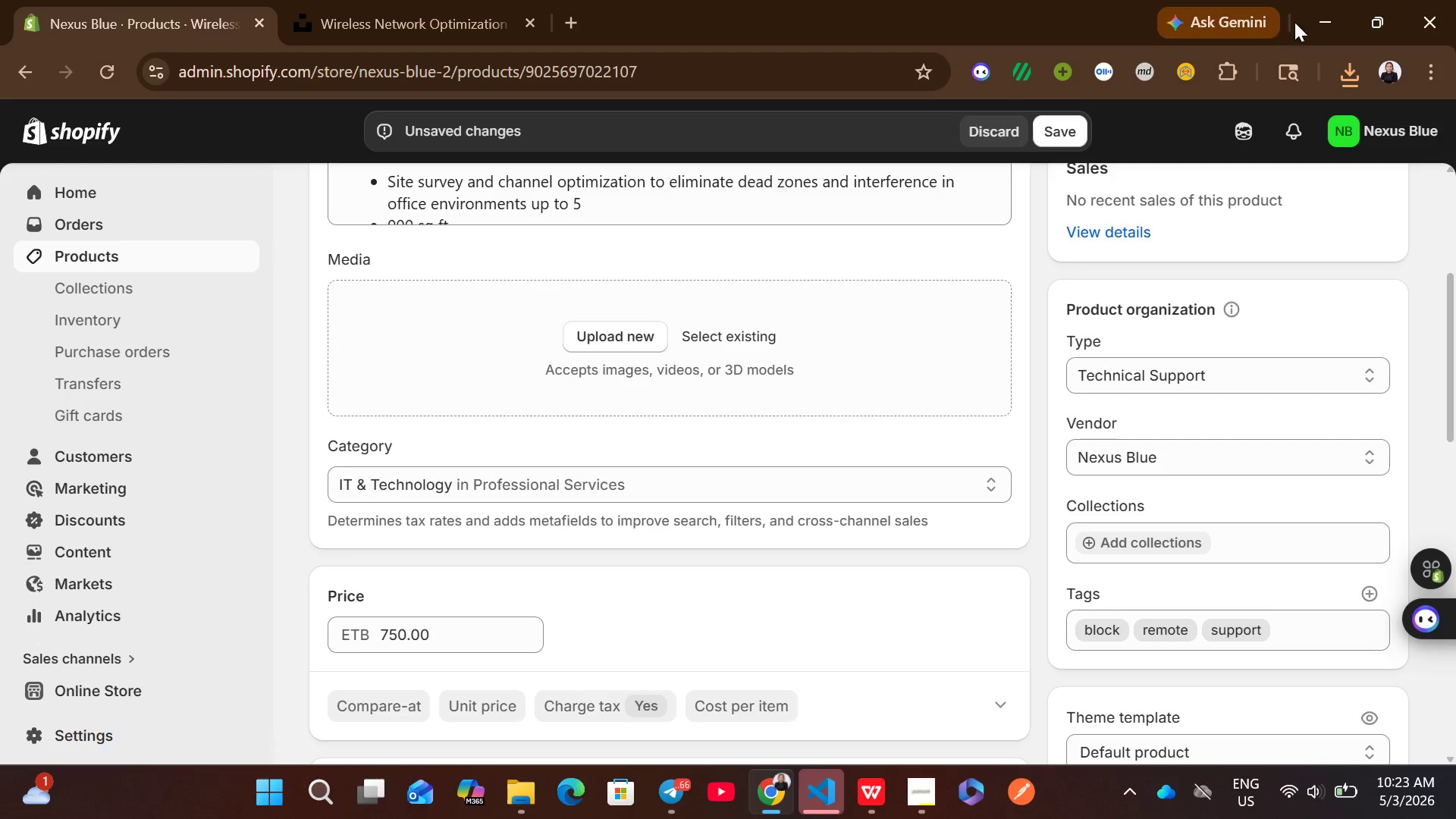 
left_click([1332, 70])
 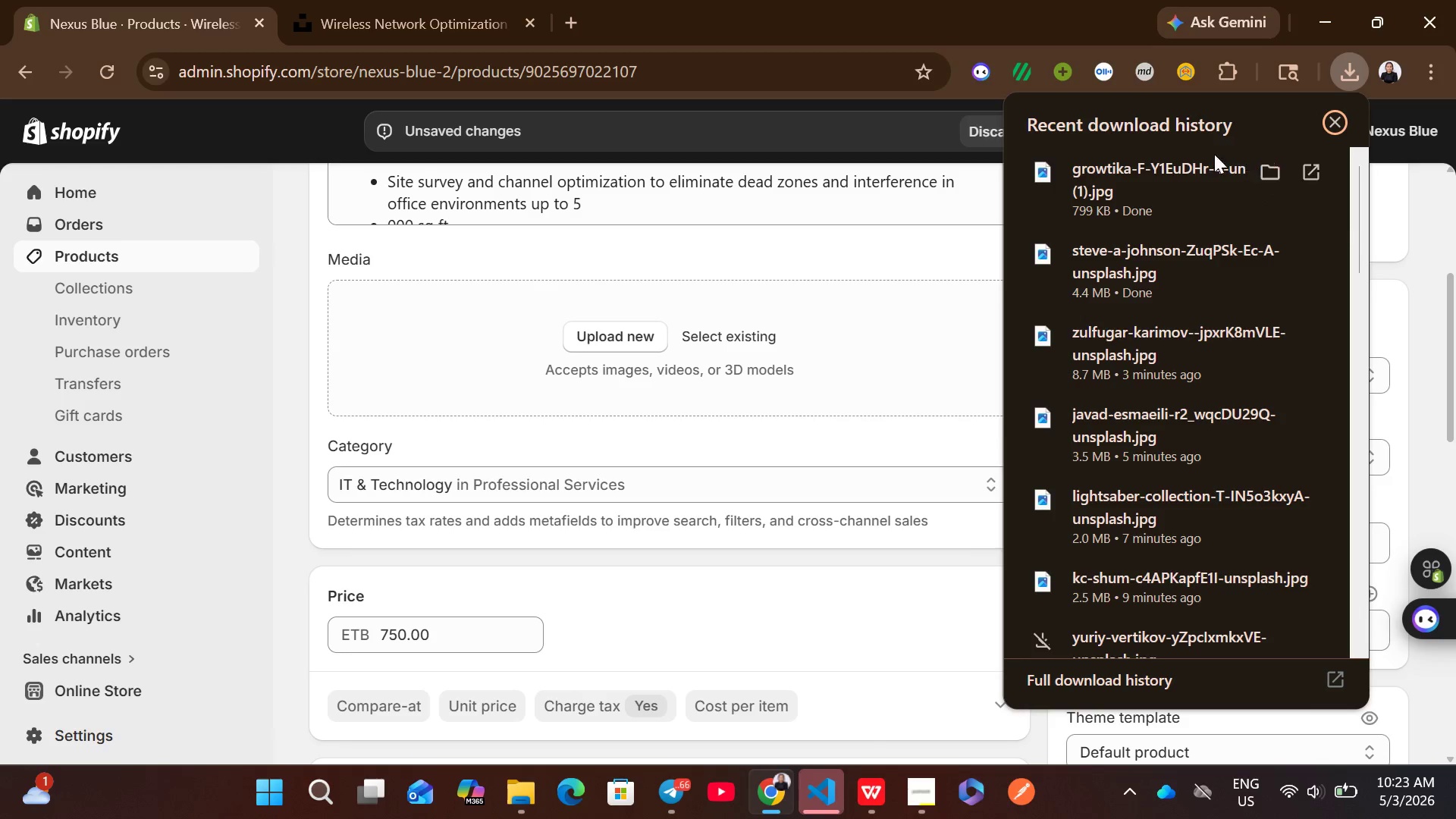 
left_click_drag(start_coordinate=[1195, 169], to_coordinate=[768, 331])
 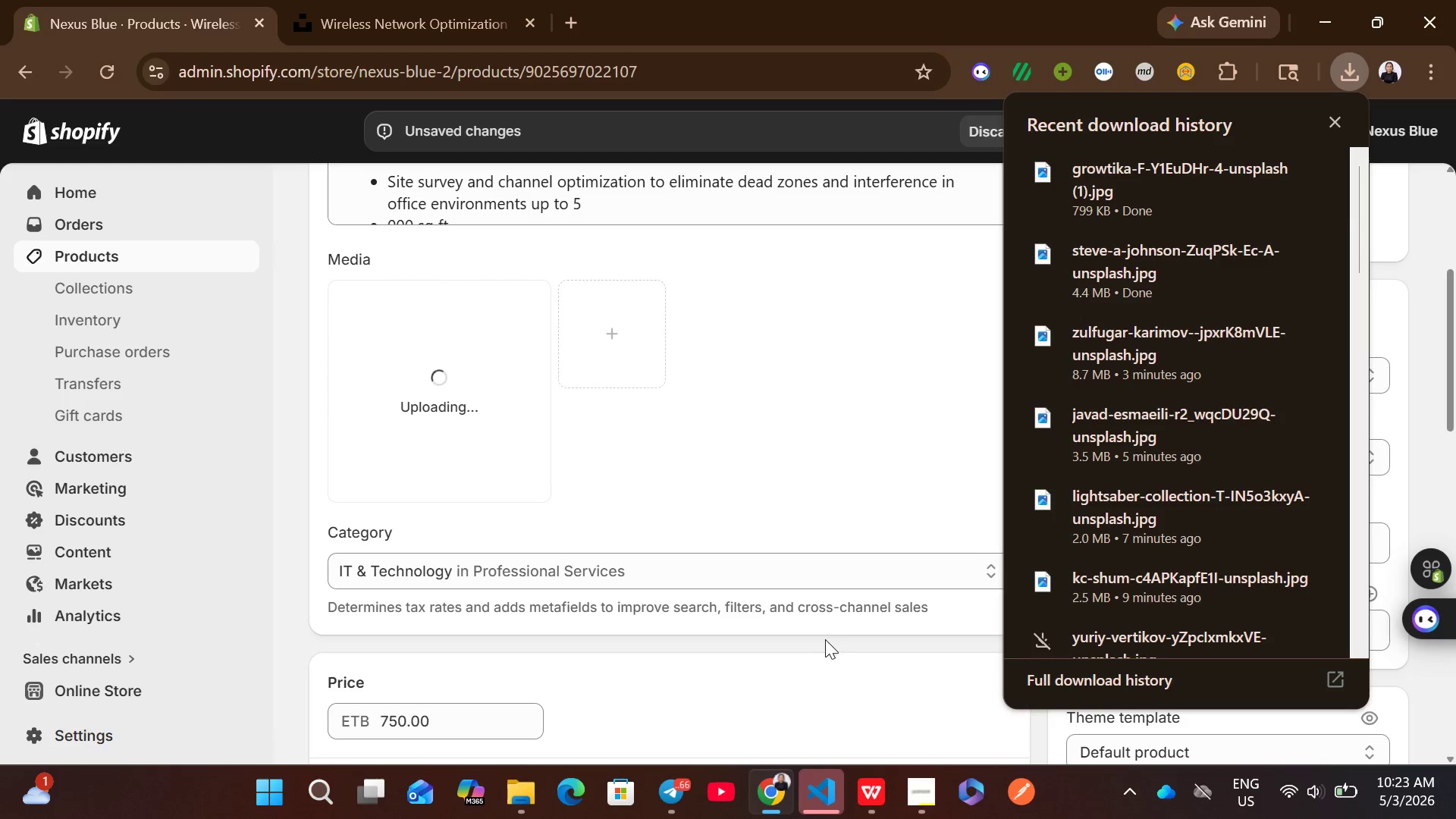 
left_click([843, 634])
 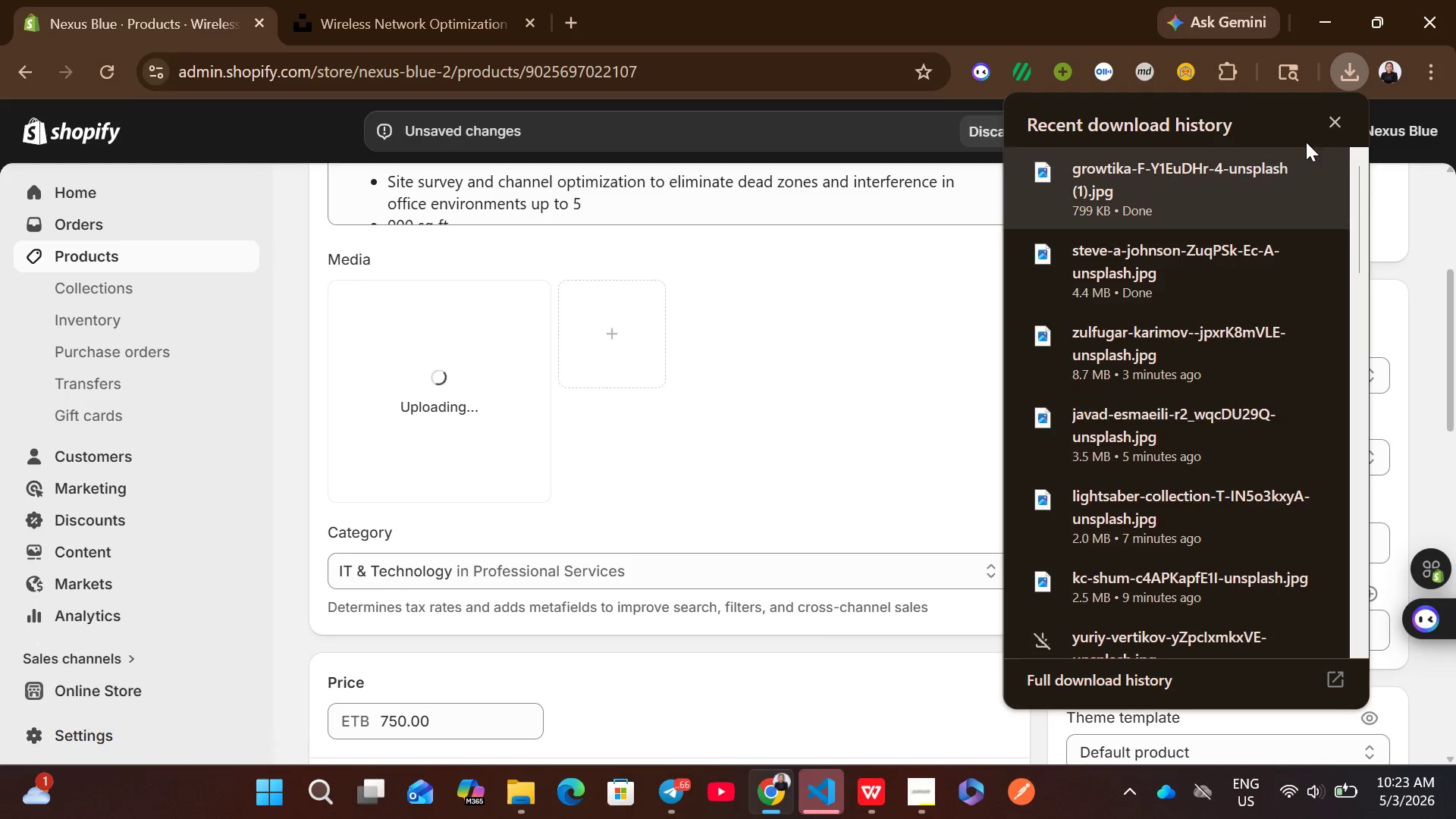 
left_click([1320, 124])
 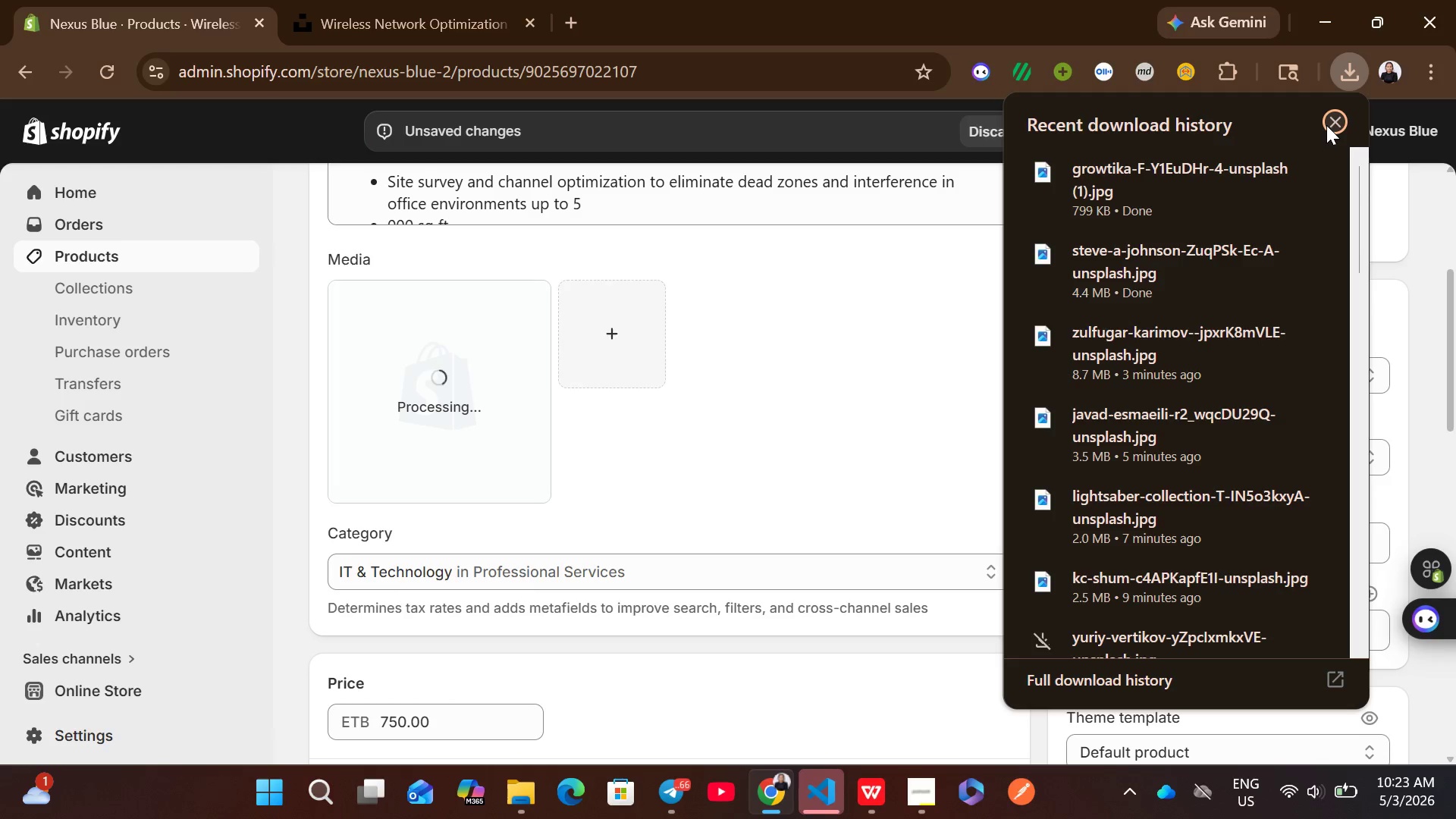 
left_click([1333, 121])
 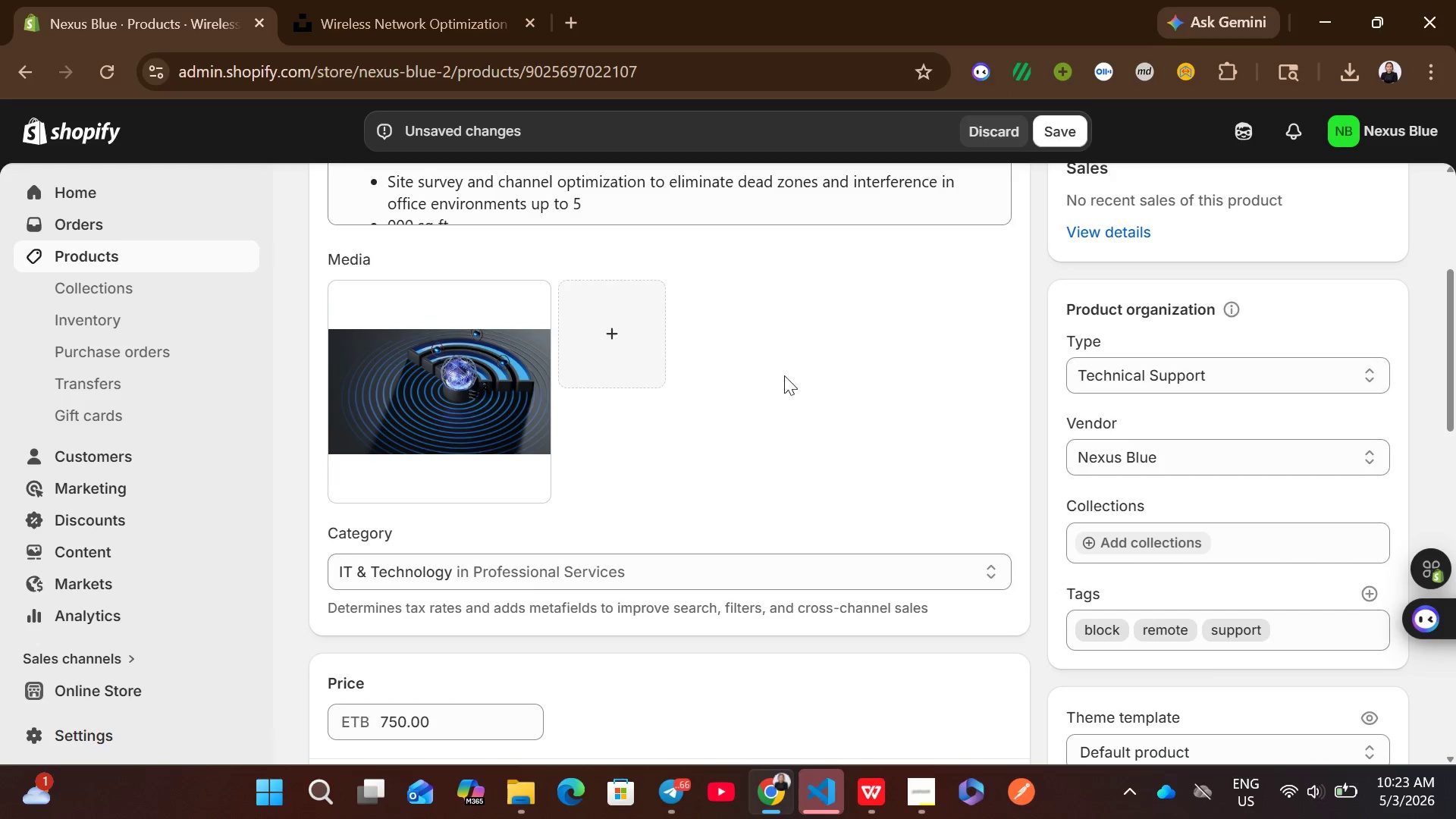 
left_click([505, 406])
 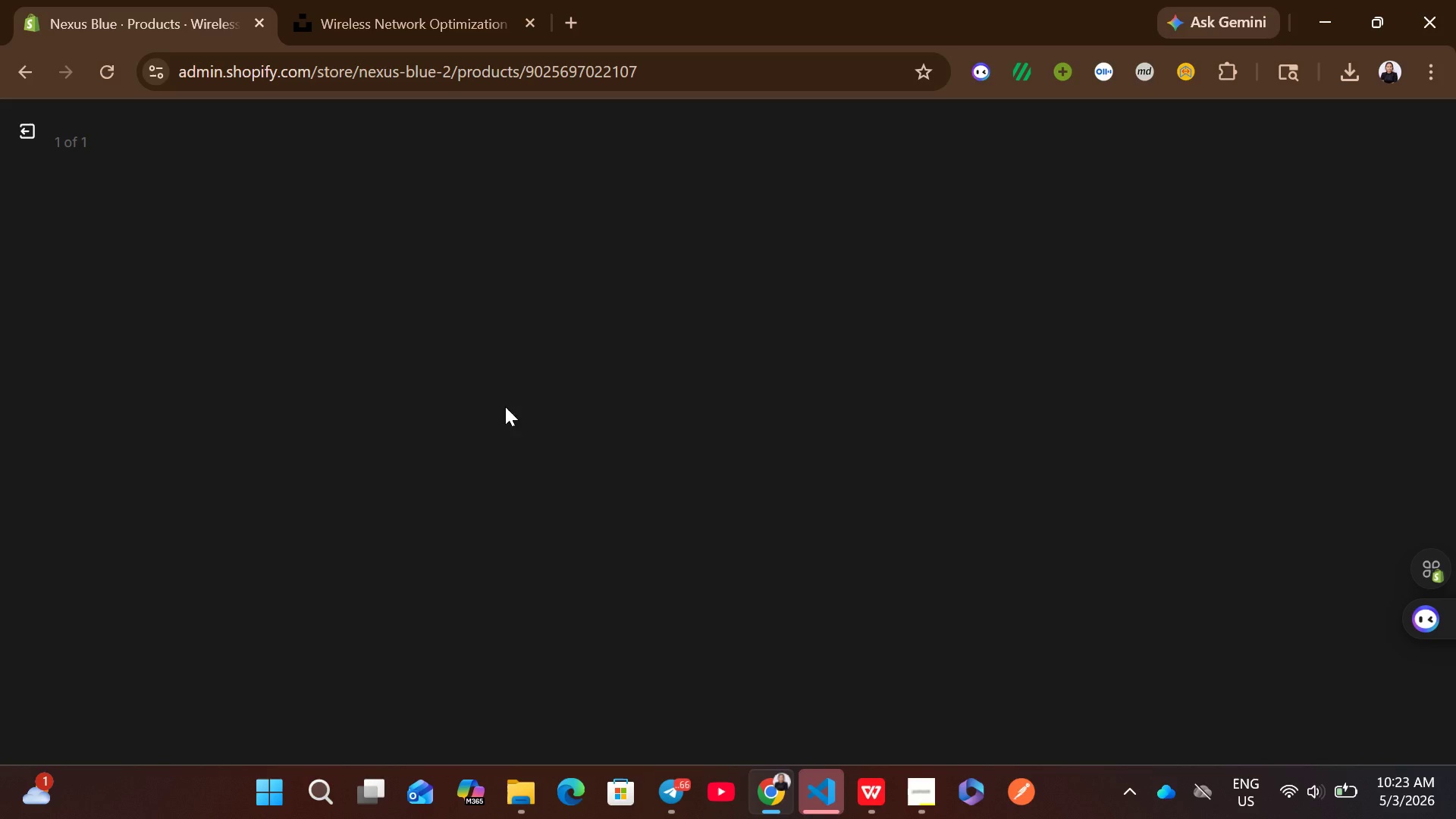 
mouse_move([1018, 381])
 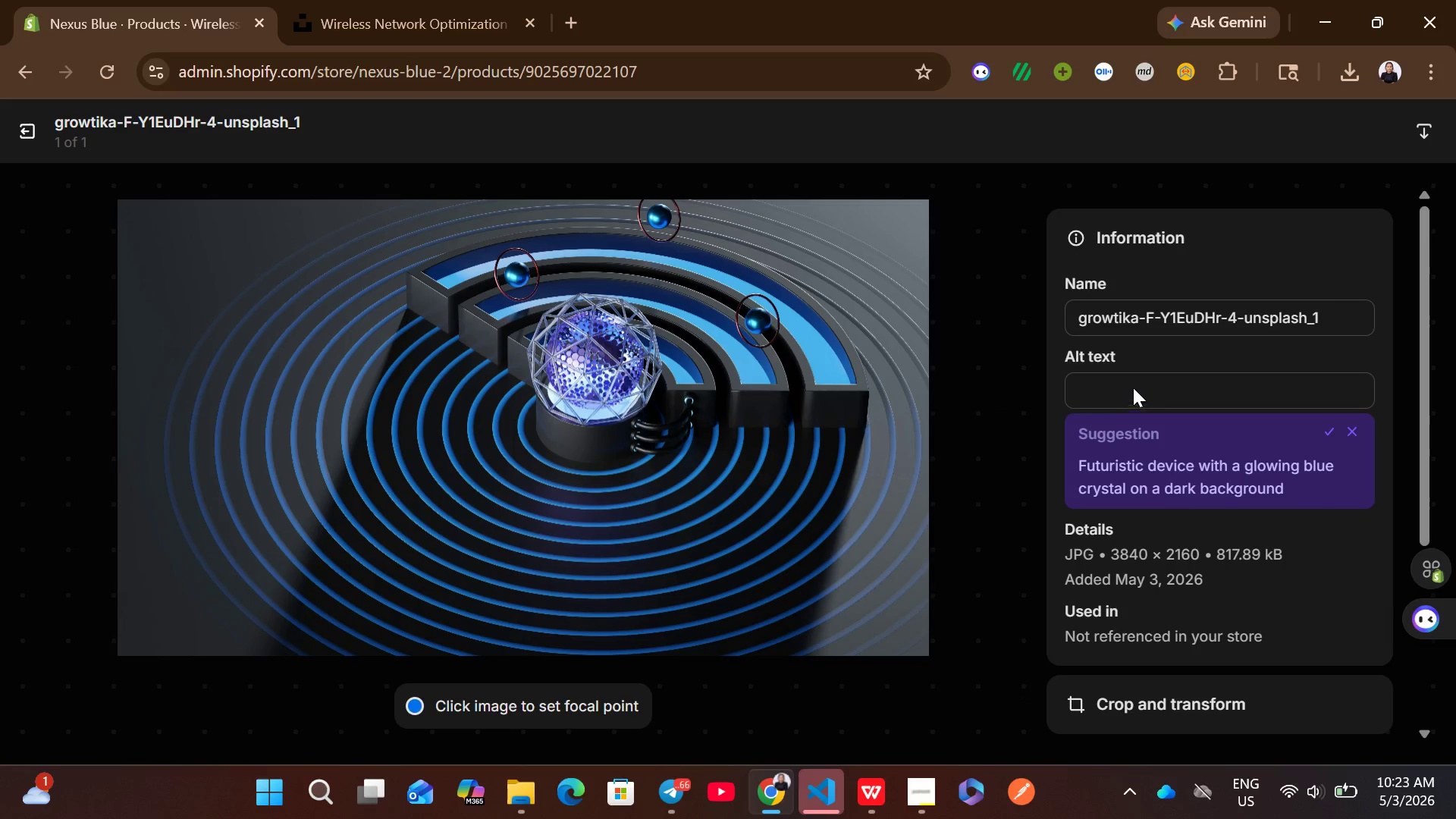 
left_click([1133, 388])
 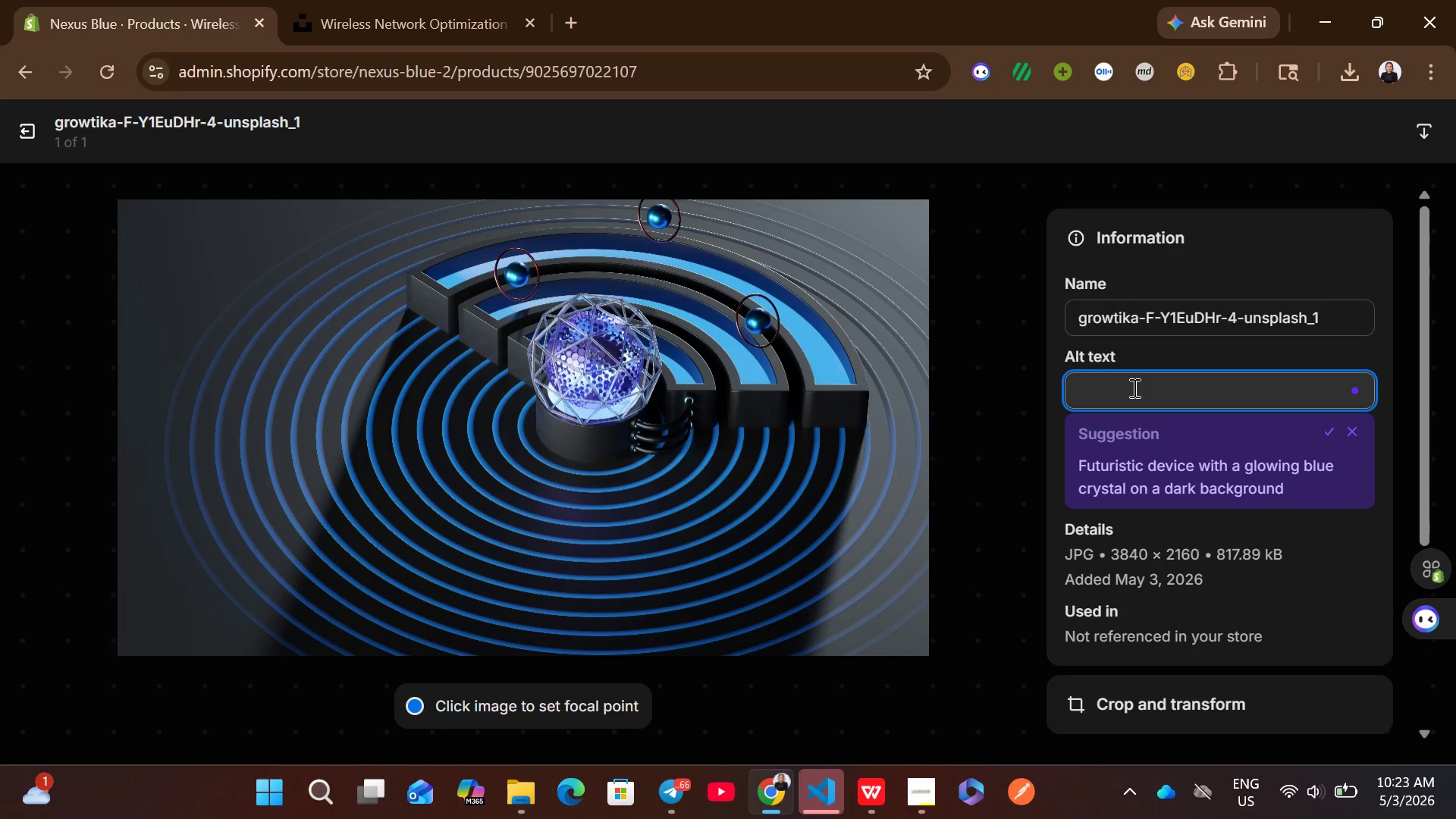 
key(Control+V)
 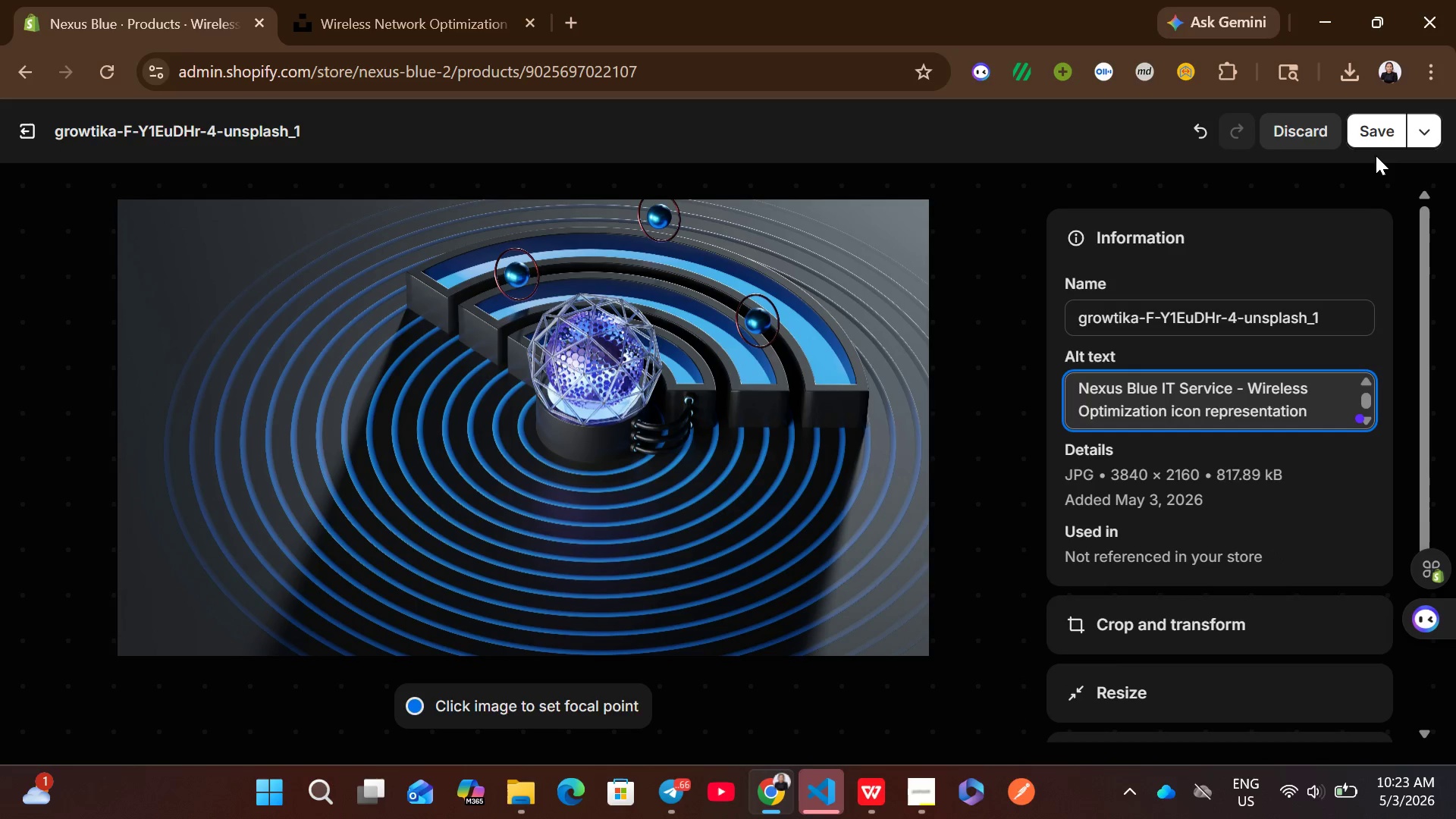 
left_click([1370, 136])
 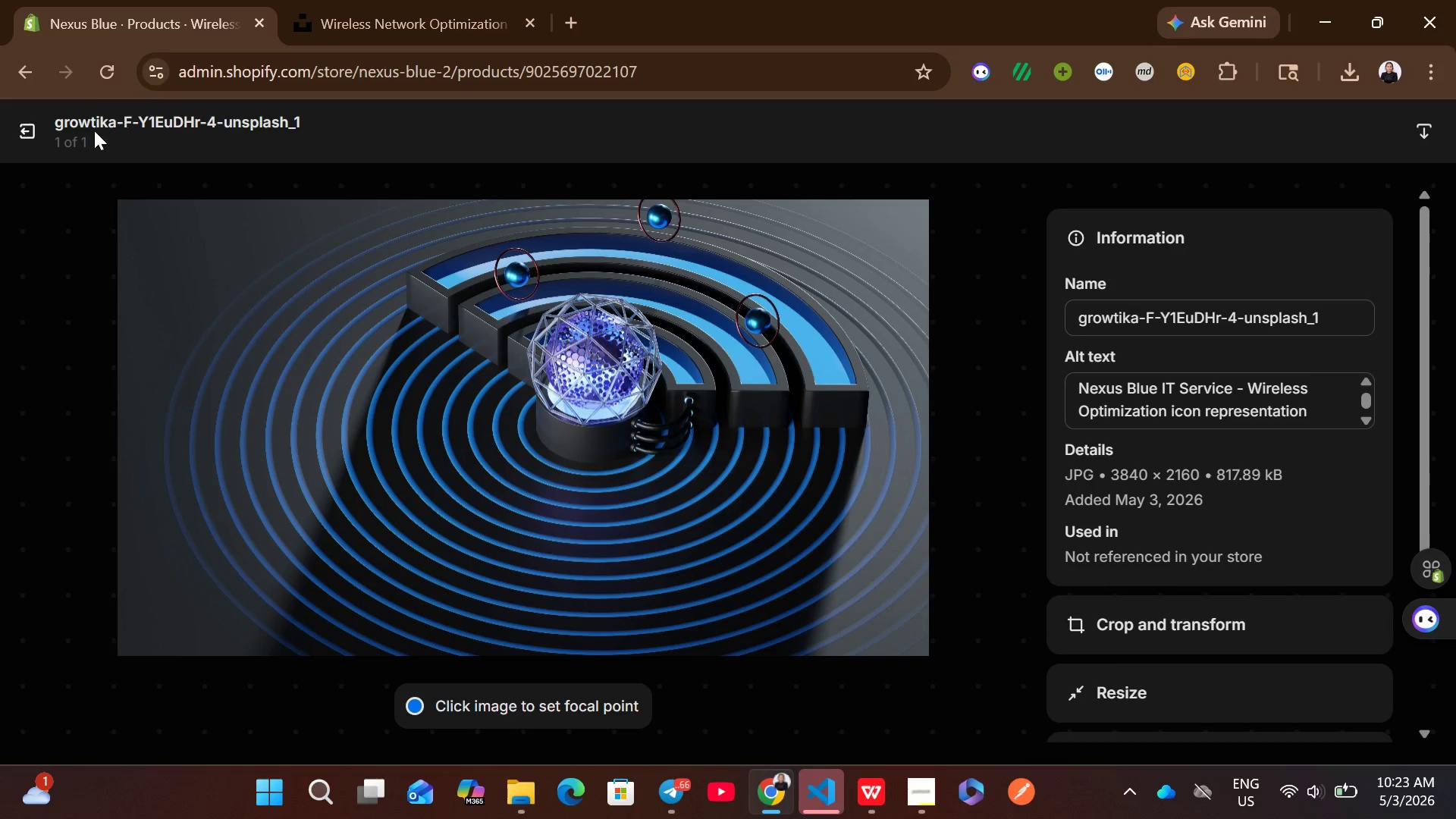 
left_click([36, 129])
 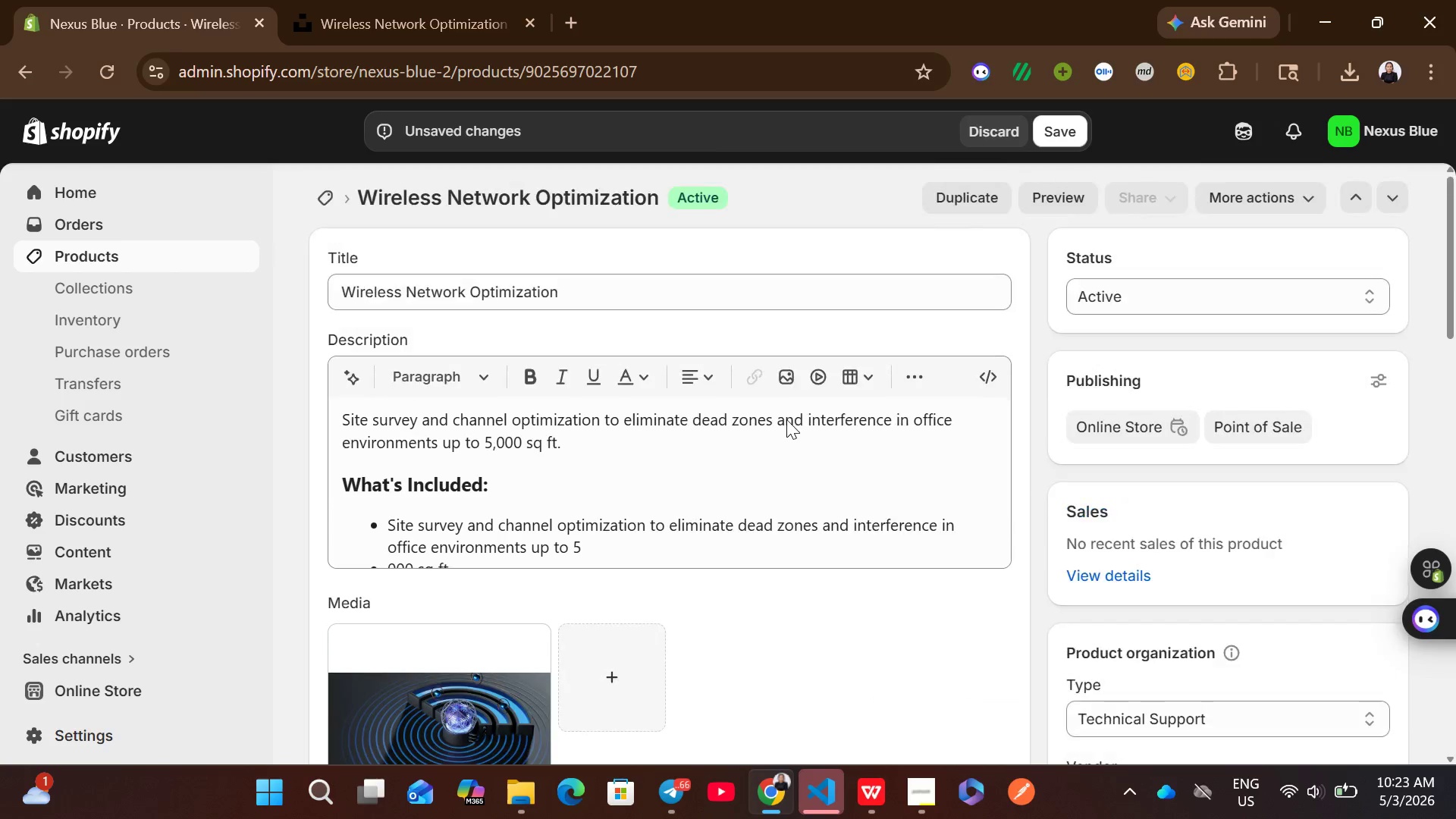 
left_click([1056, 136])
 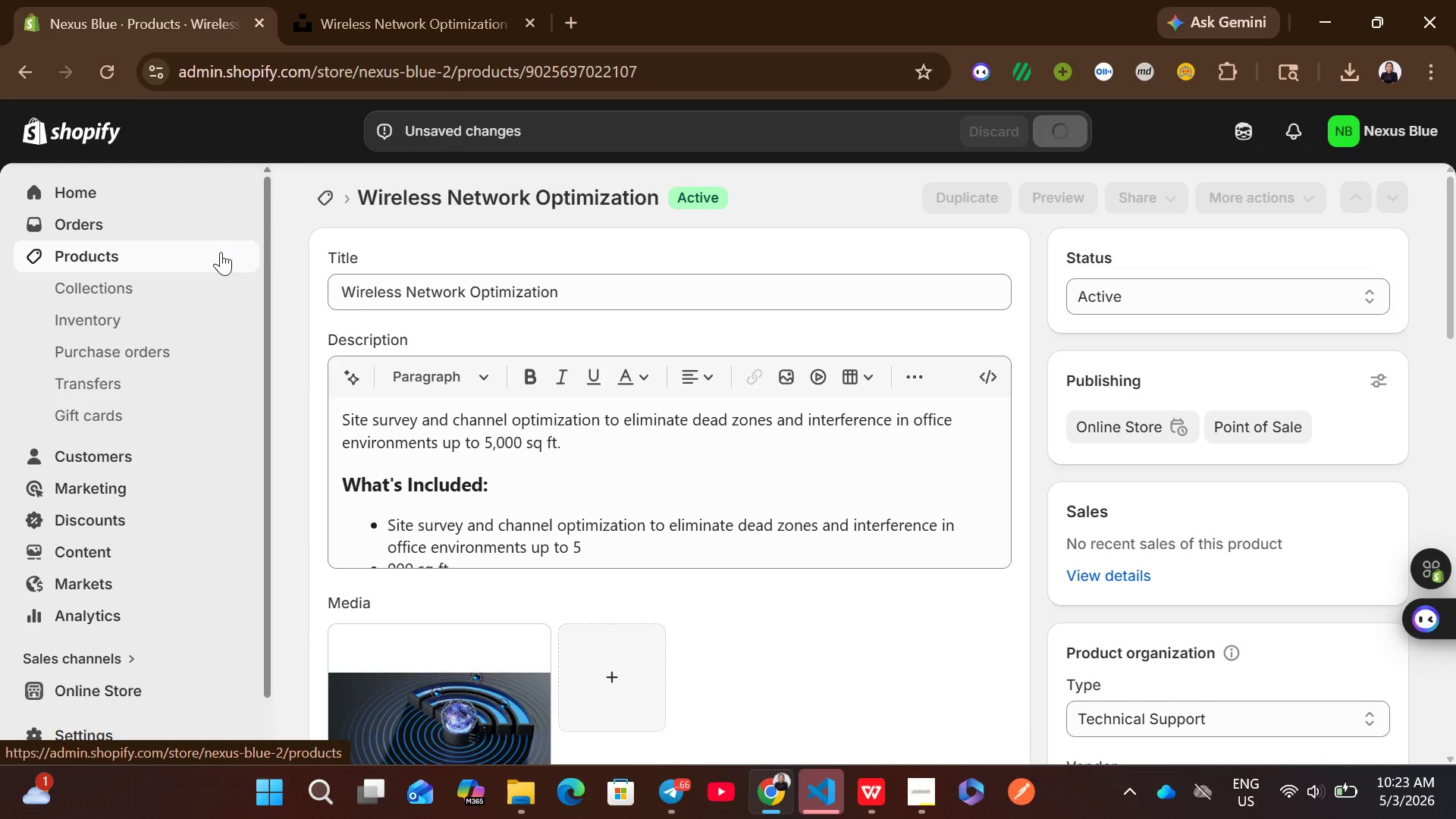 
left_click([221, 252])
 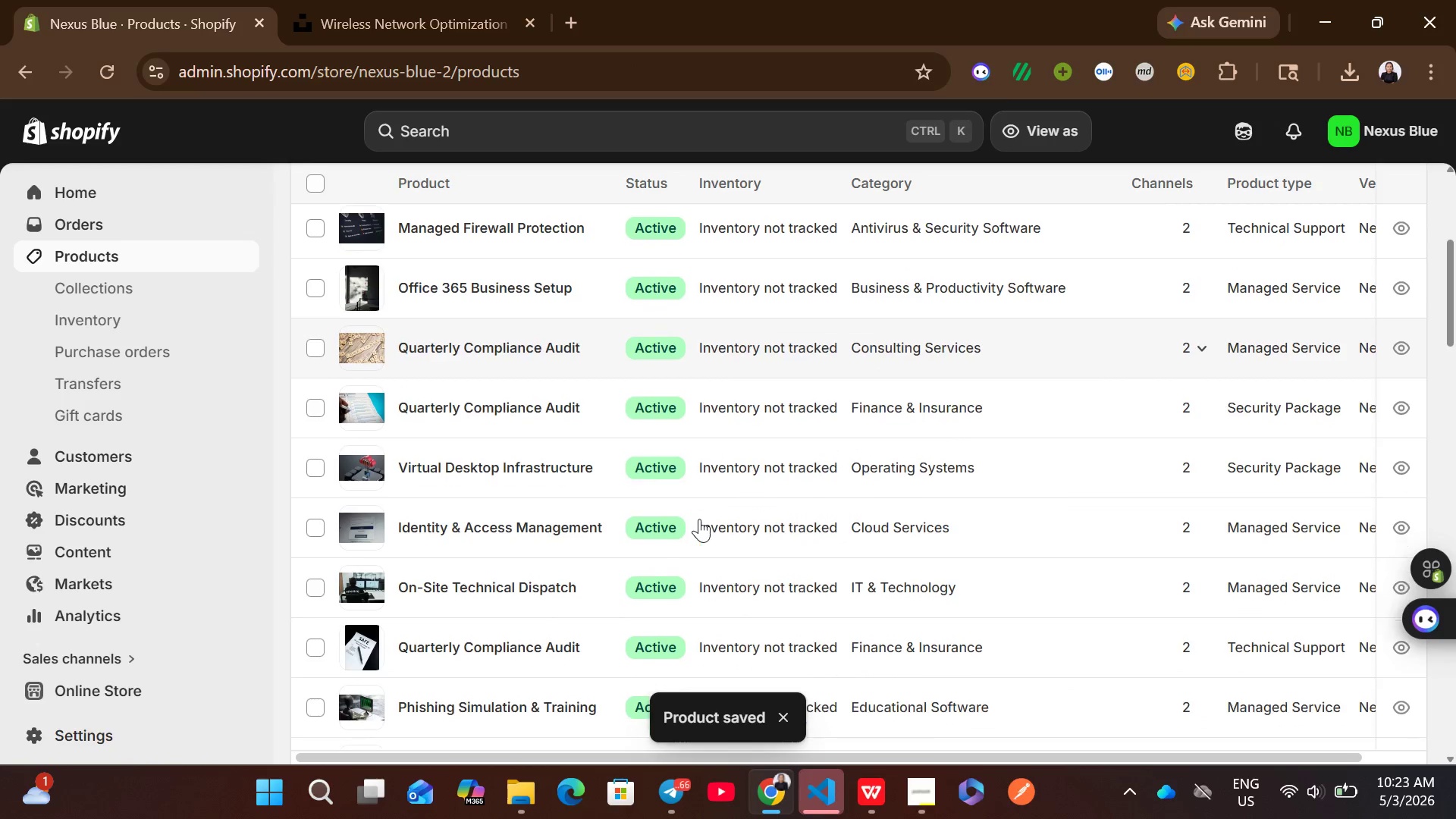 
wait(10.22)
 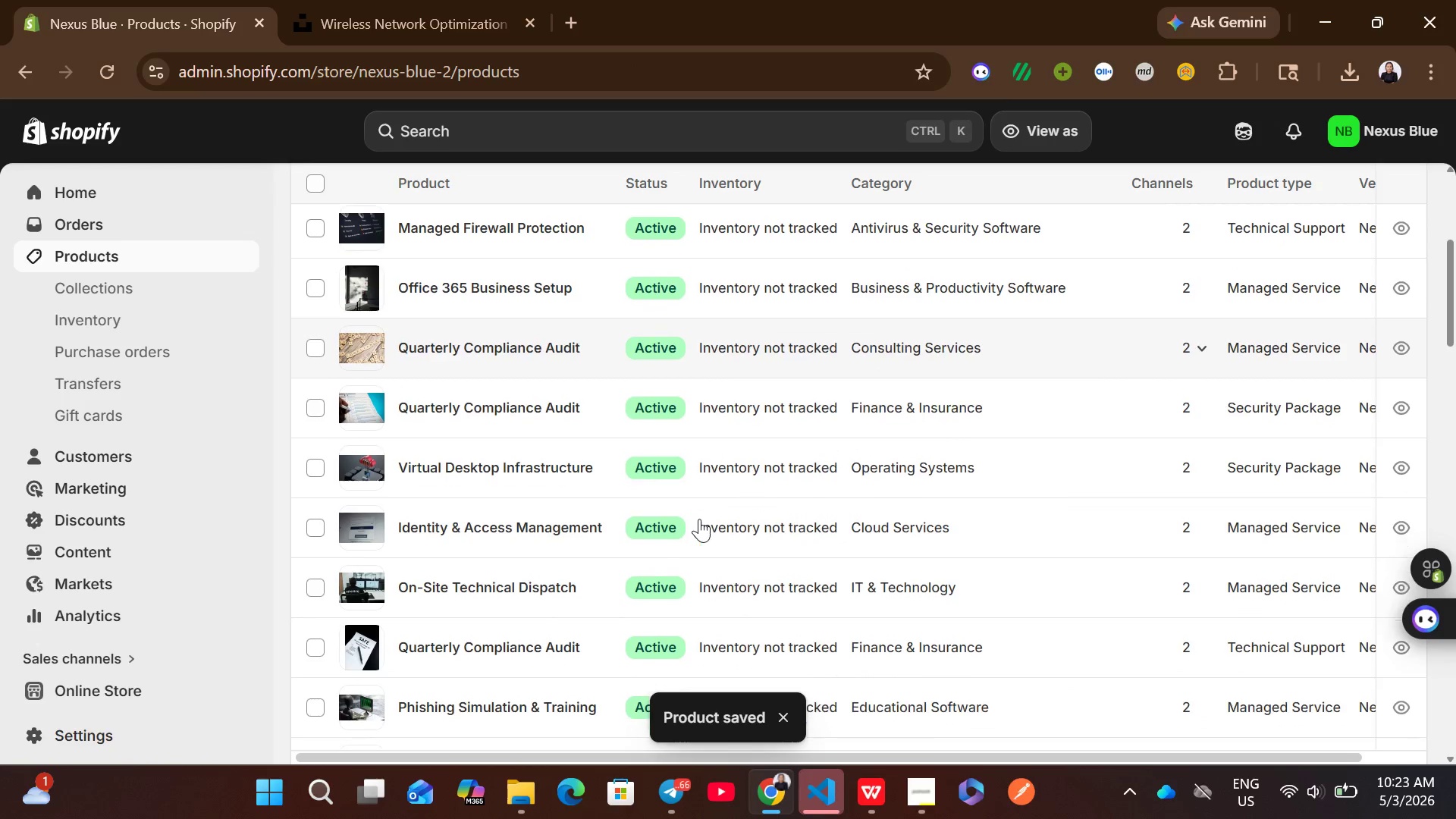 
left_click([835, 379])
 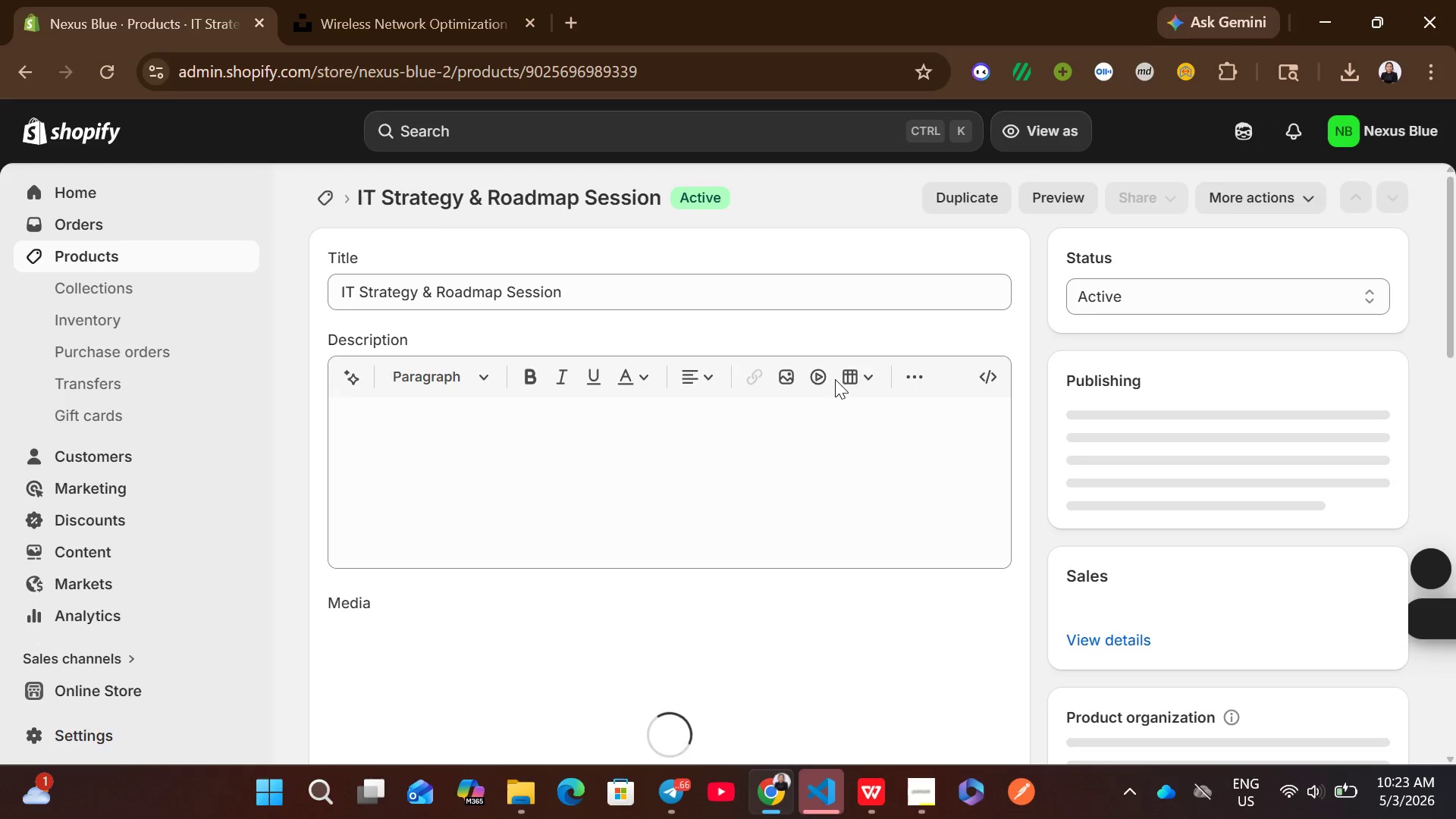 
left_click([799, 494])
 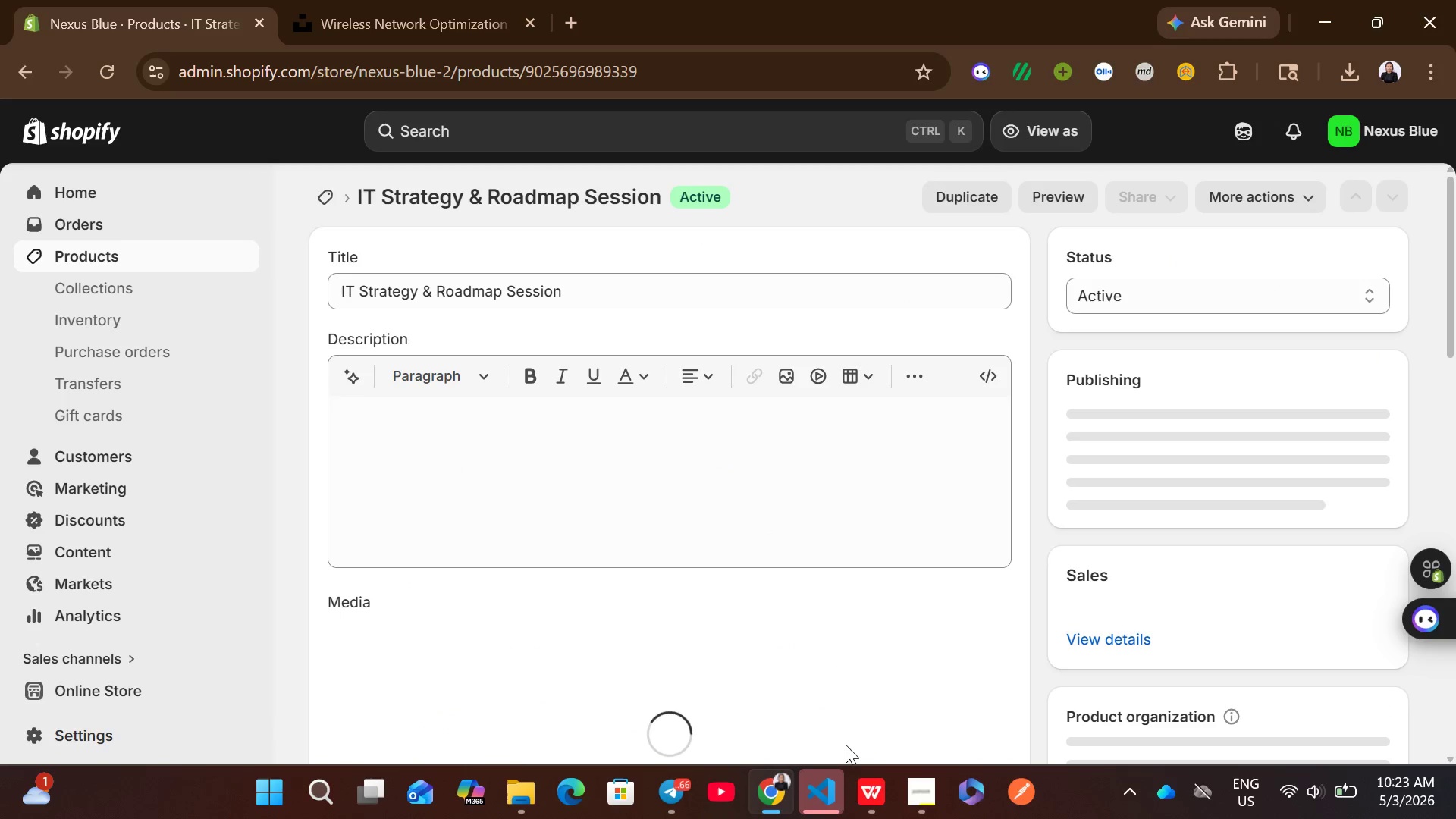 
left_click([876, 791])
 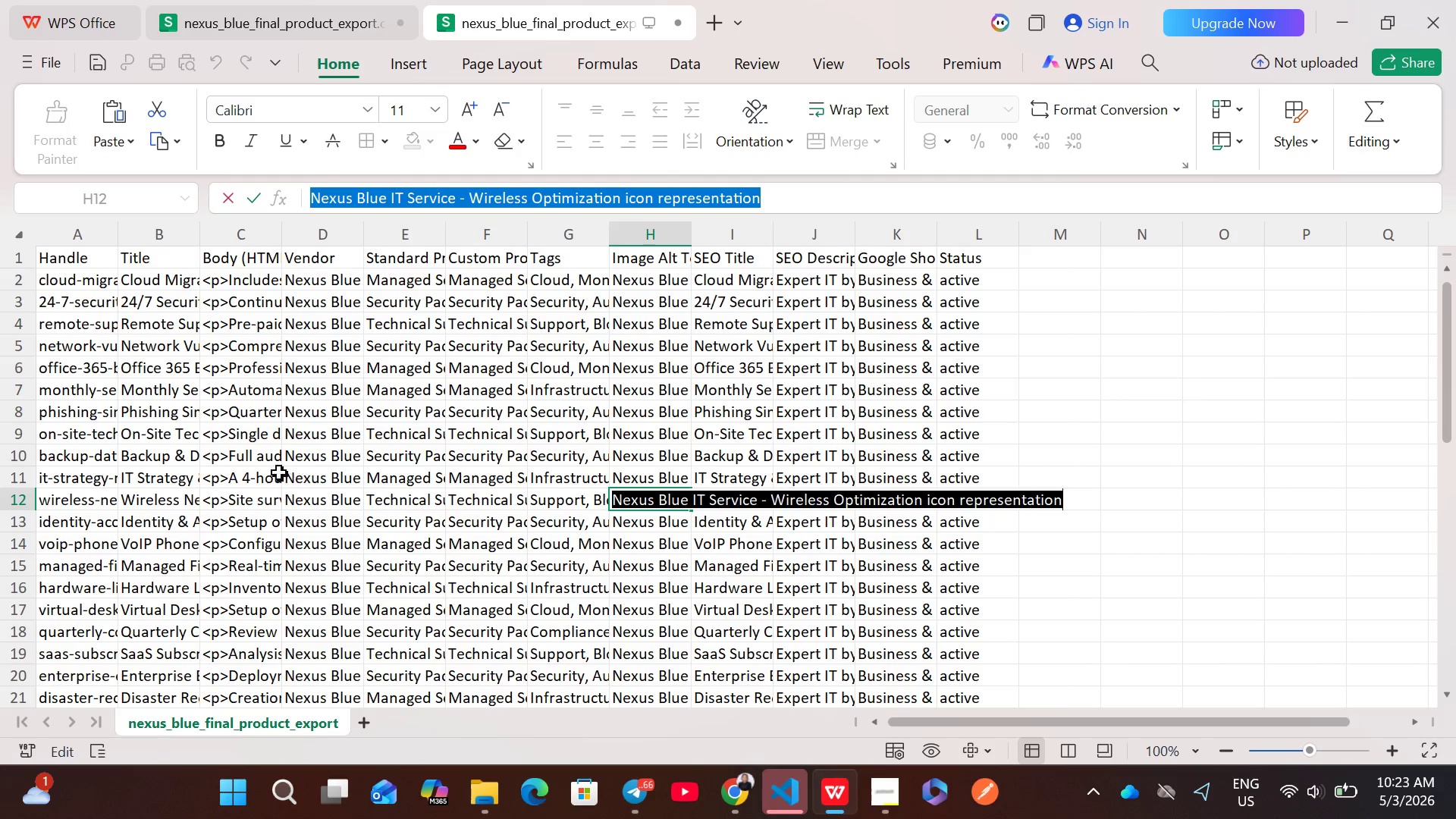 
double_click([227, 477])
 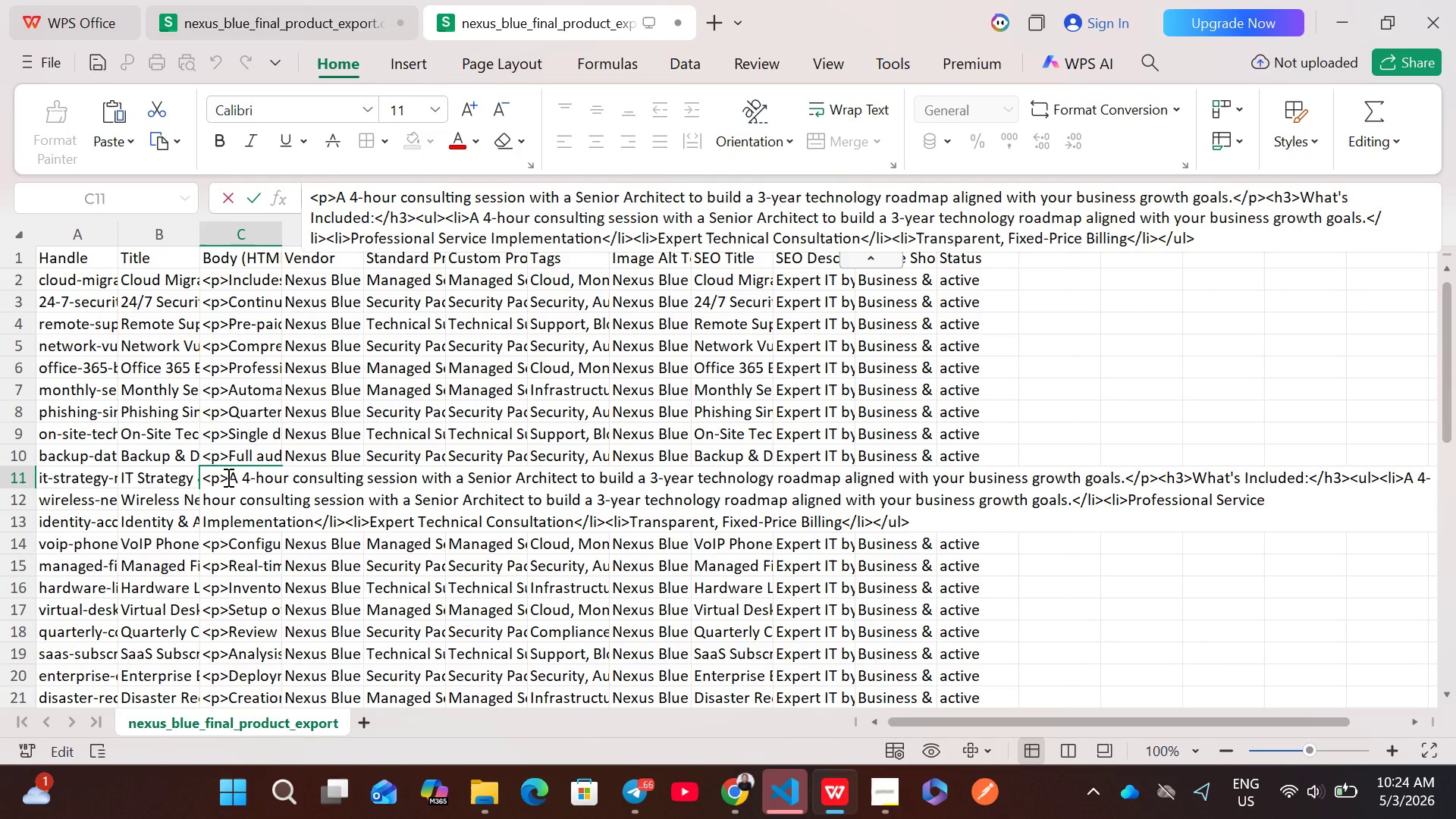 
key(Control+A)
 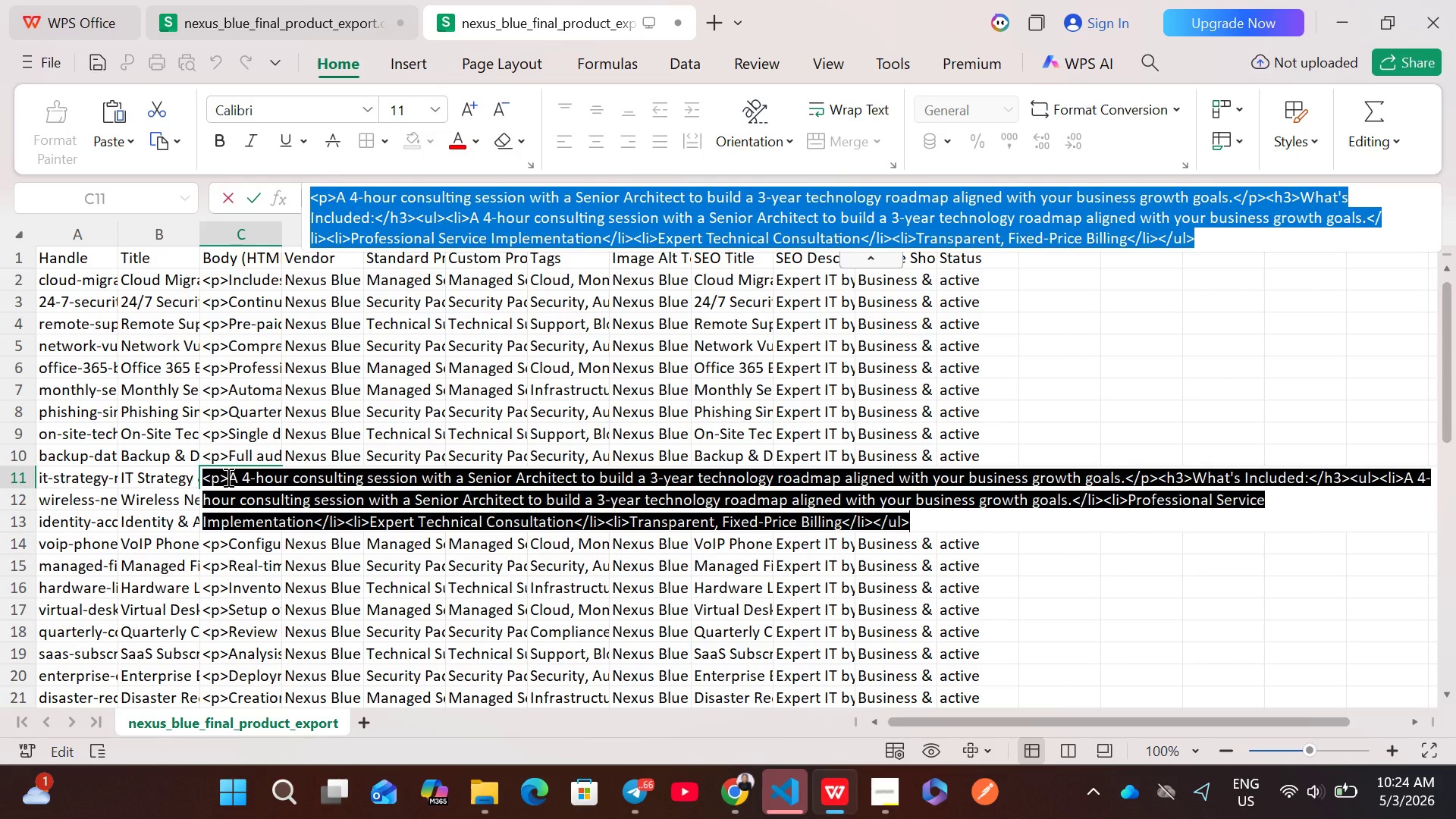 
key(Control+C)
 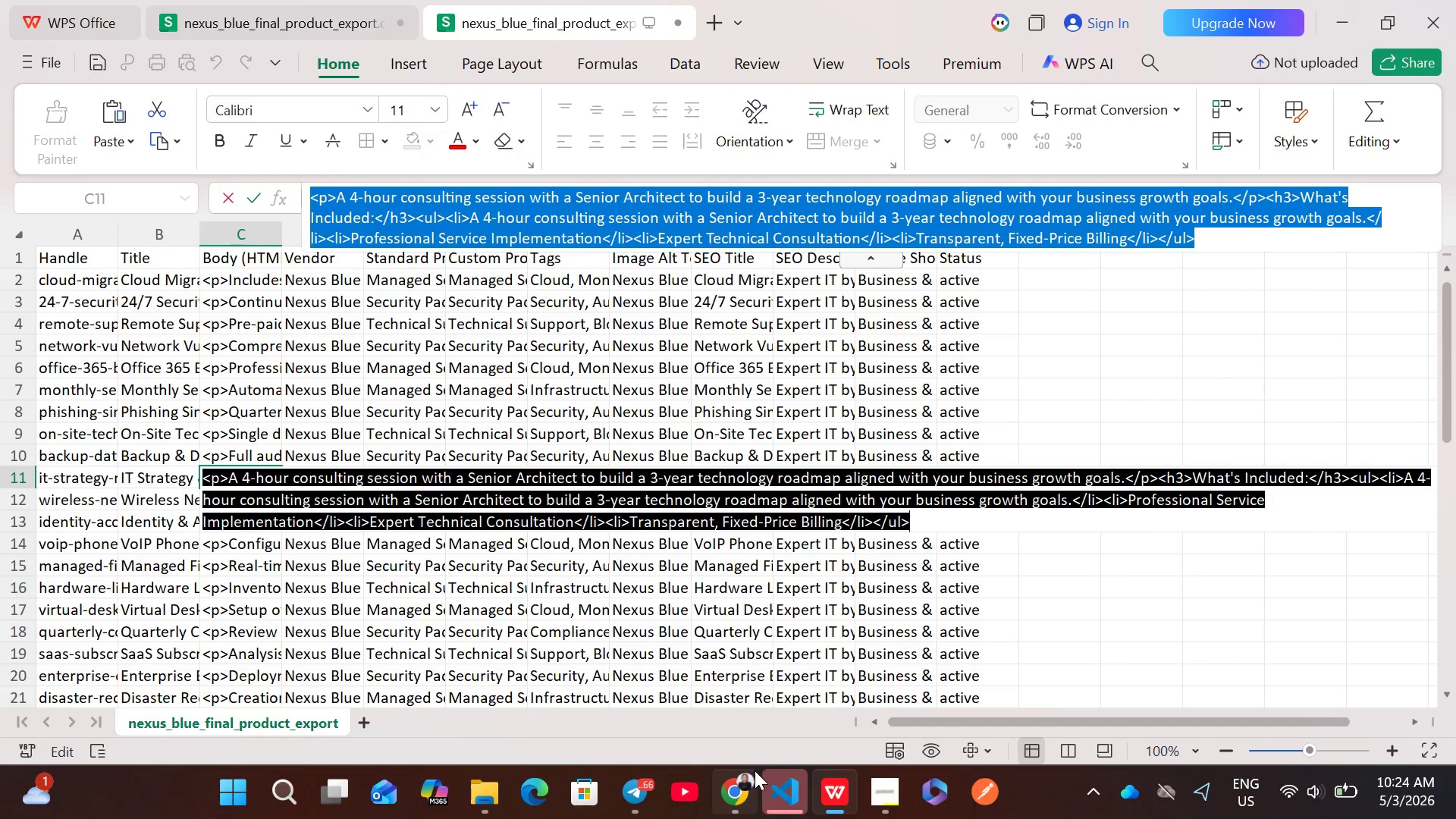 
left_click([752, 771])
 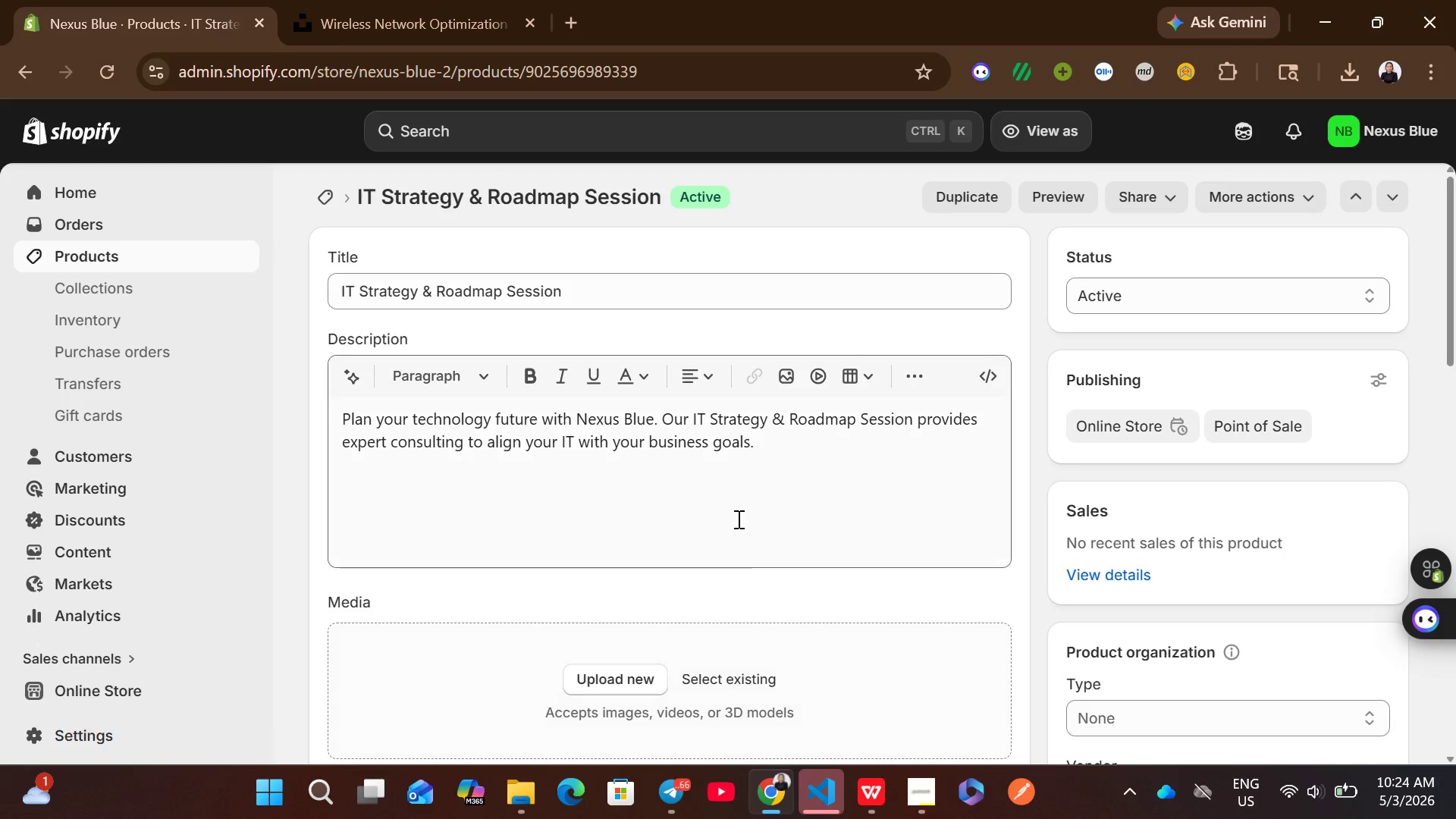 
left_click([711, 492])
 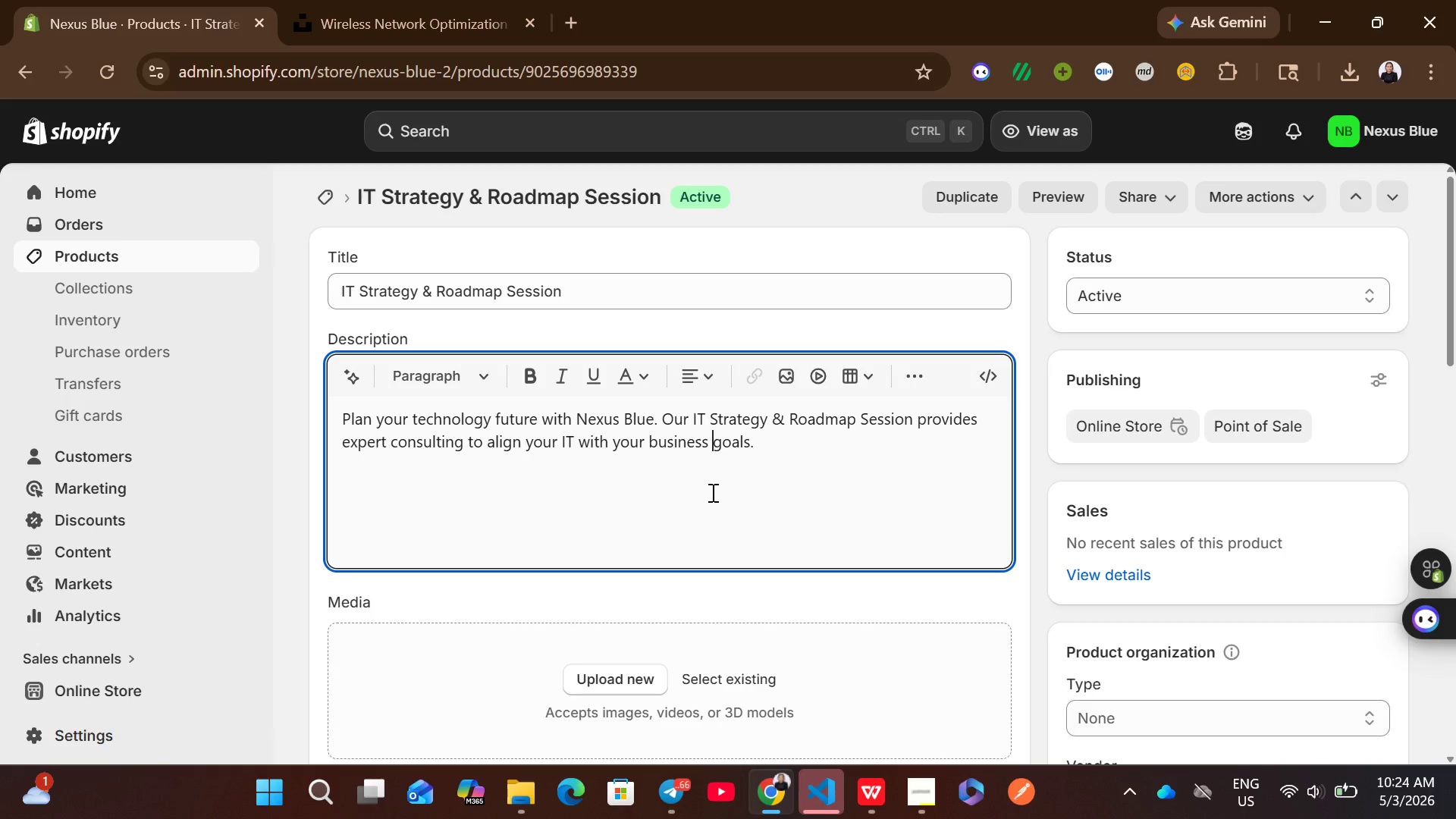 
key(Control+A)
 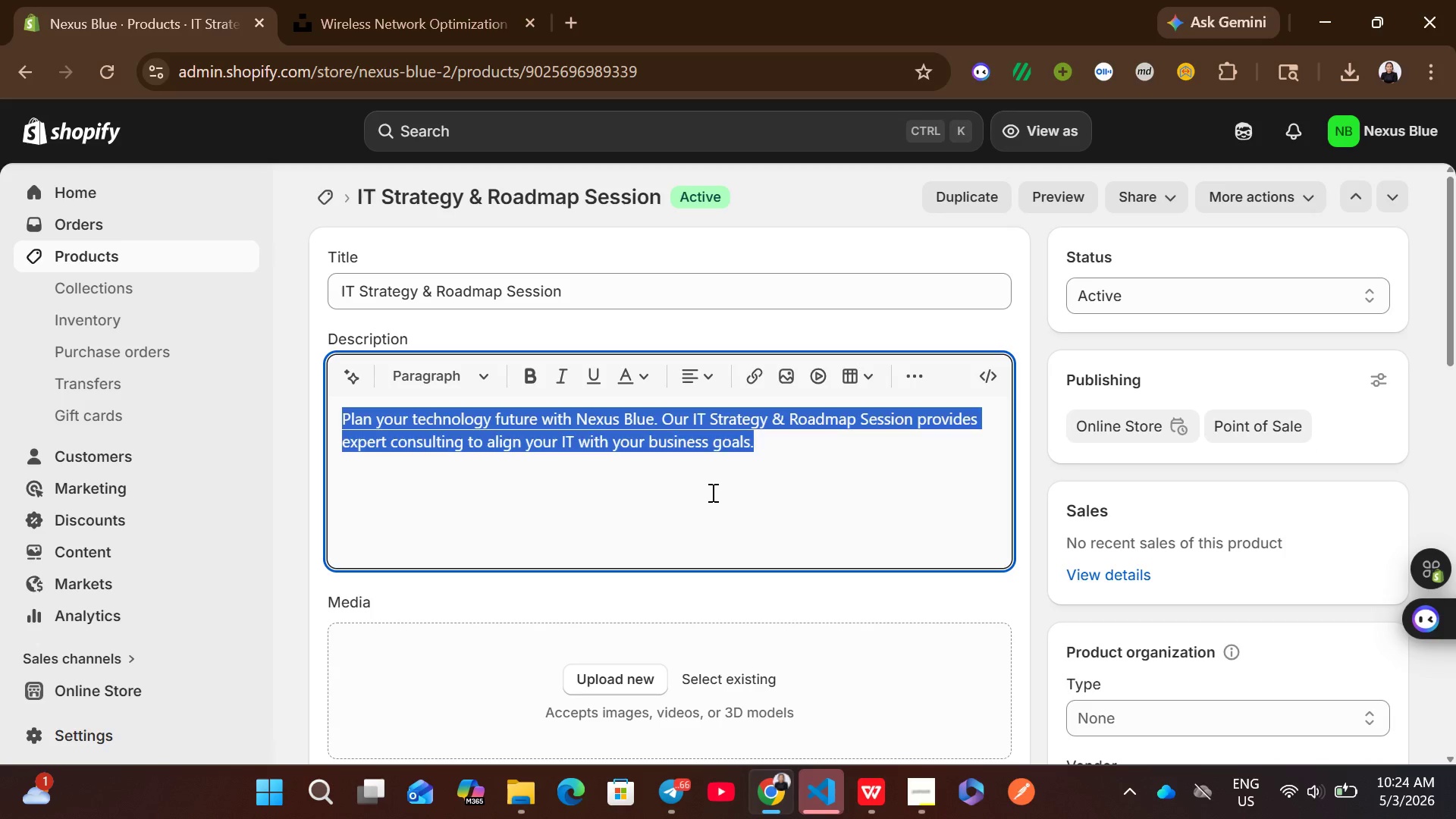 
key(Backspace)
 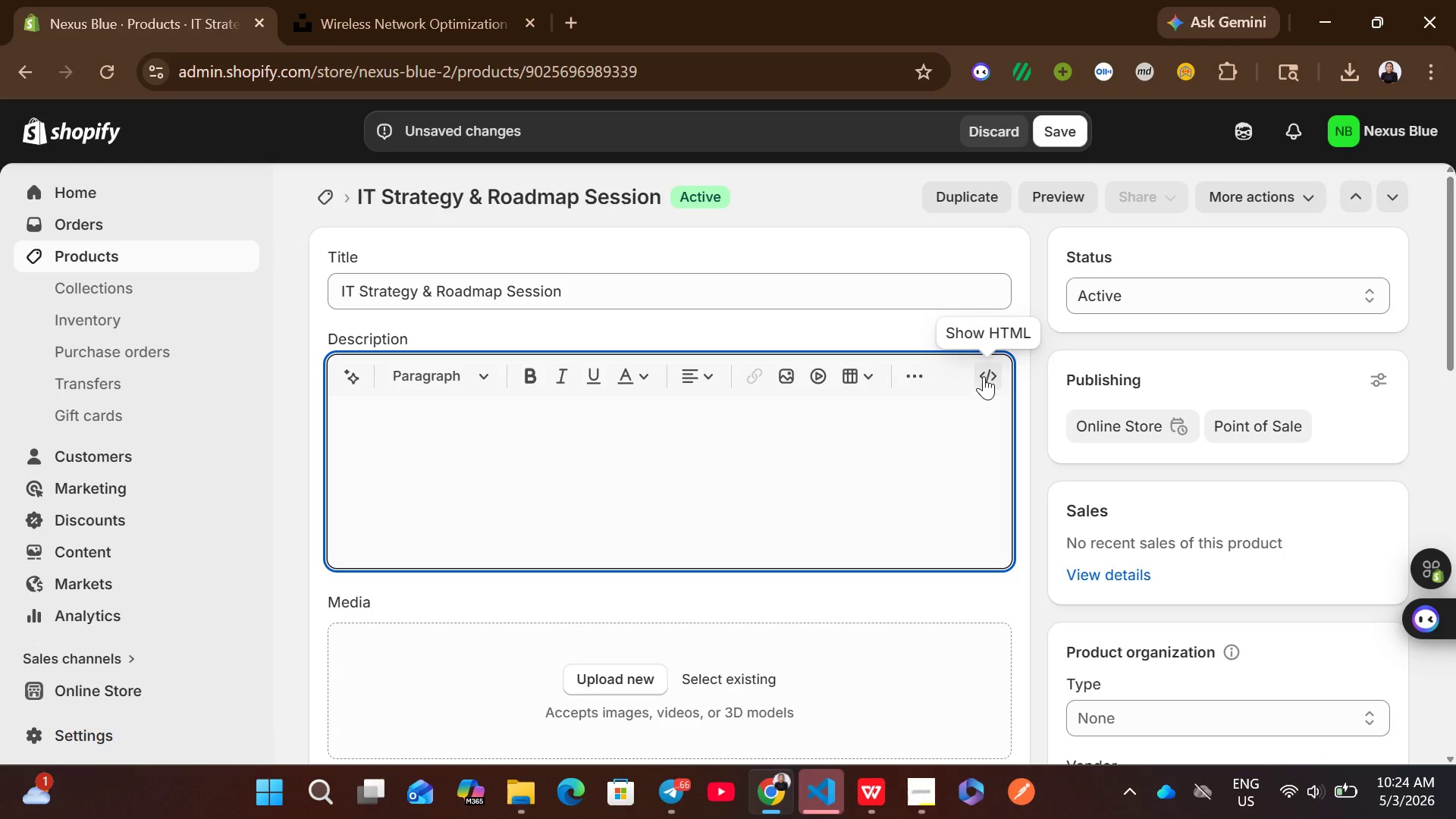 
left_click([987, 369])
 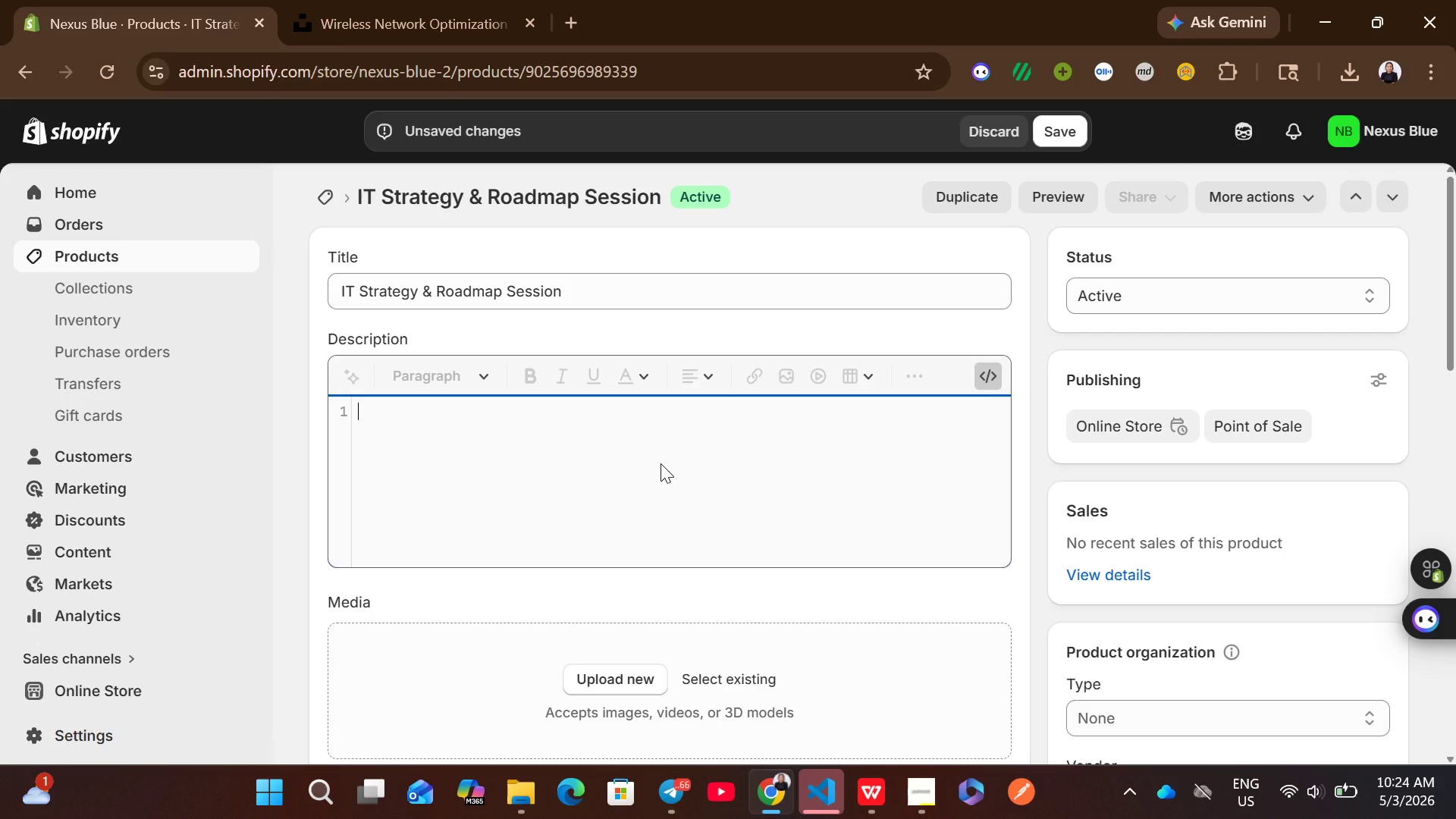 
left_click([661, 463])
 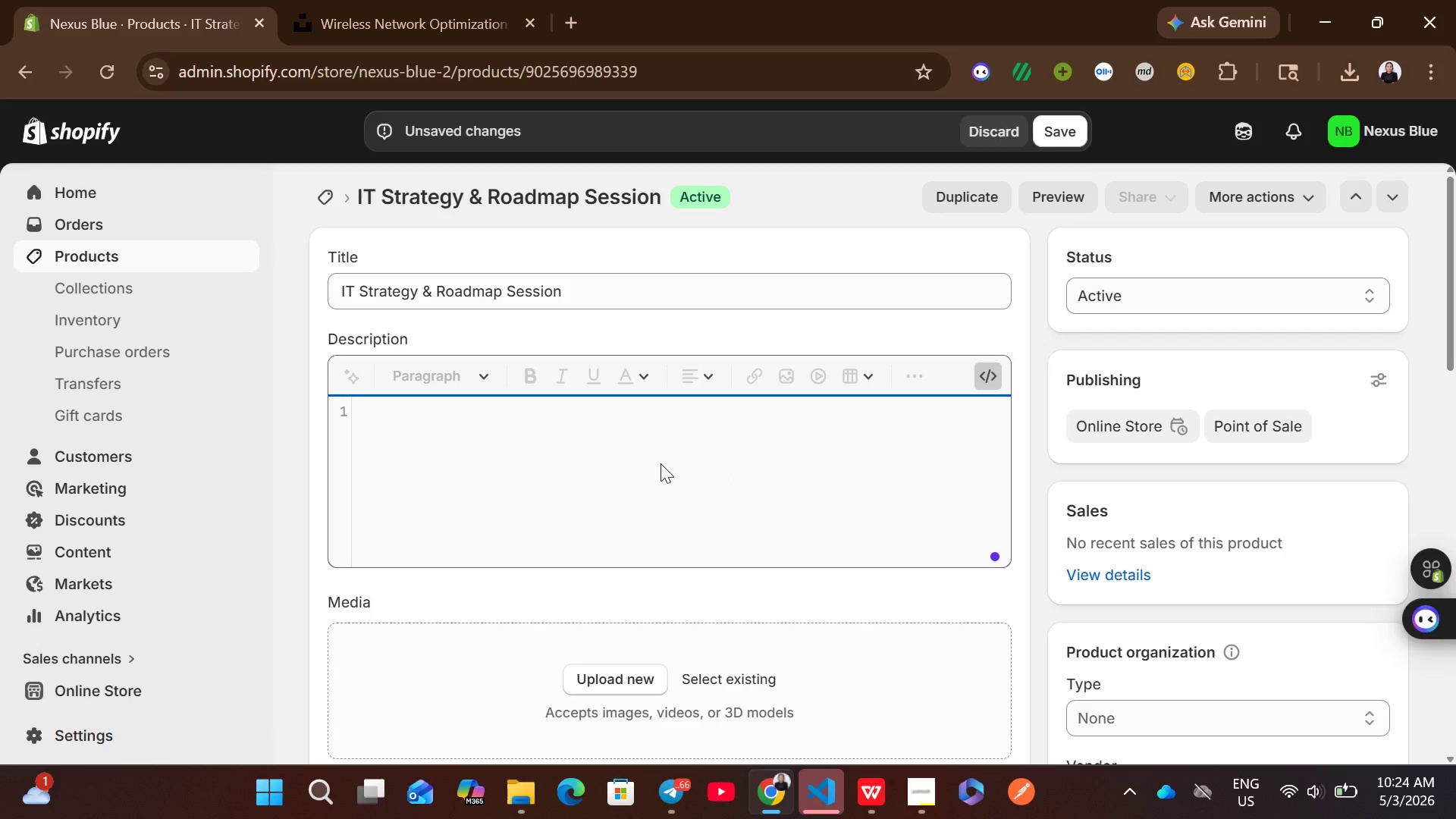 
left_click([594, 455])
 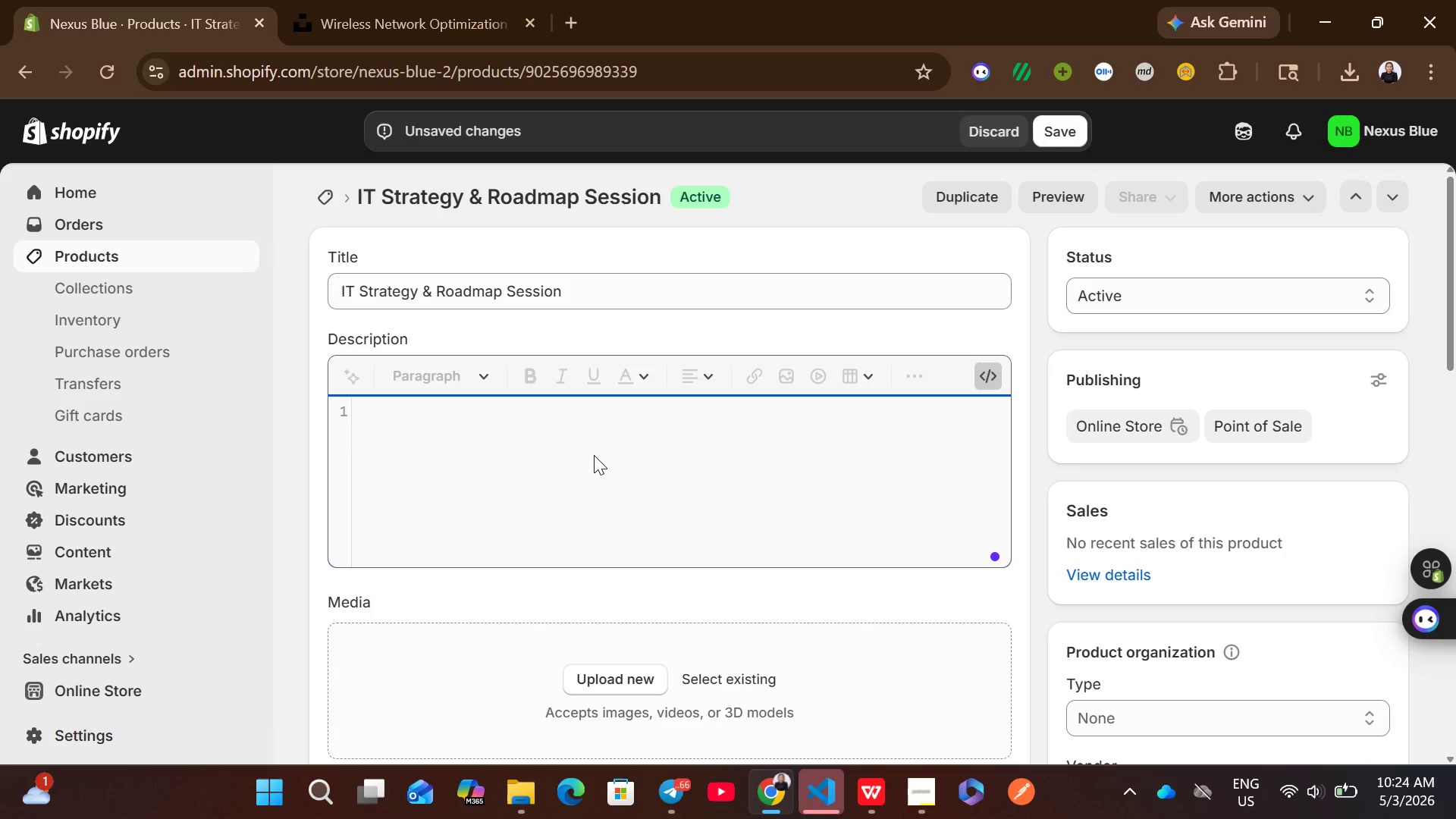 
key(Control+ControlLeft)
 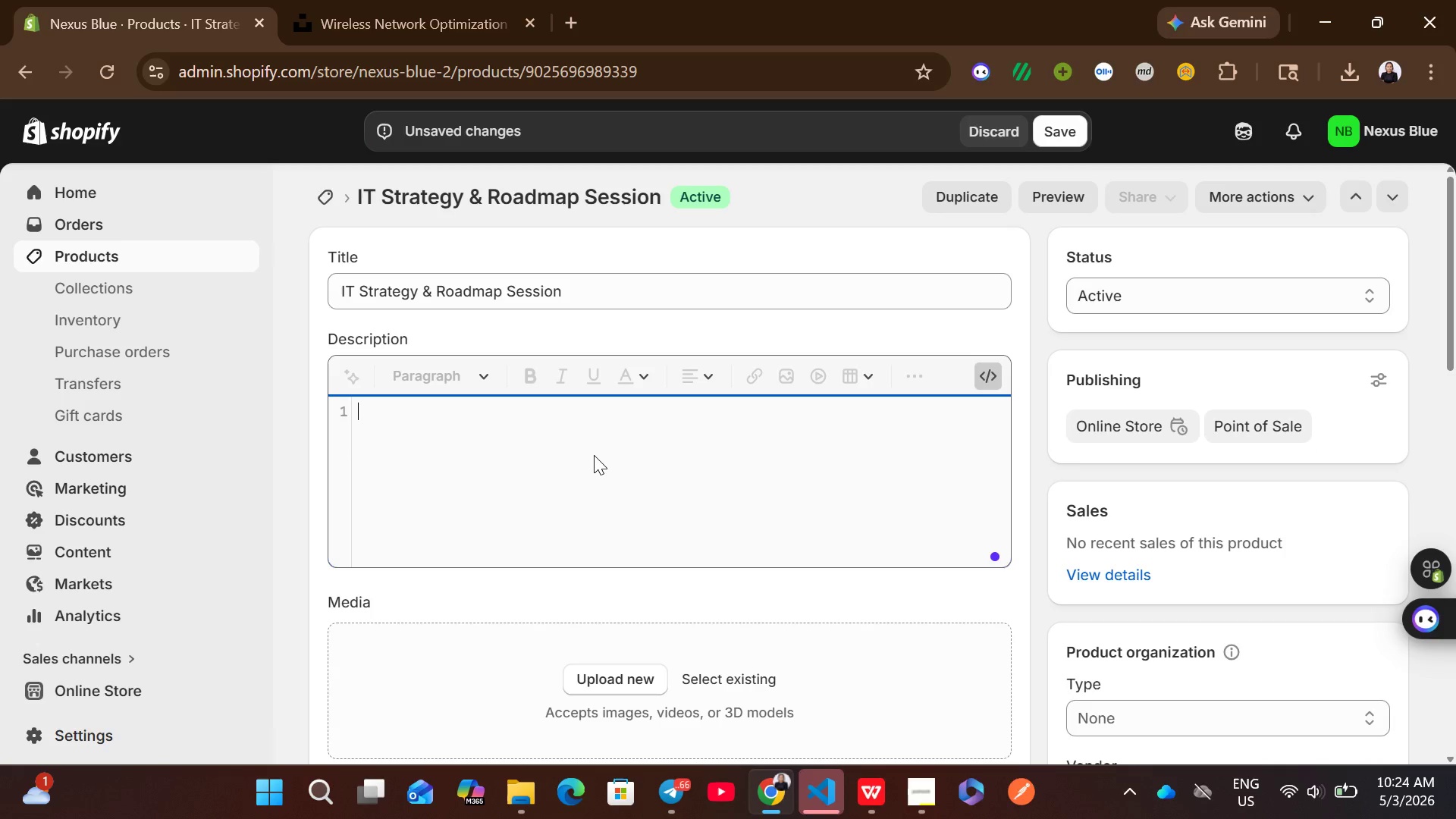 
key(Control+V)
 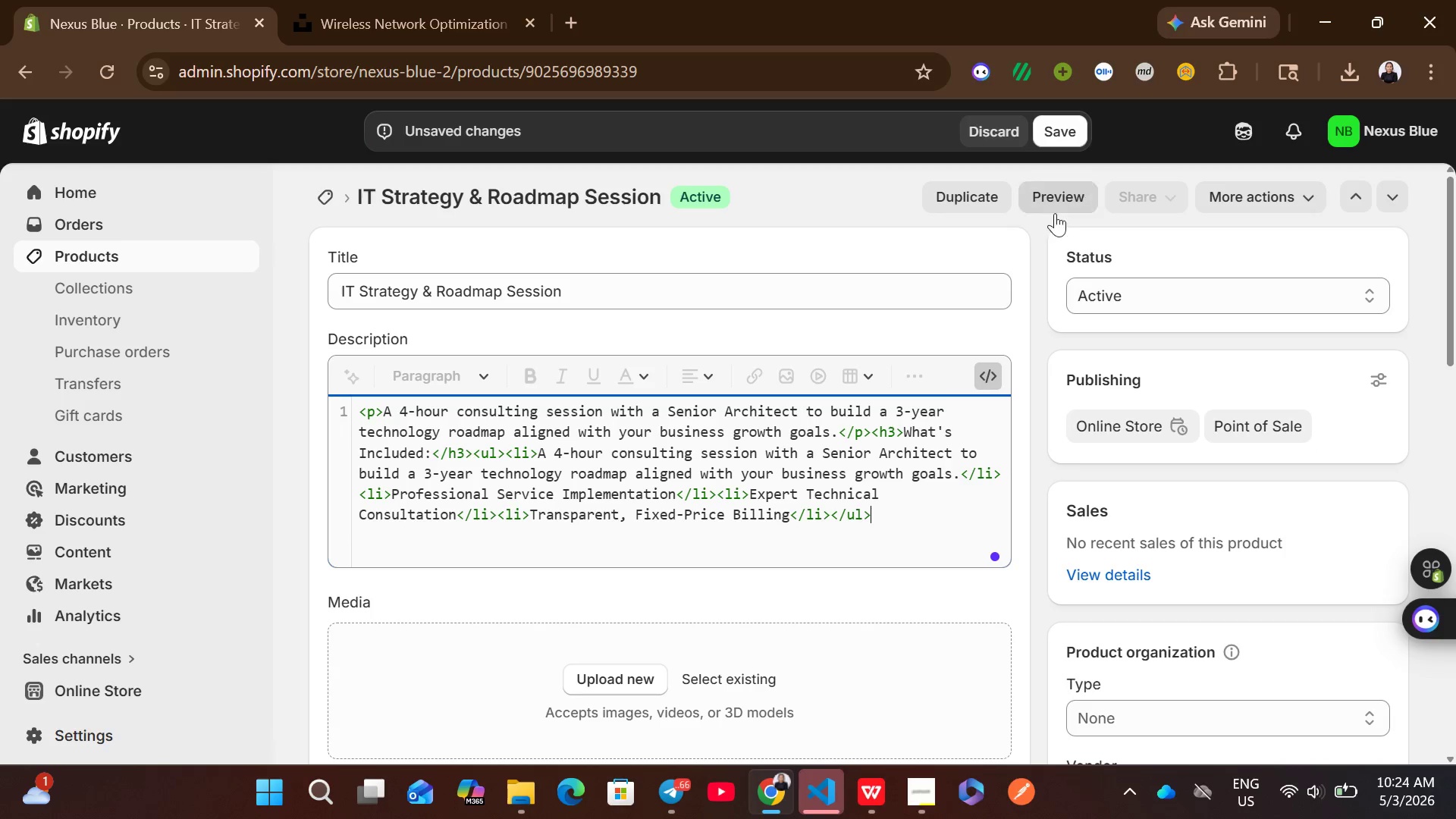 
left_click([987, 368])
 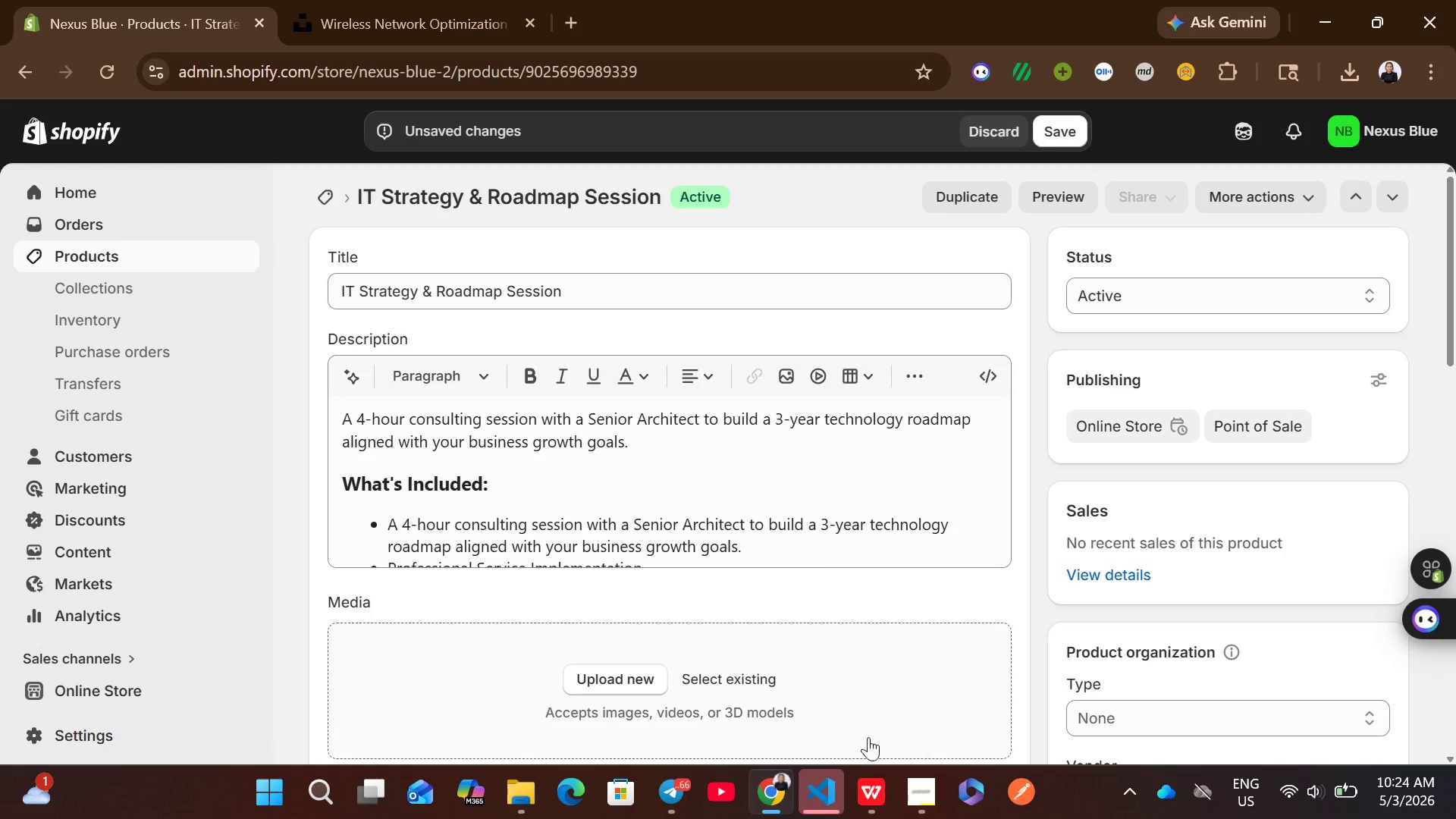 
left_click([880, 795])
 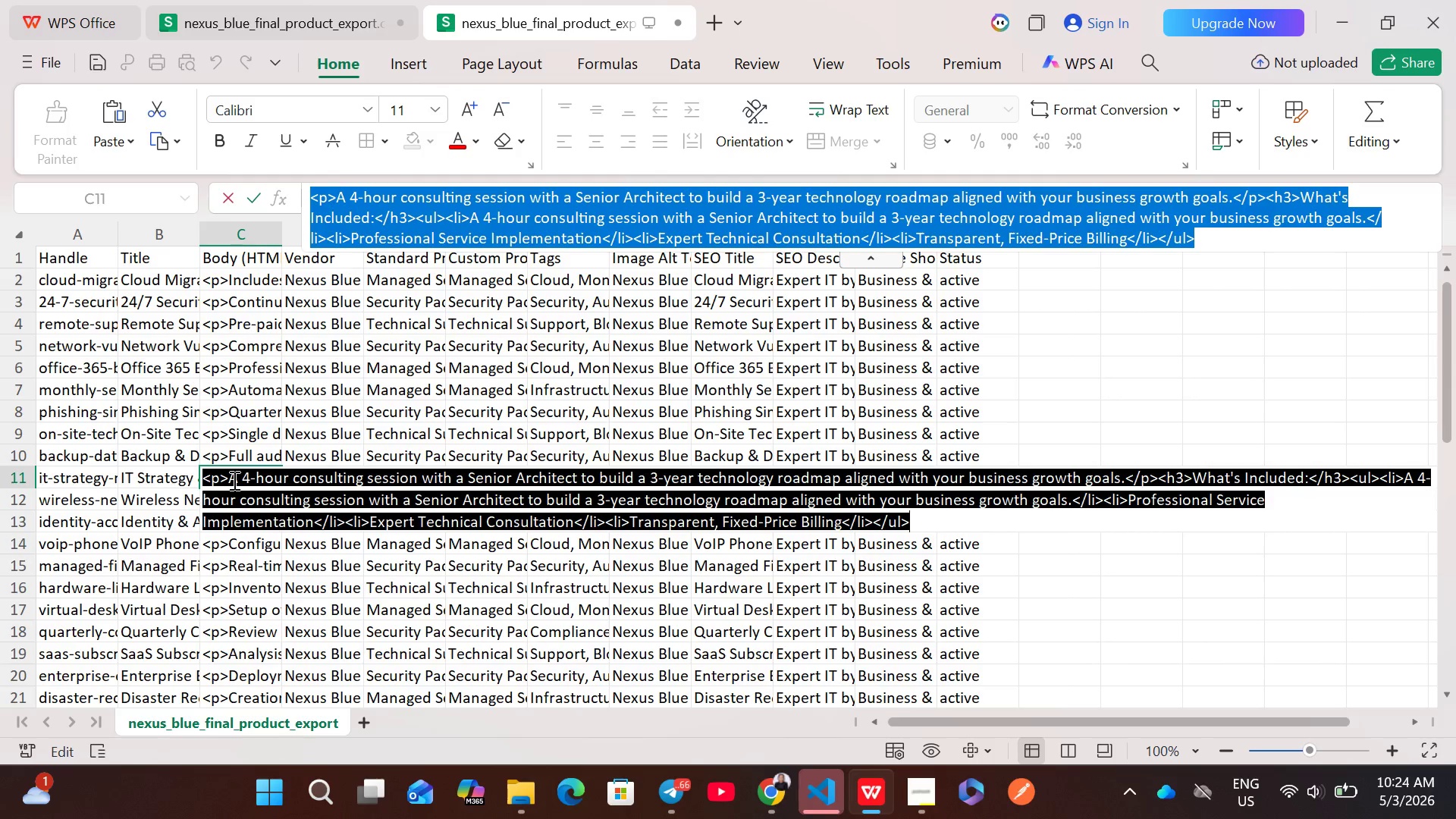 
left_click([158, 479])
 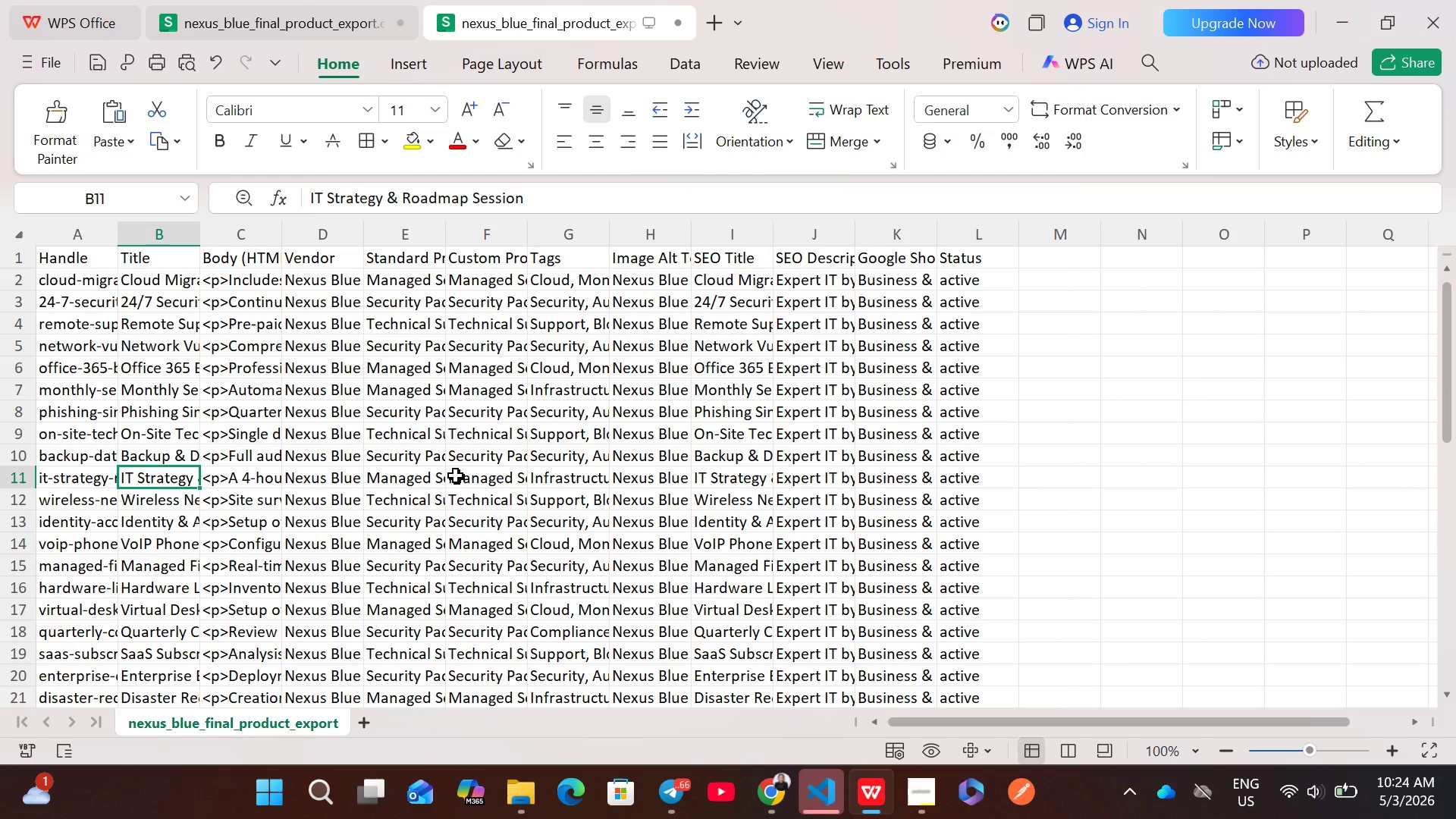 
left_click([567, 480])
 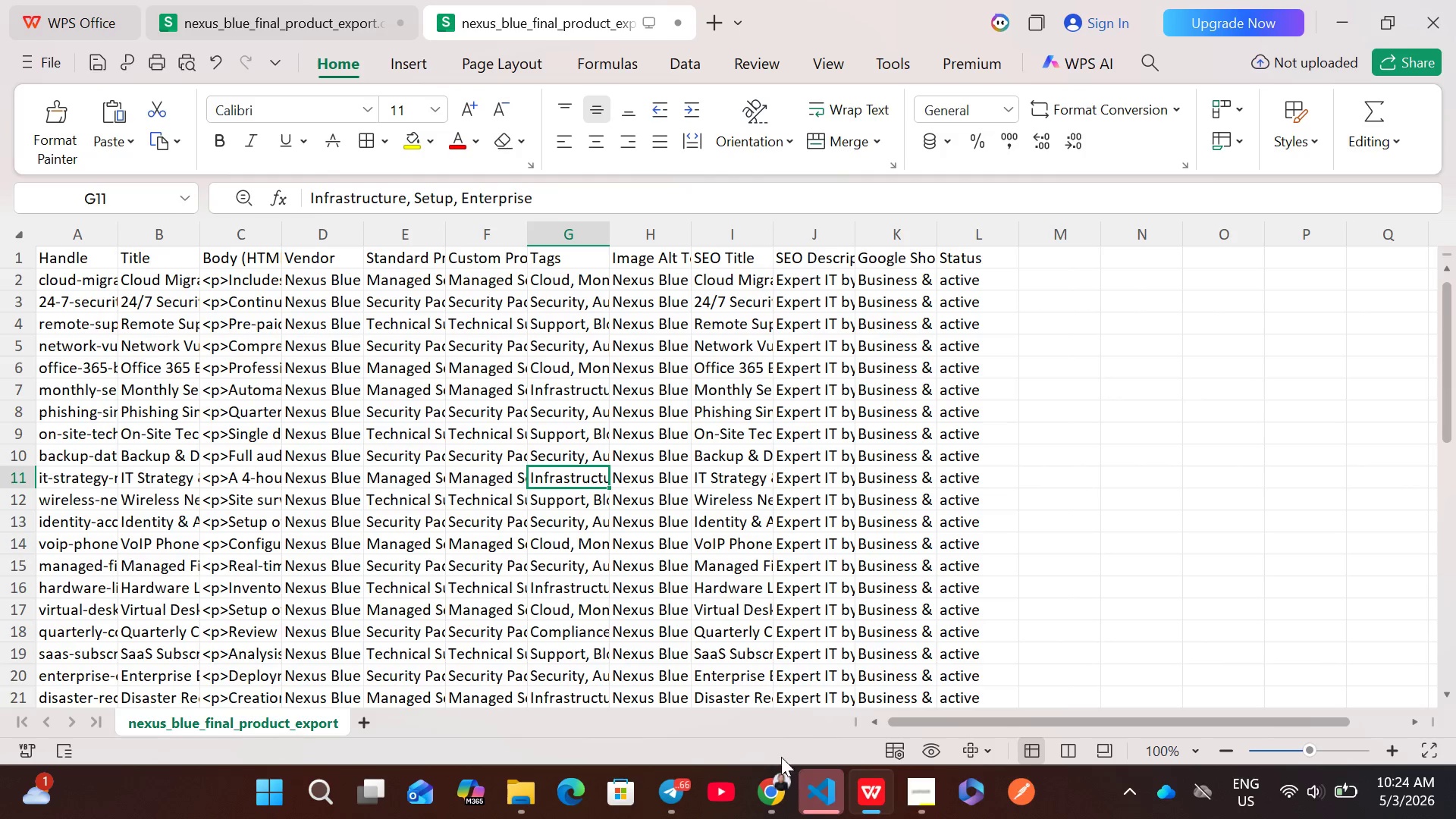 
left_click([767, 795])
 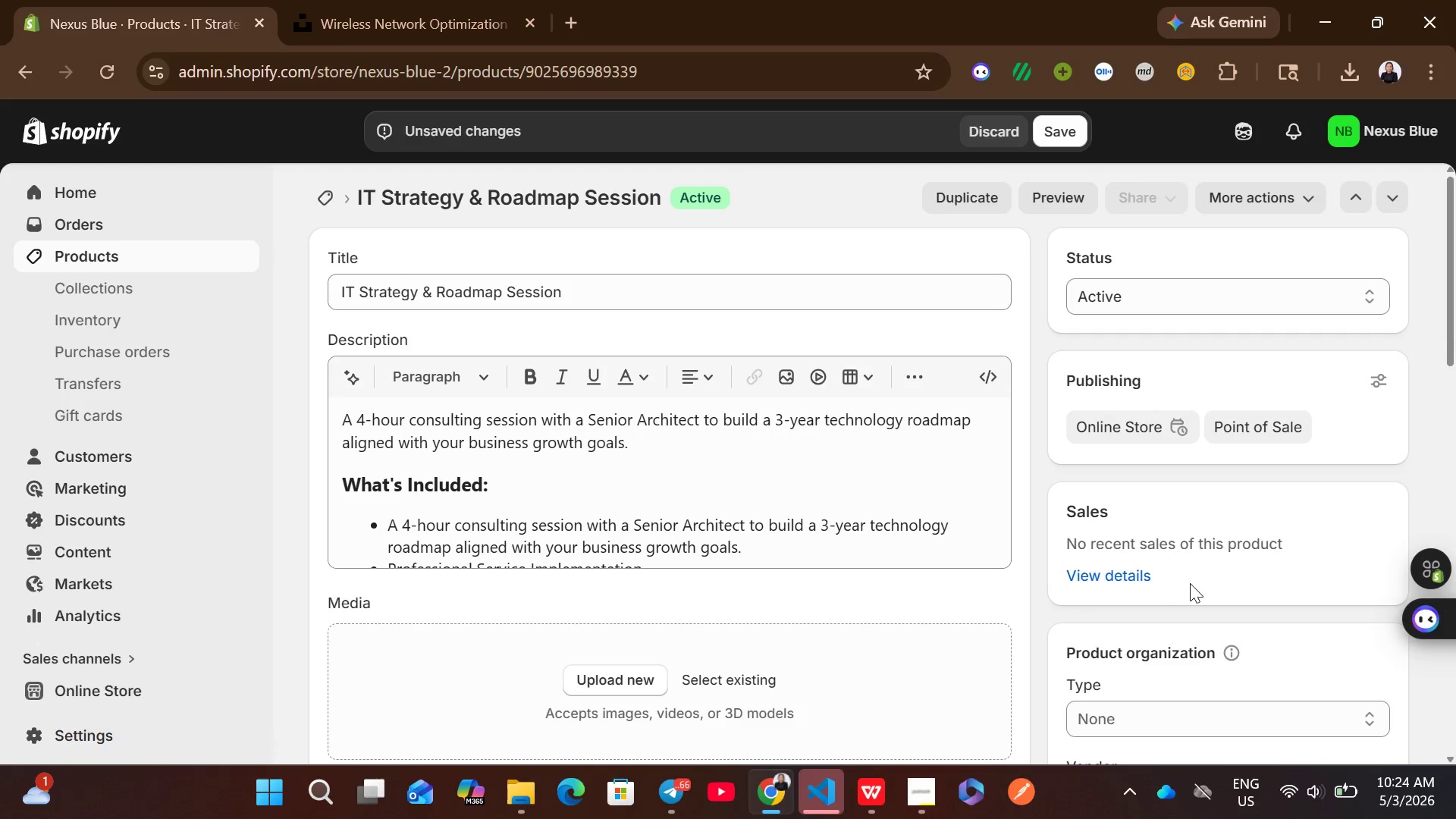 
left_click([1192, 598])
 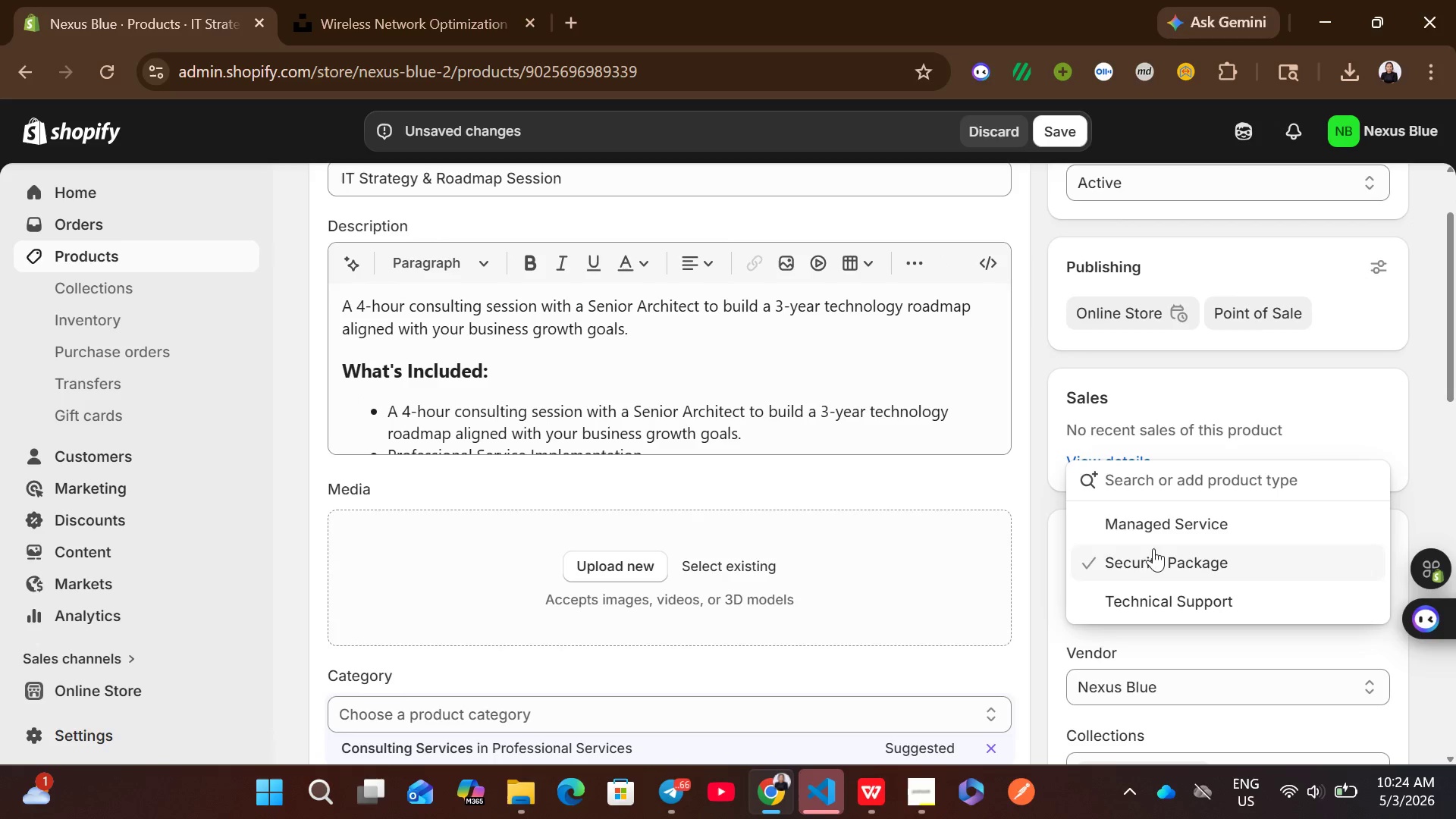 
left_click([1136, 531])
 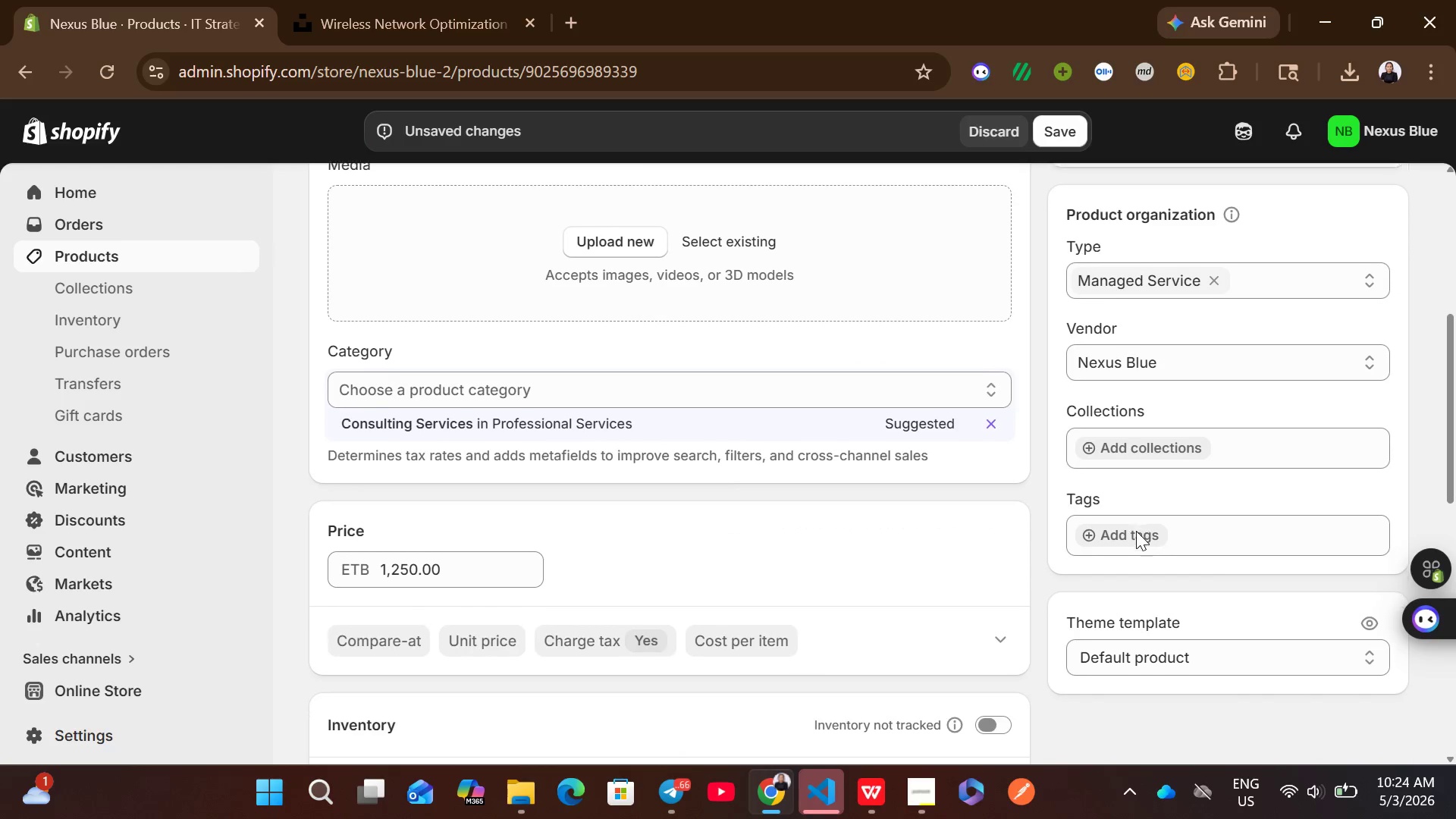 
left_click([1138, 531])
 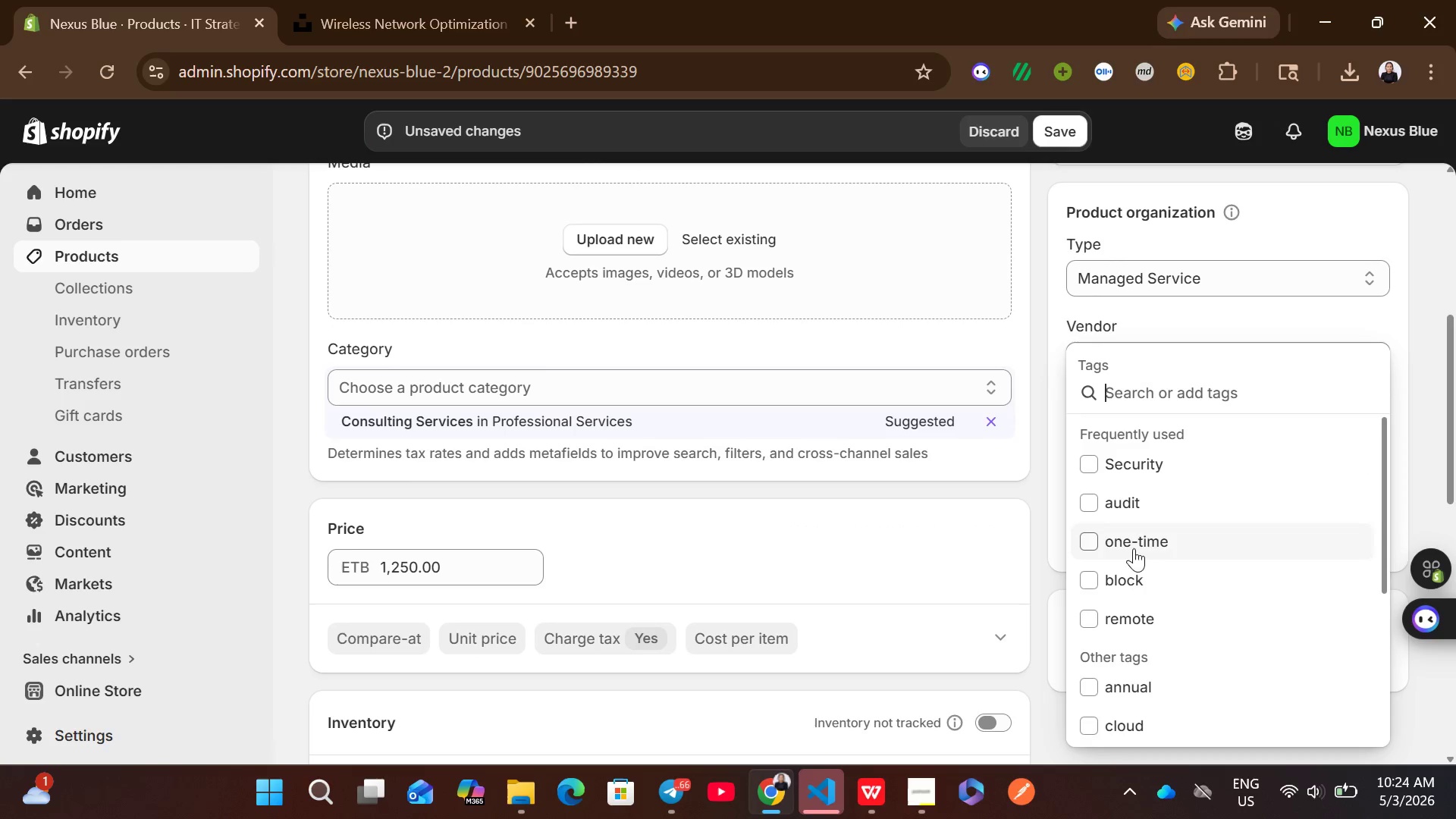 
mouse_move([1137, 590])
 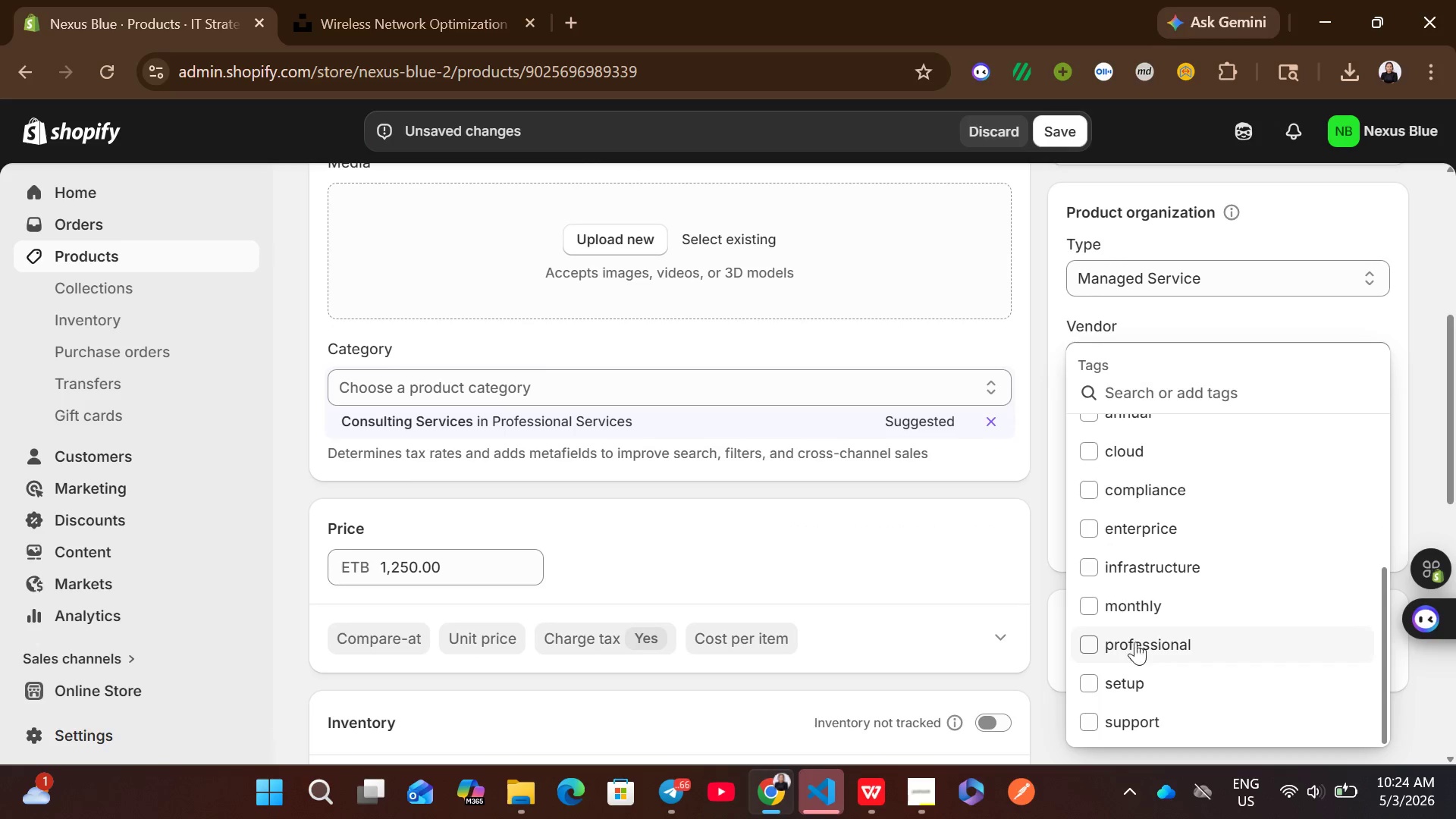 
left_click([1132, 560])
 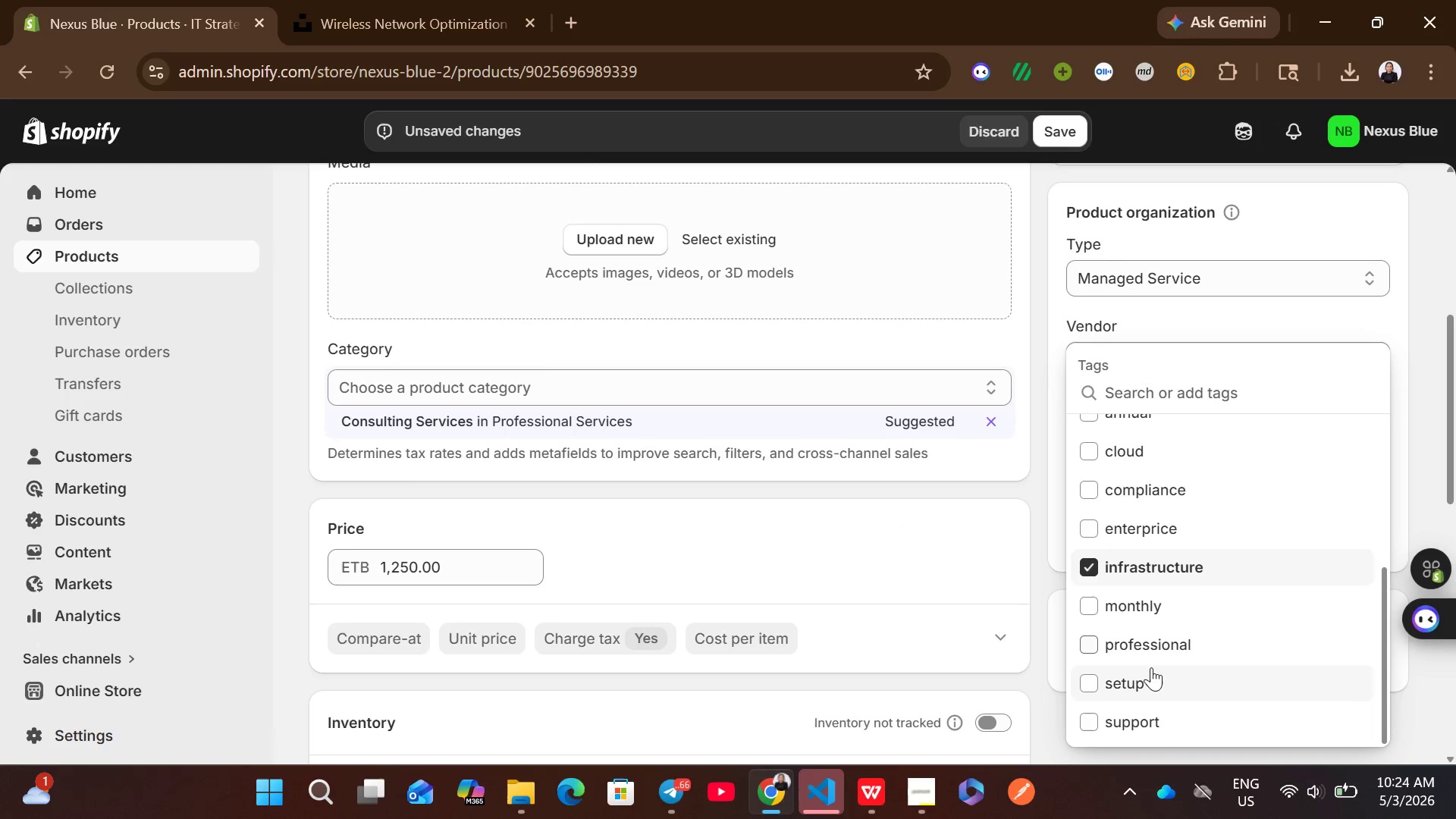 
left_click([1151, 667])
 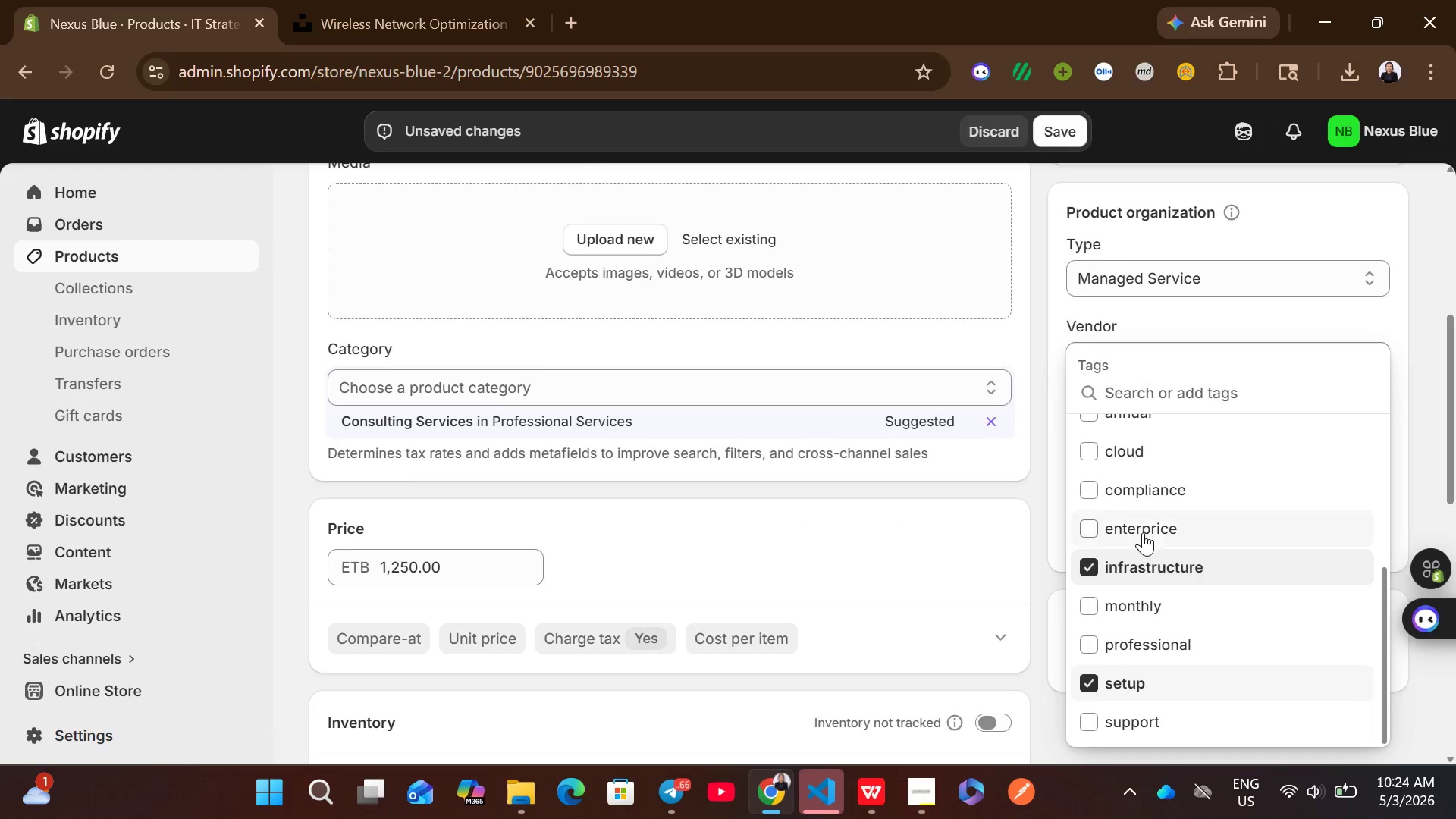 
left_click([1143, 529])
 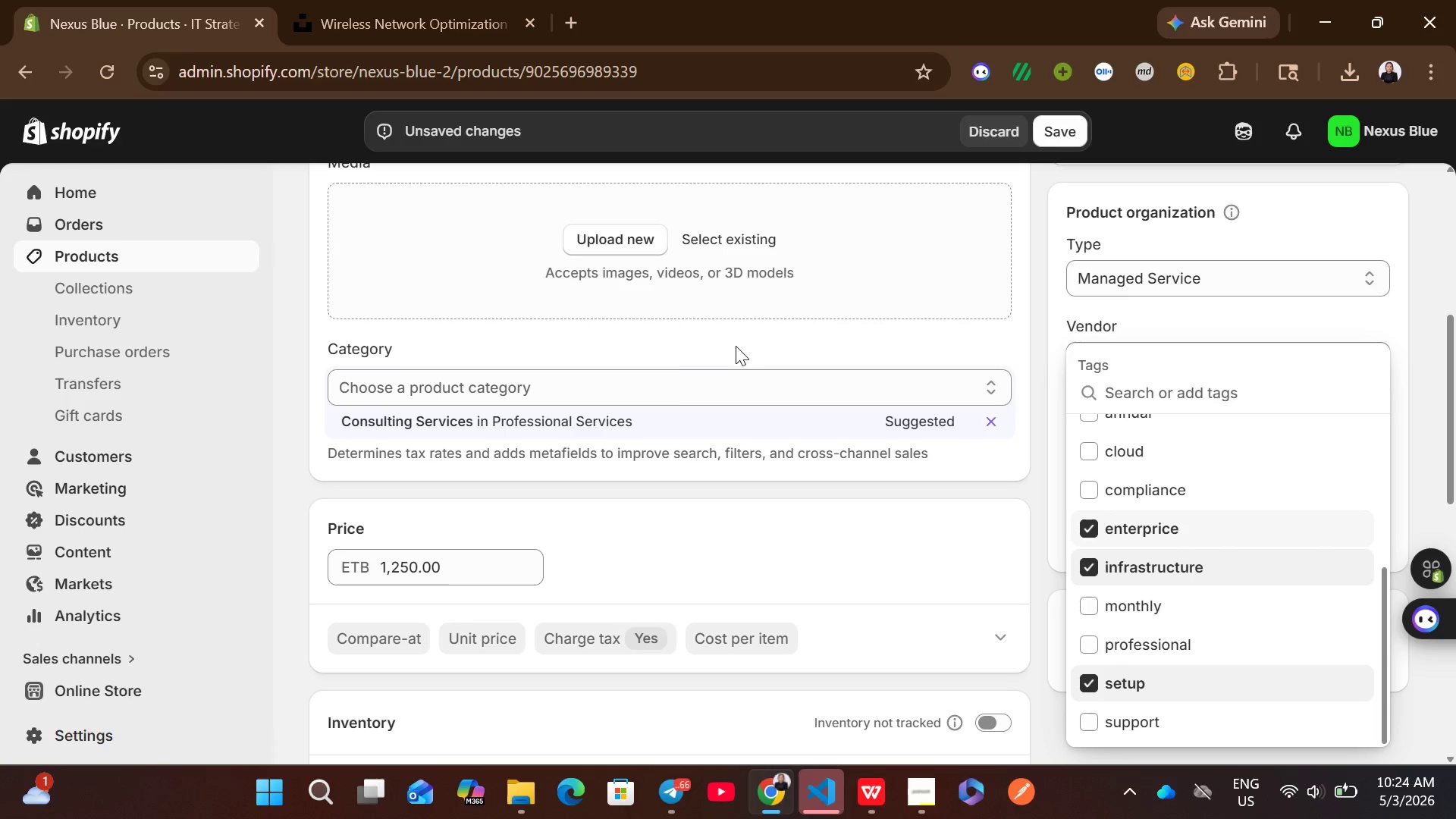 
left_click([673, 416])
 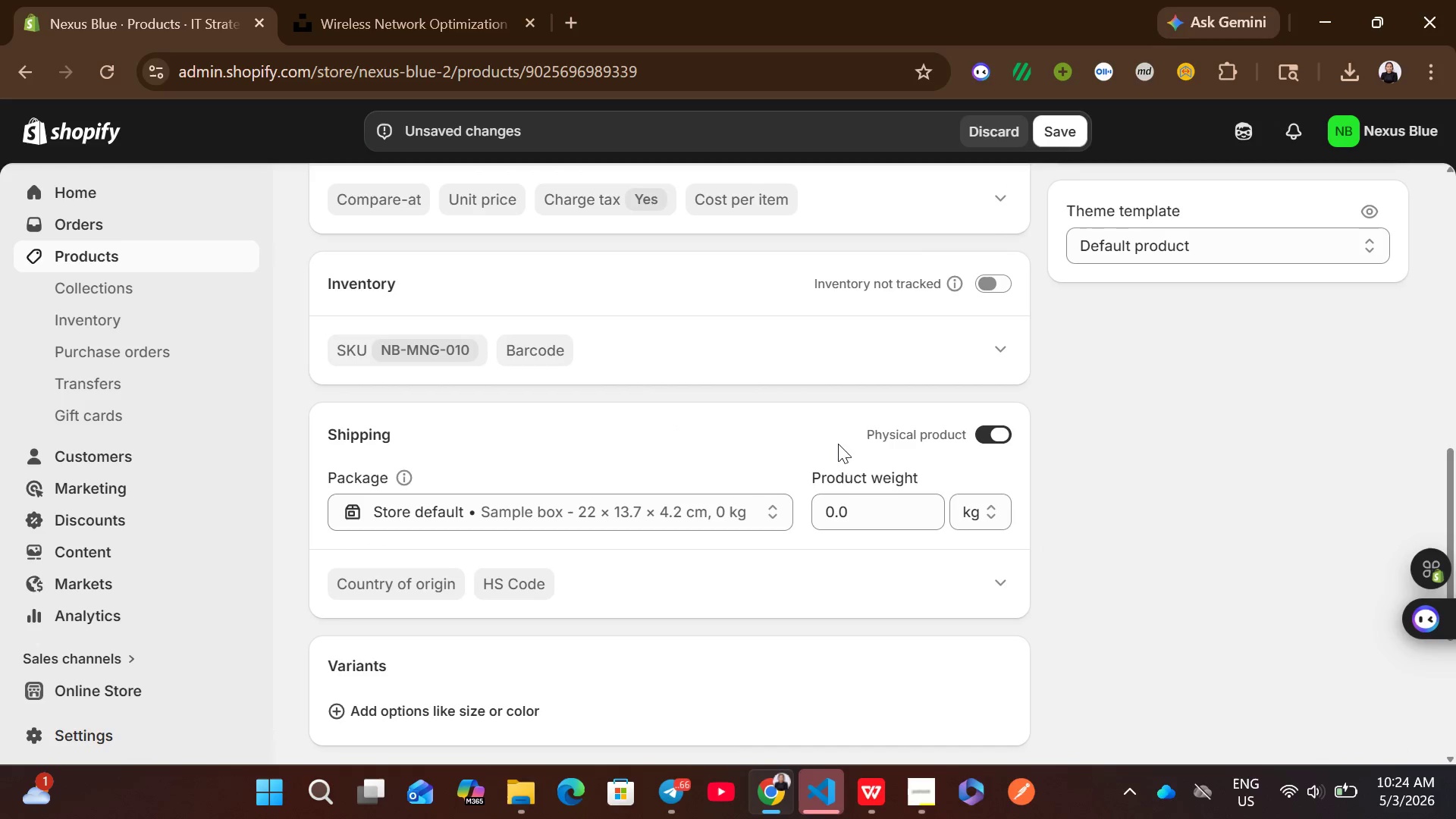 
left_click([984, 437])
 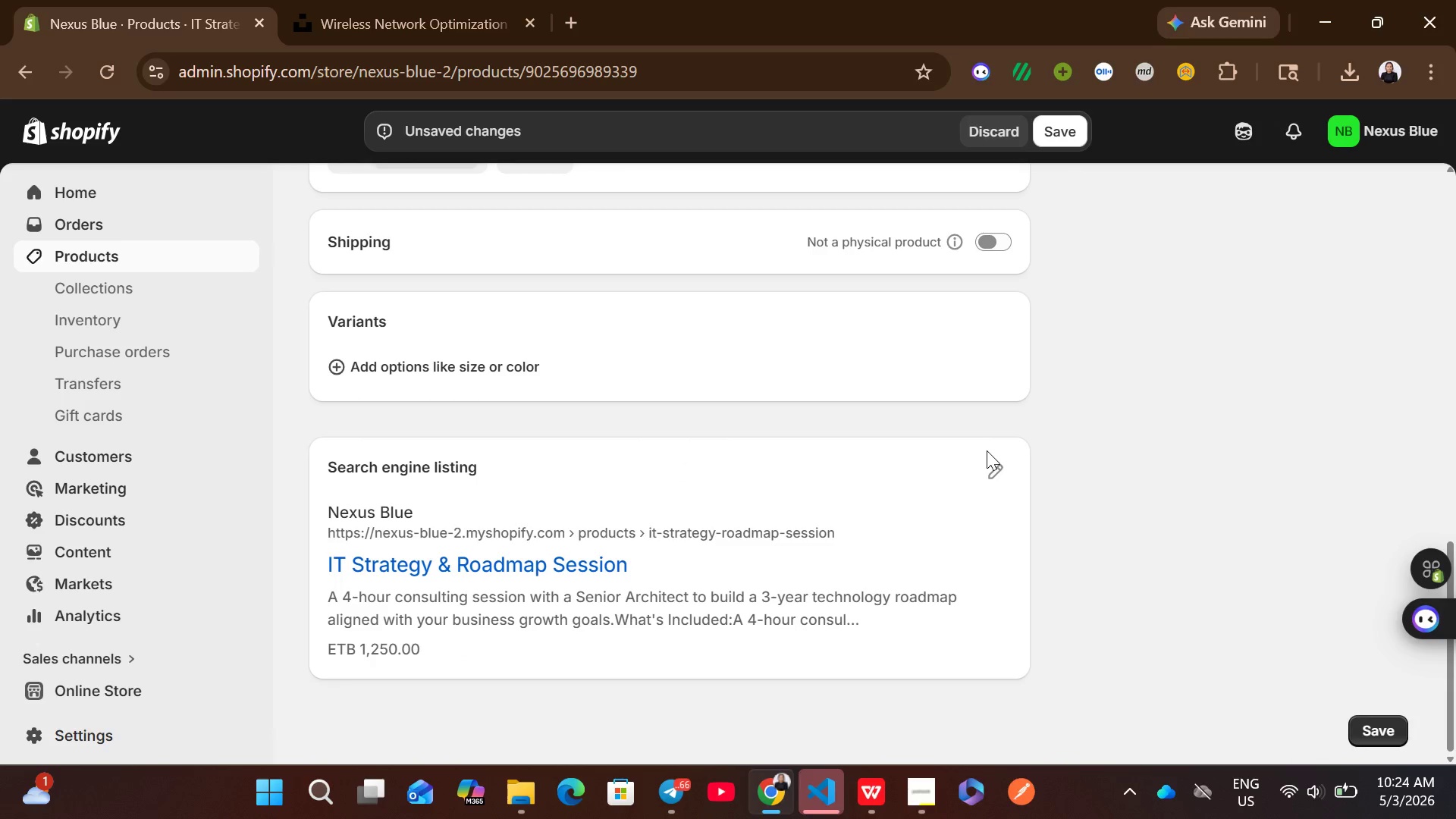 
left_click([996, 470])
 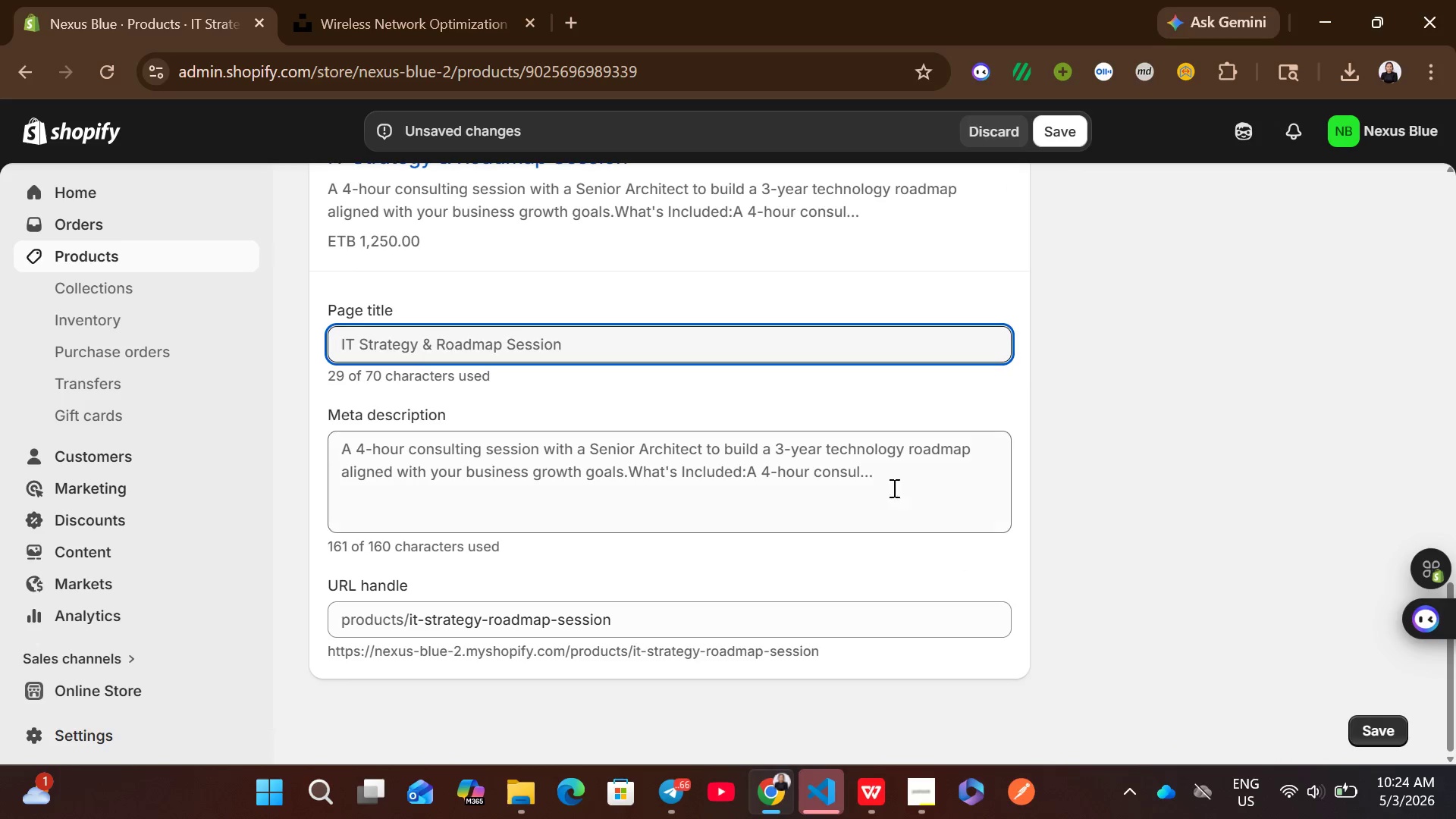 
left_click([868, 474])
 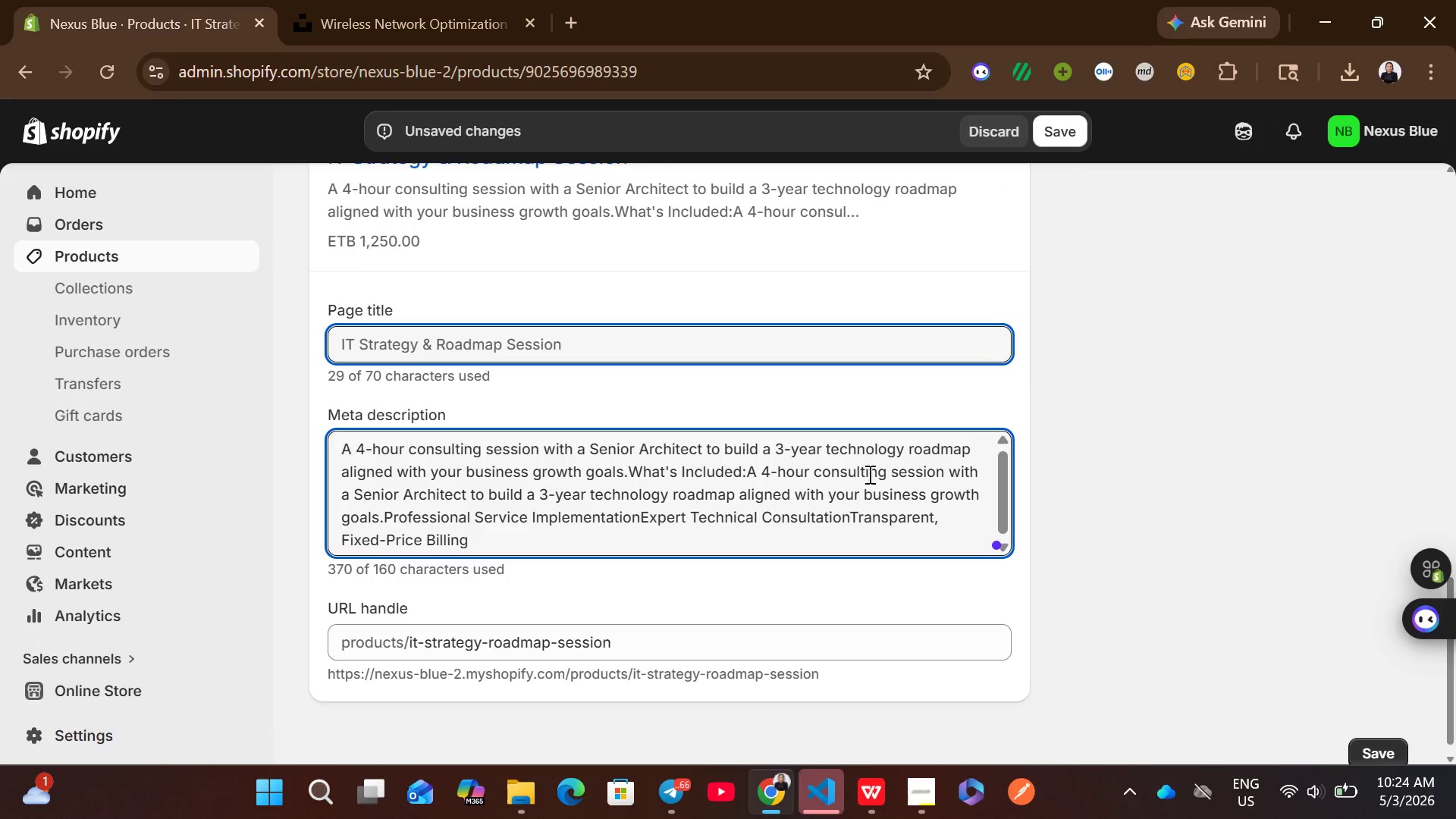 
key(Control+A)
 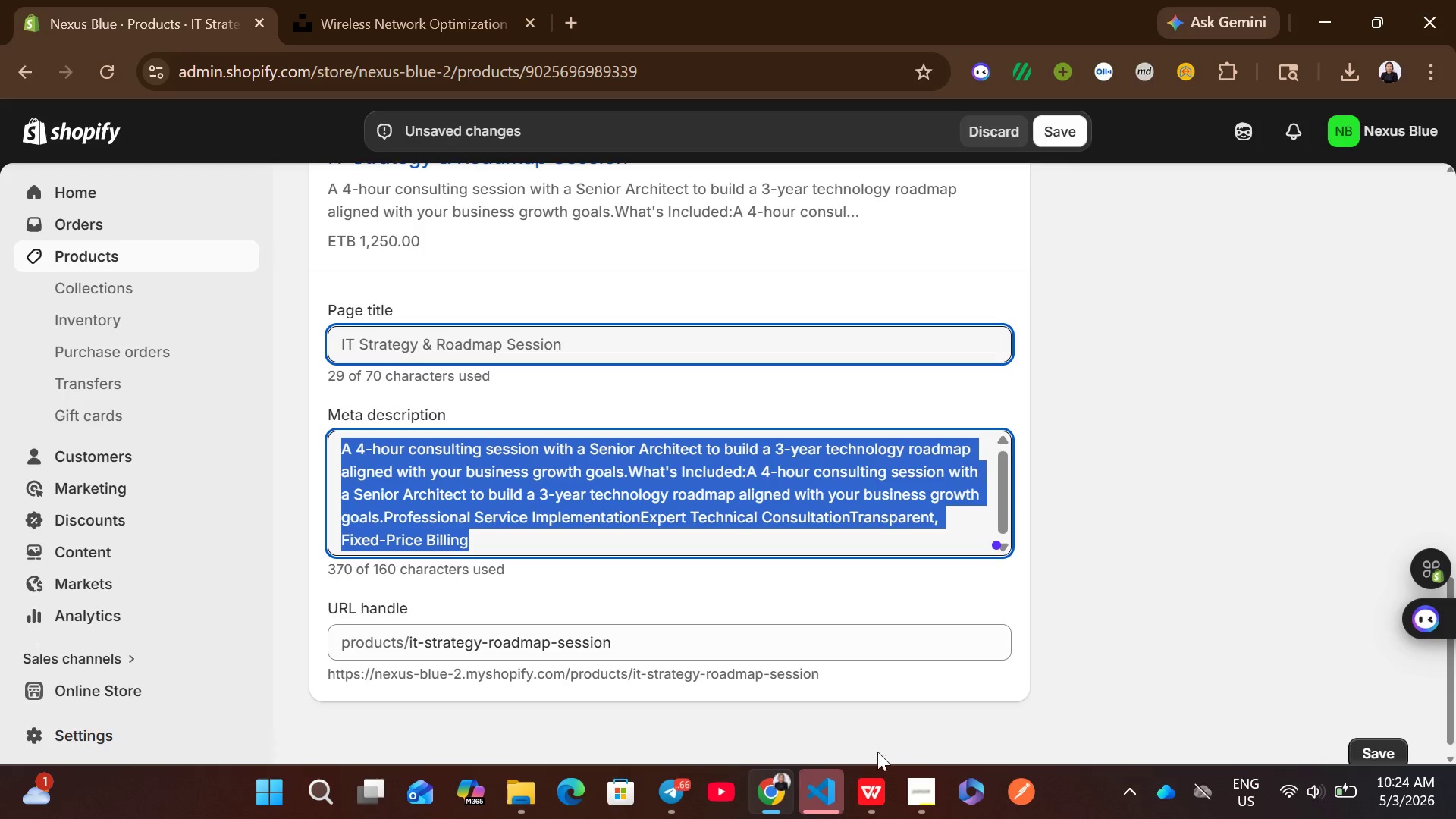 
left_click([877, 792])
 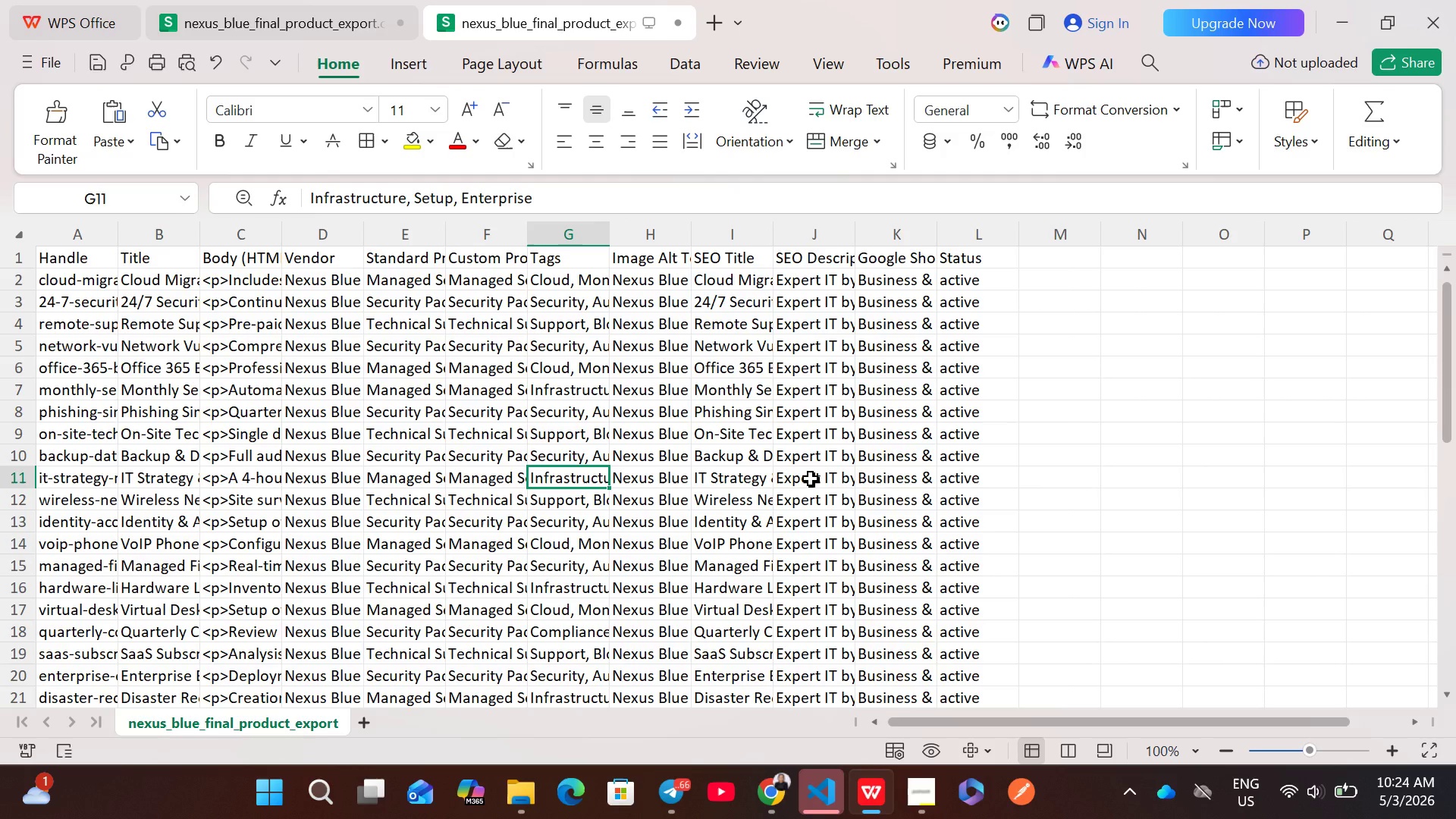 
double_click([811, 479])
 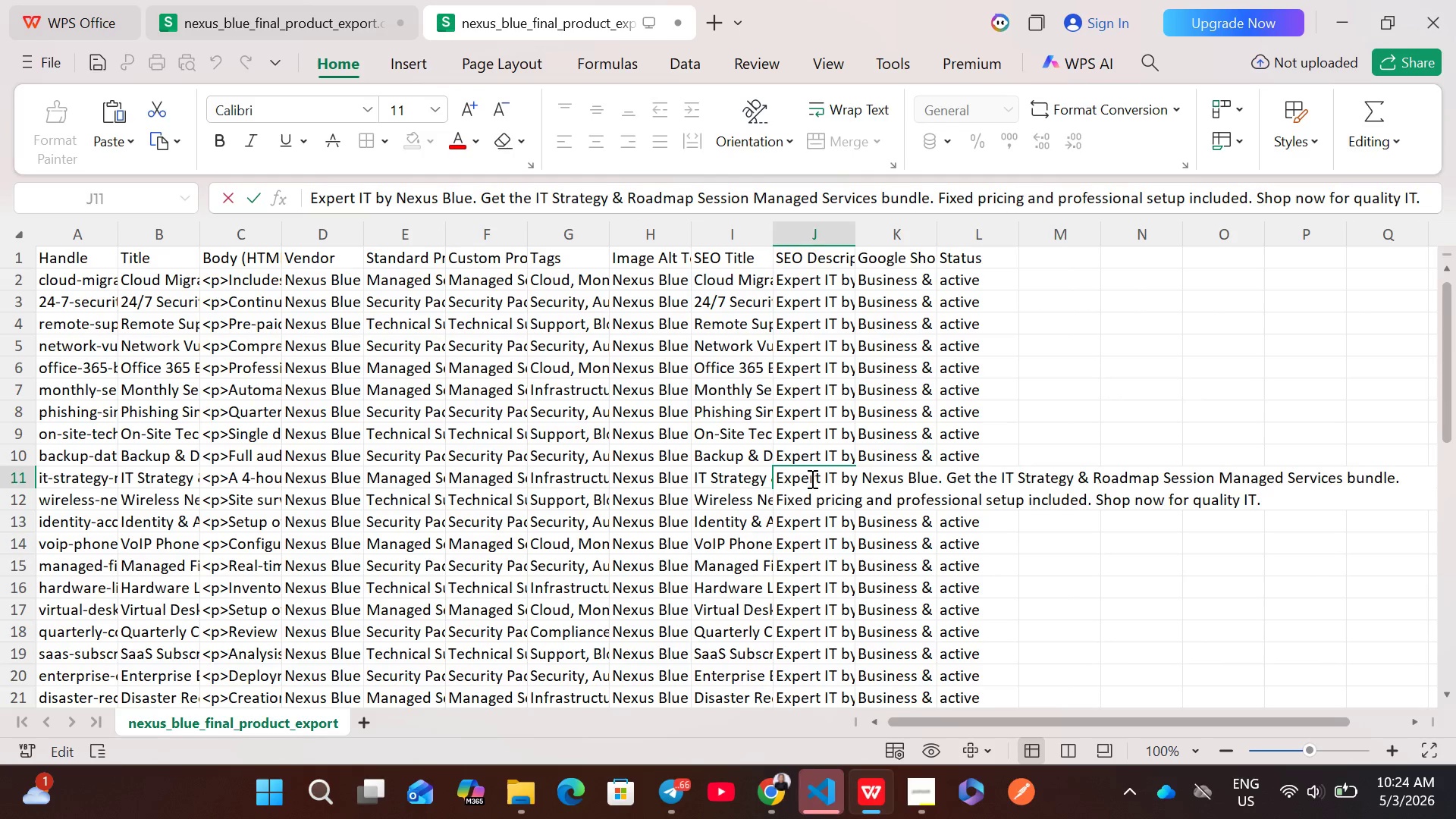 
key(Control+A)
 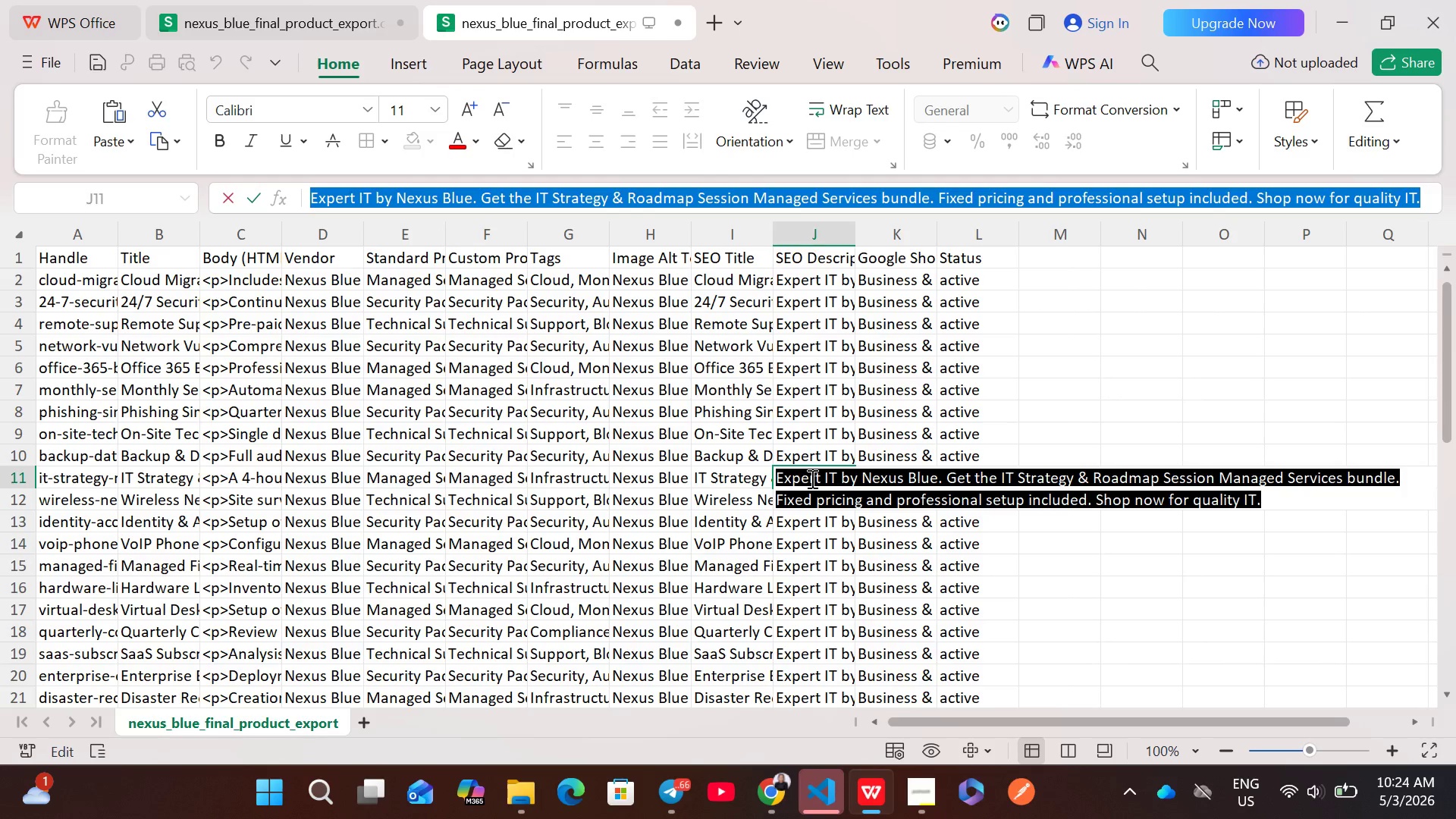 
key(Control+C)
 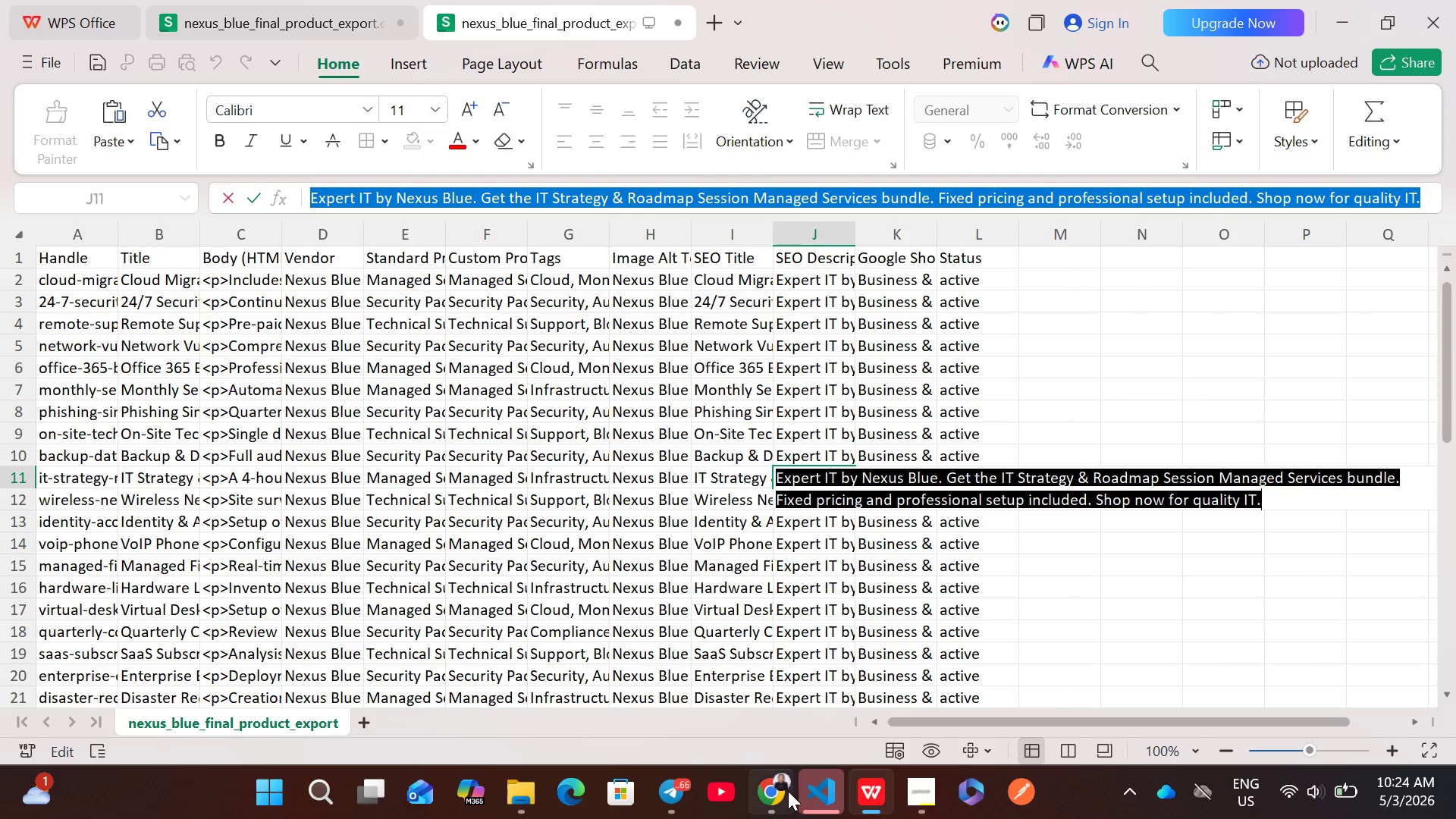 
left_click([788, 791])
 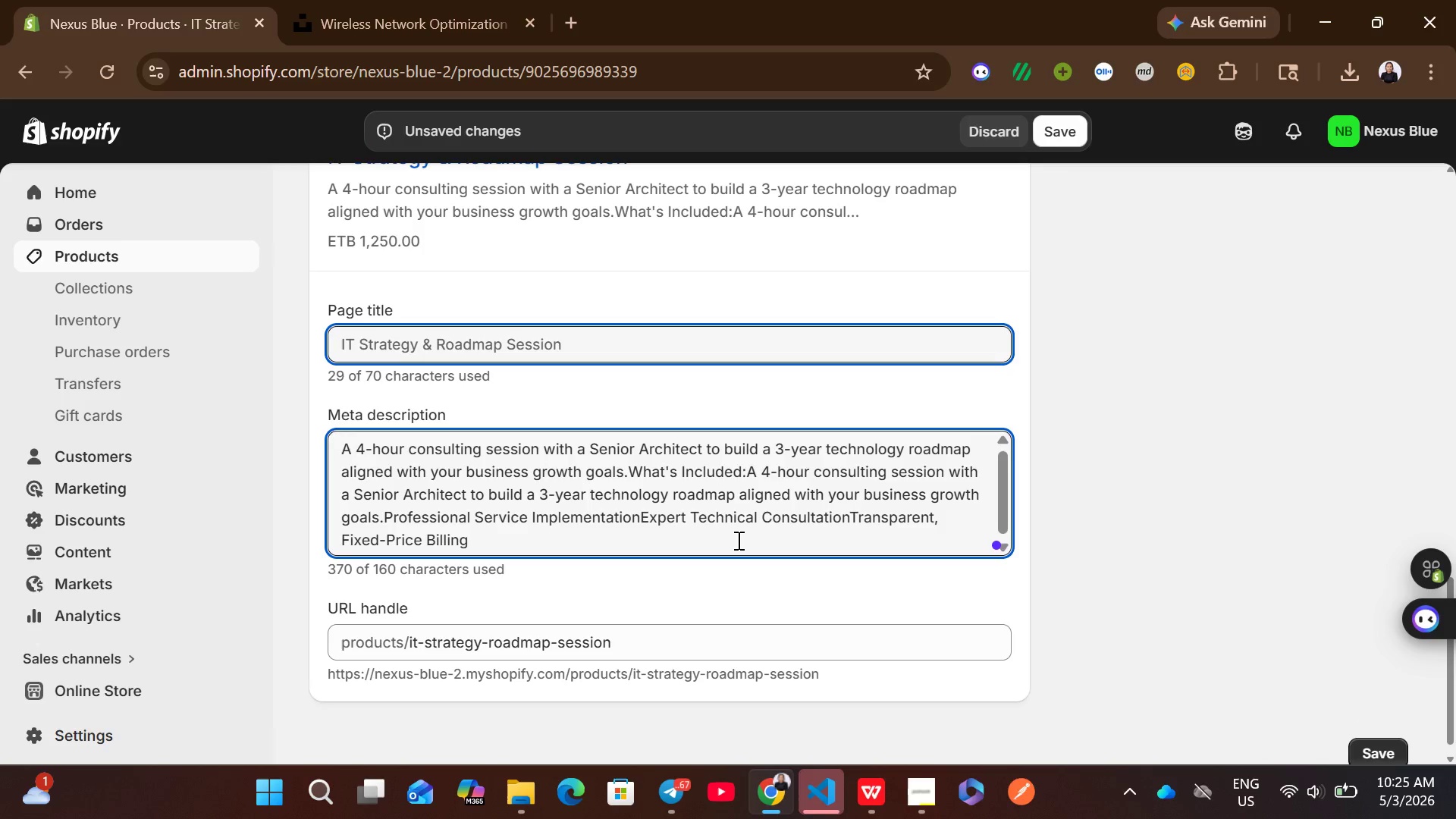 
key(Control+A)
 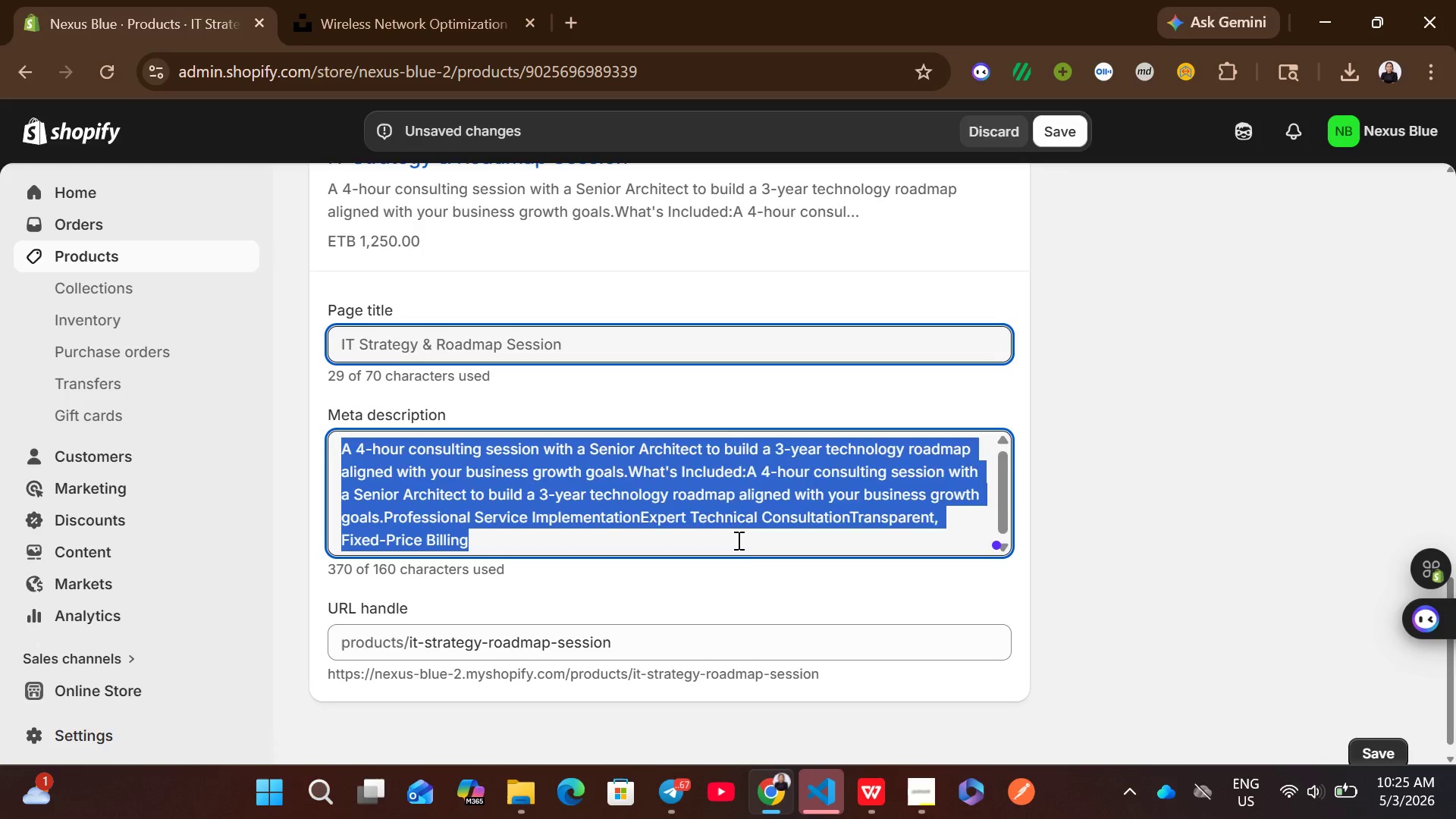 
key(Backspace)
 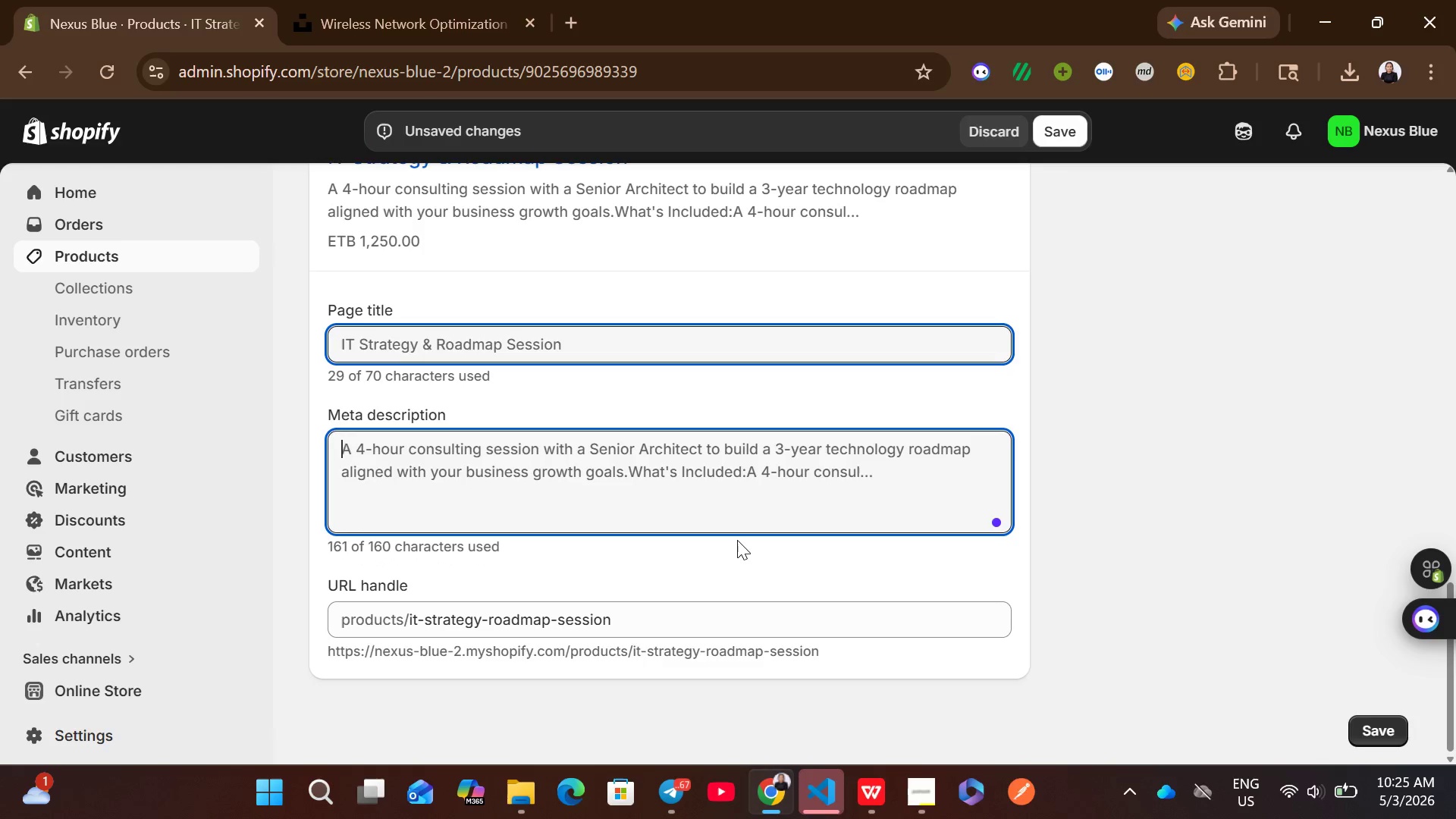 
key(Control+V)
 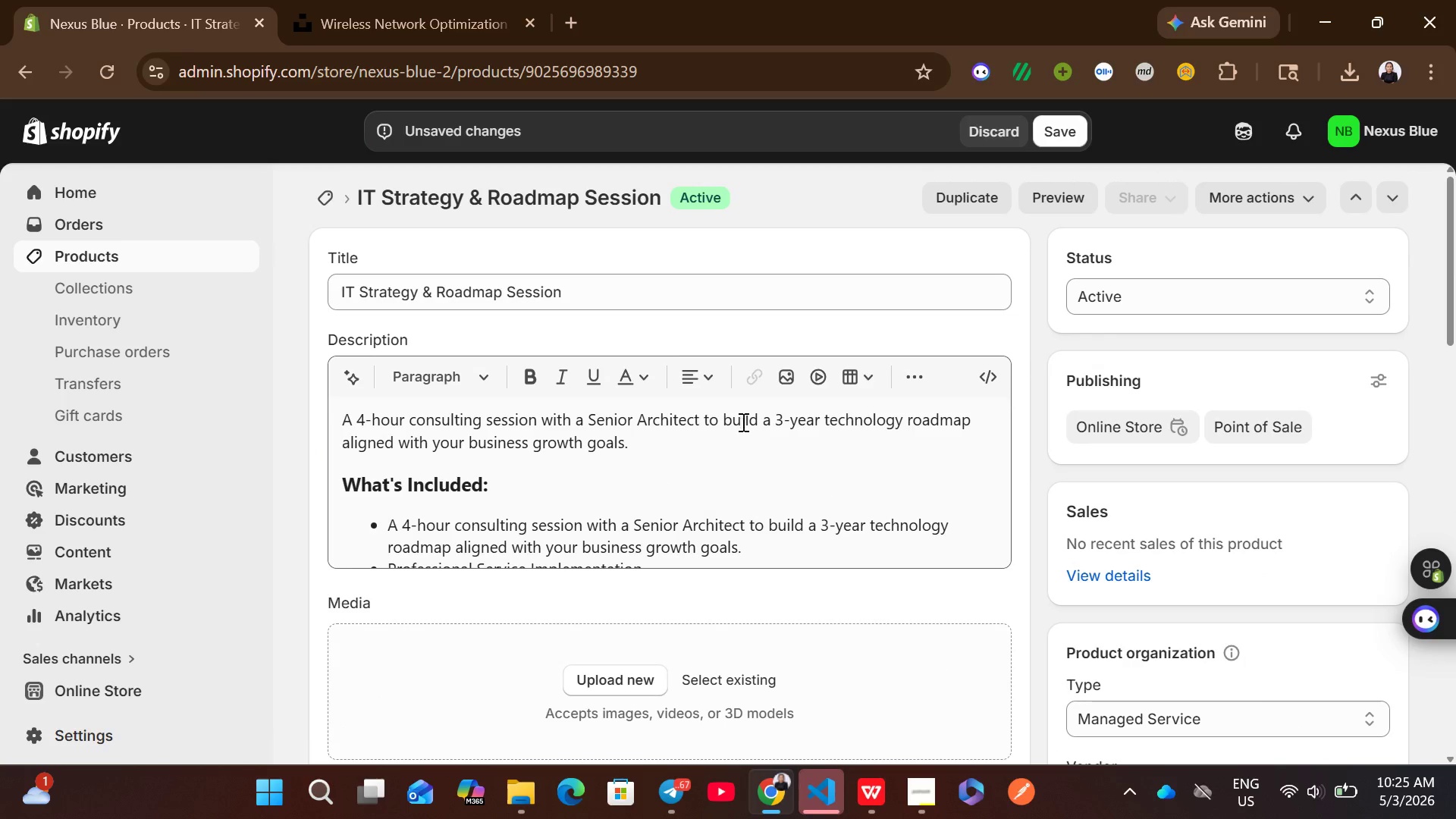 
left_click([601, 290])
 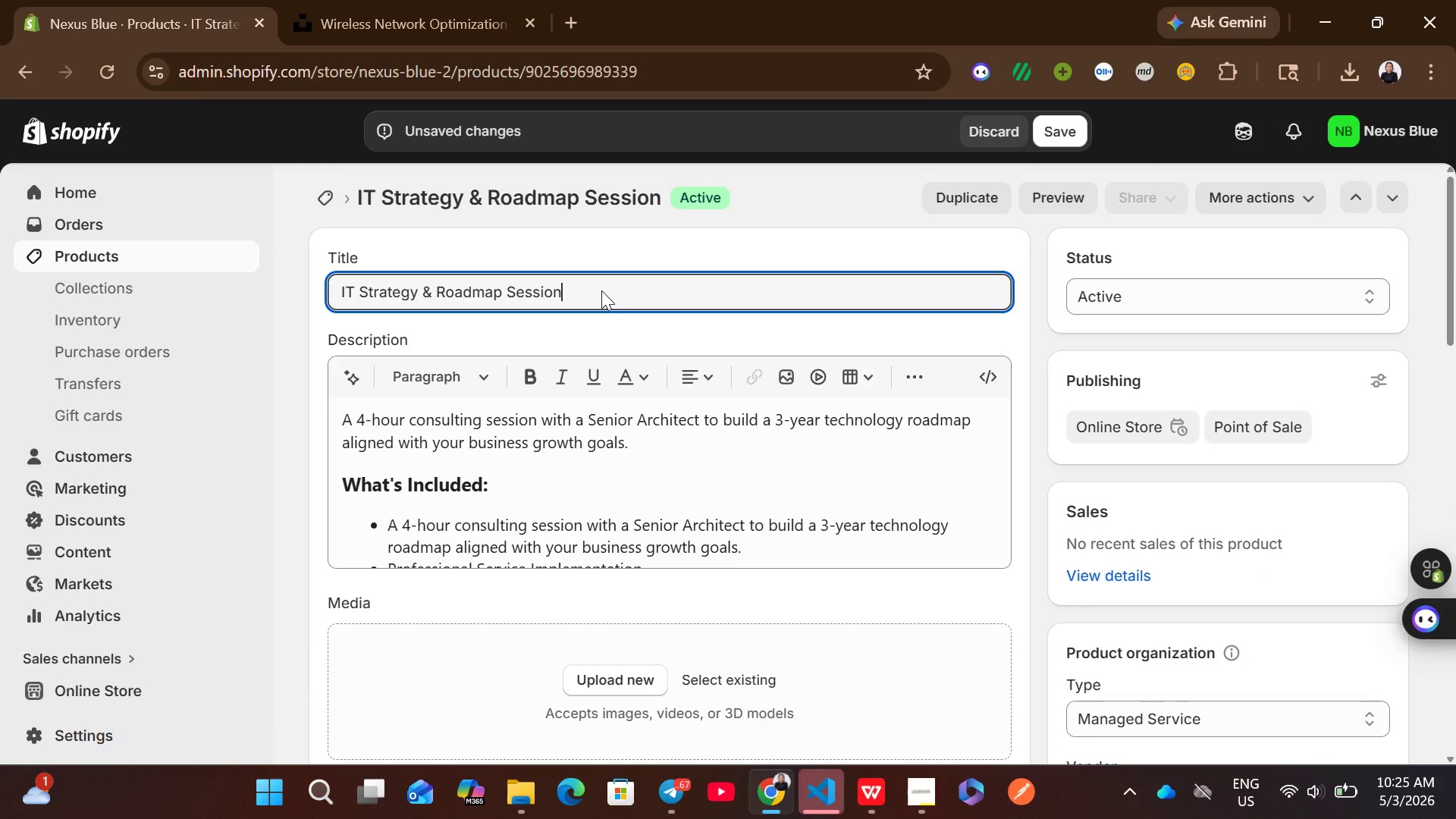 
key(Control+A)
 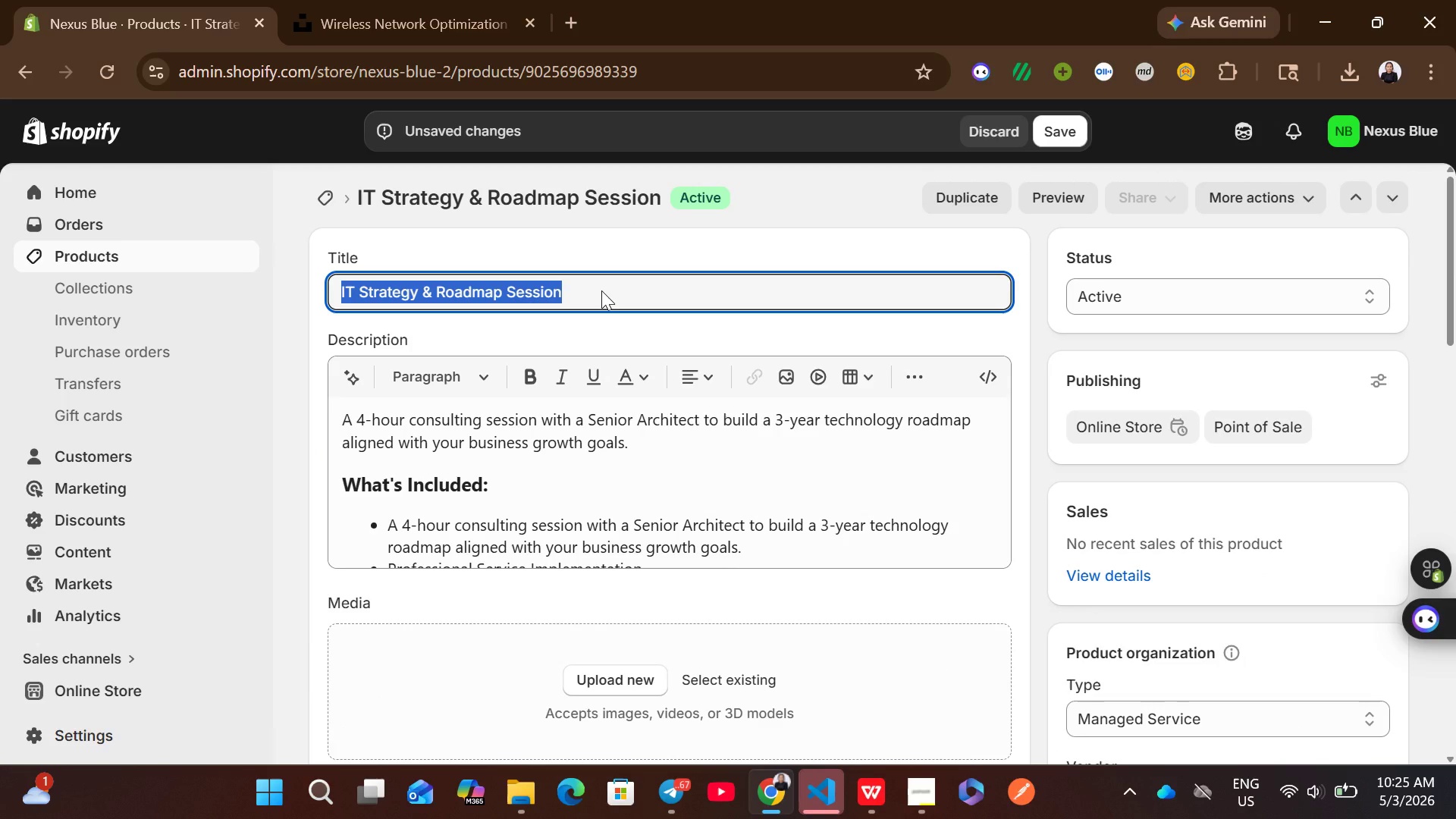 
key(Control+C)
 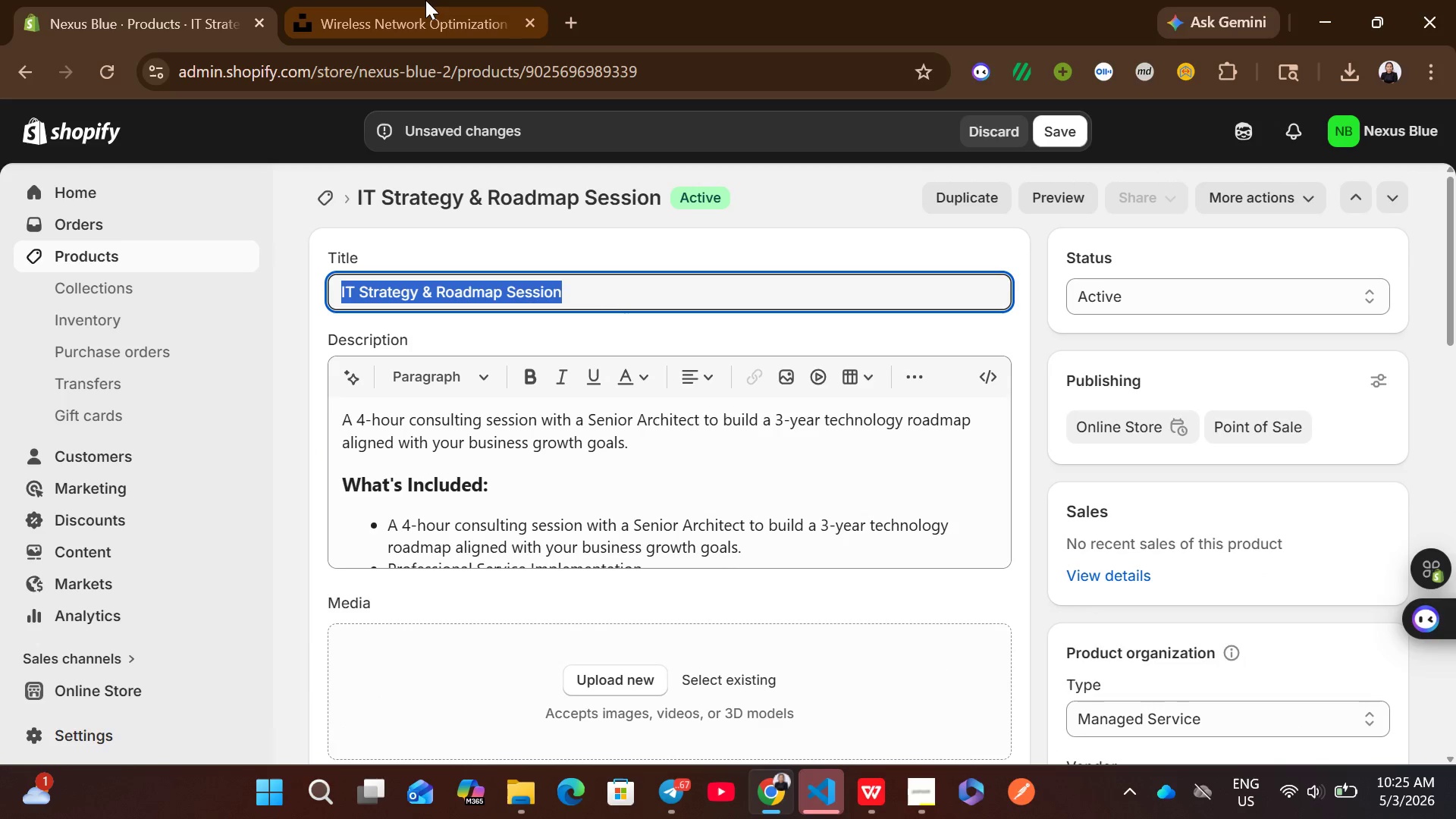 
left_click([425, 0])
 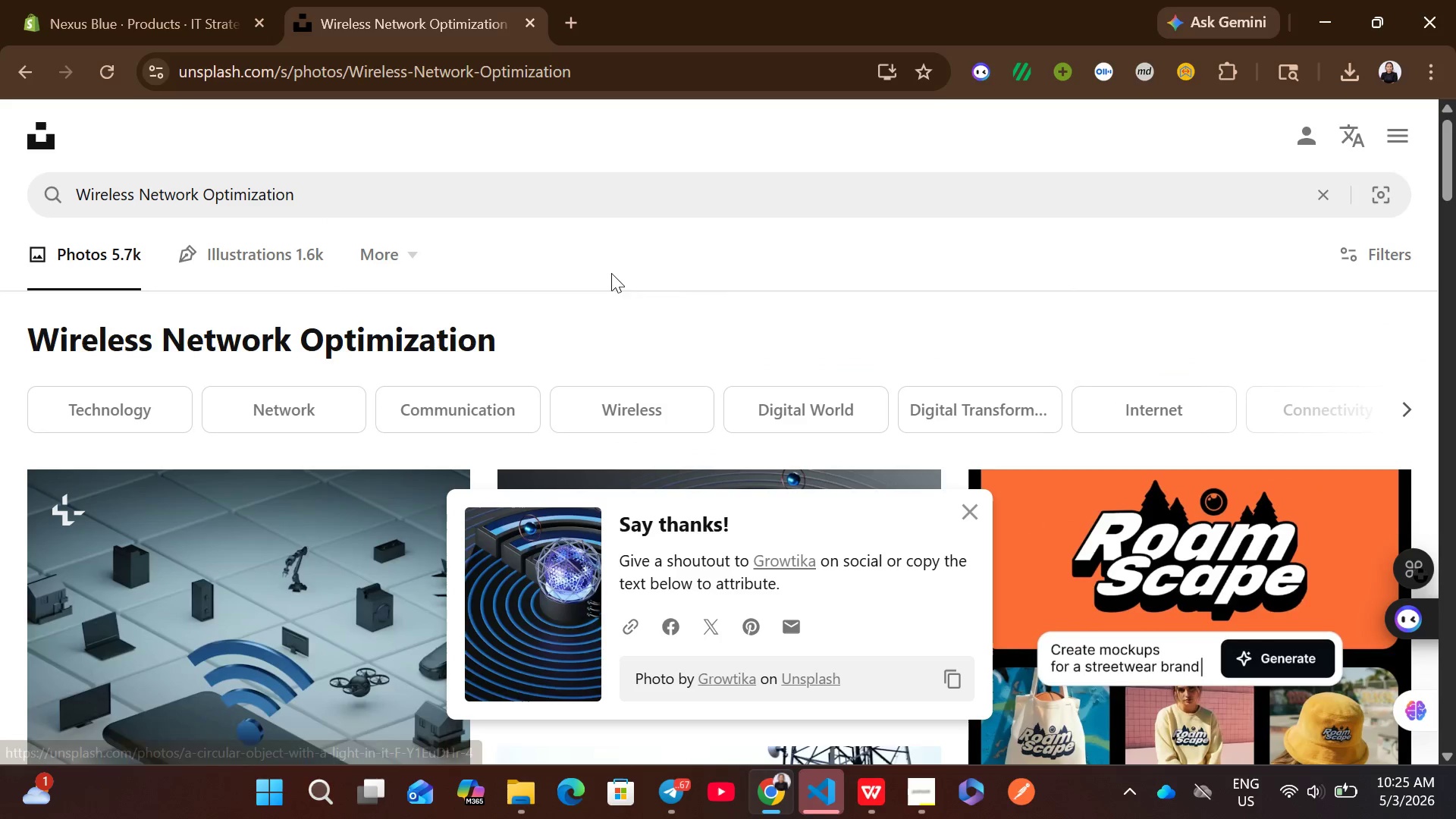 
left_click([572, 212])
 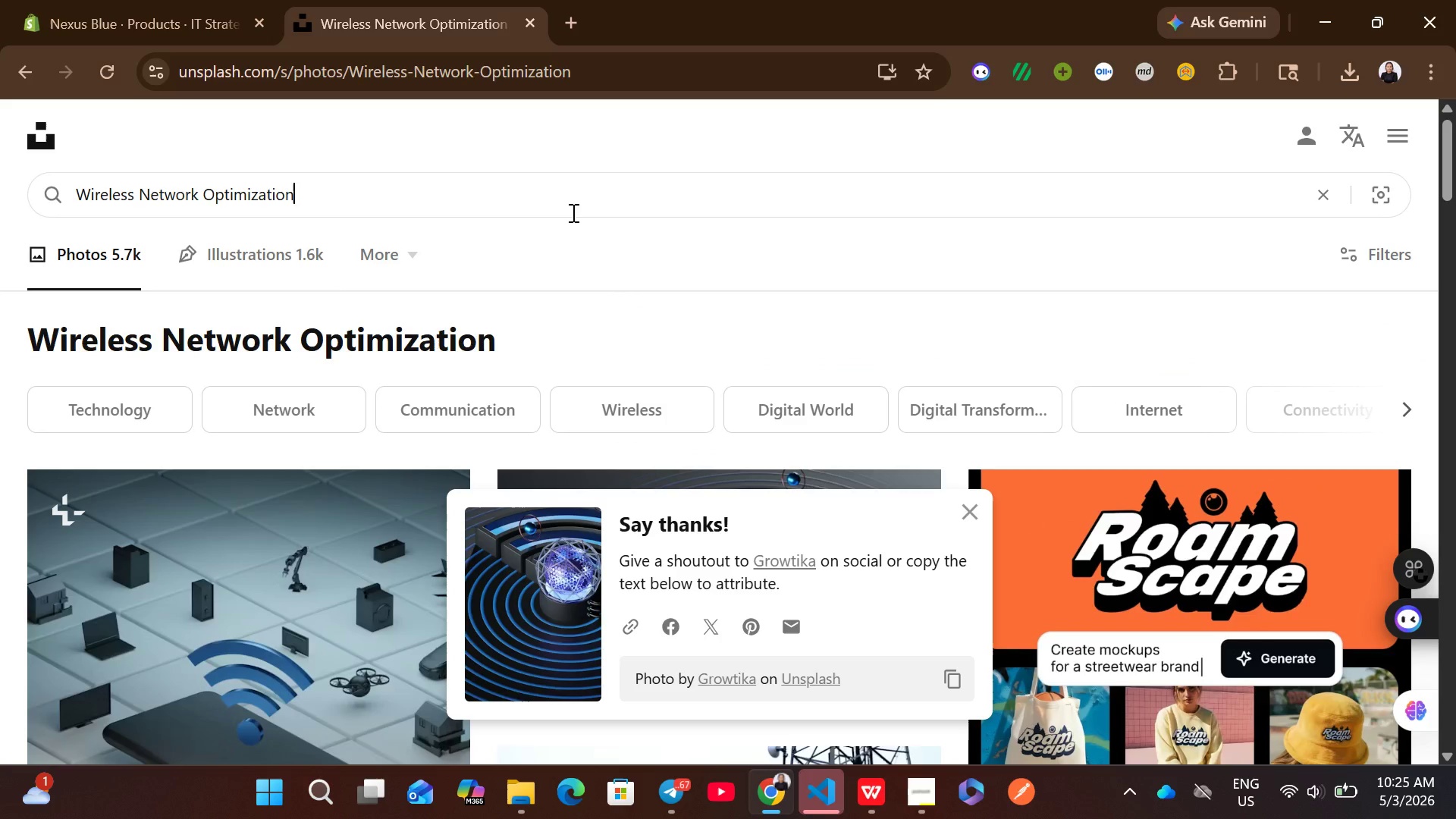 
key(Control+A)
 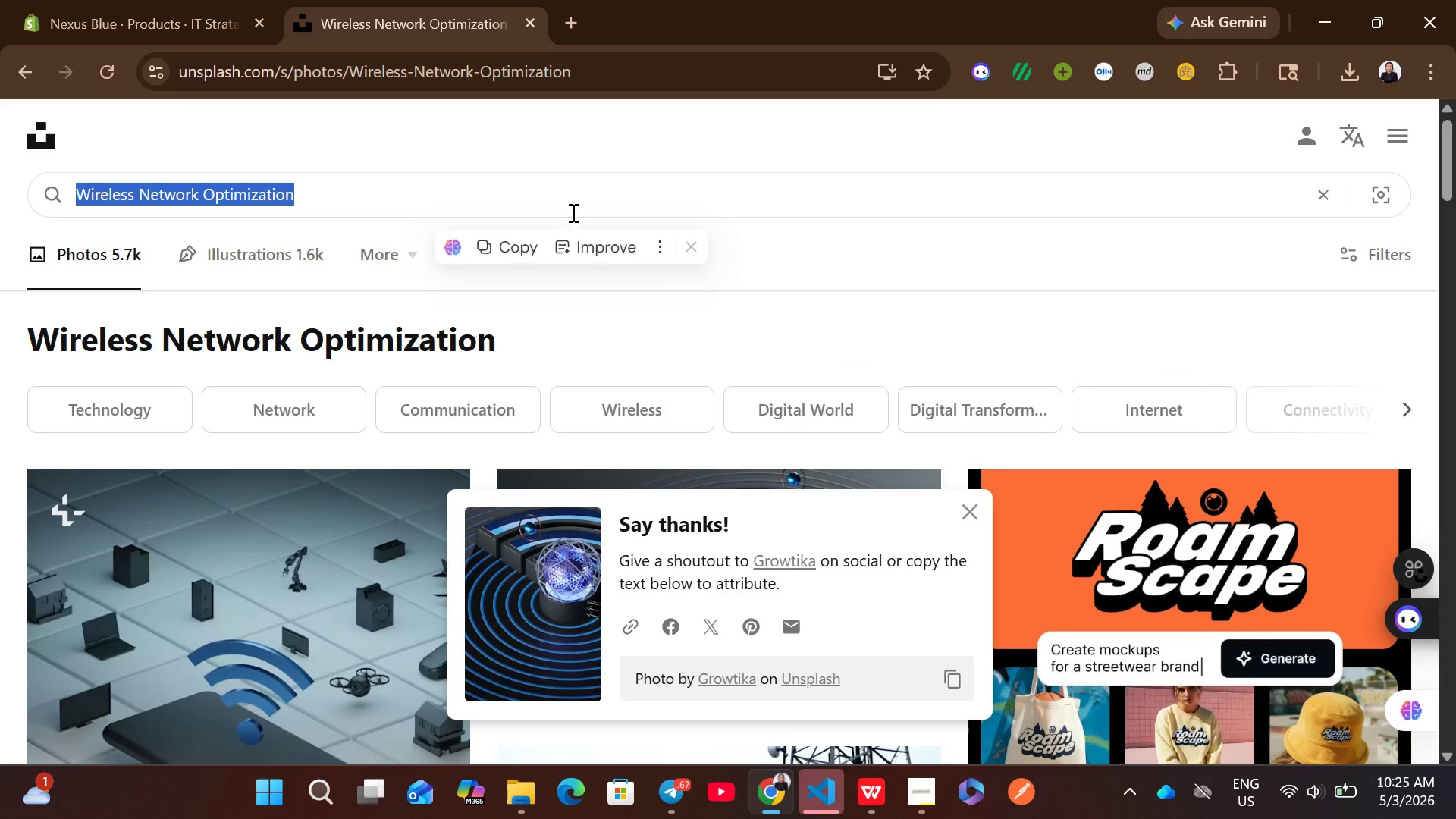 
key(Control+ControlLeft)
 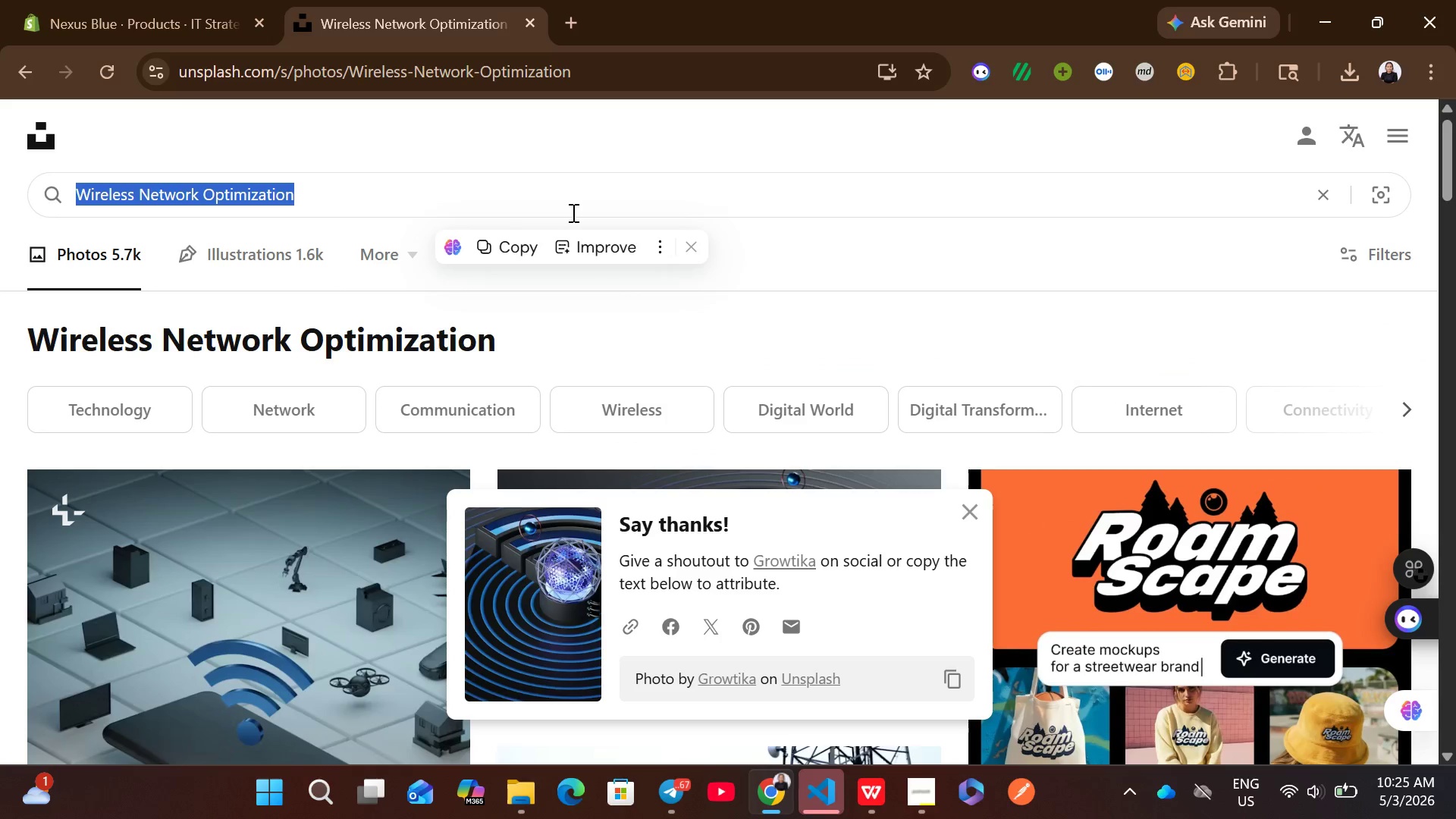 
key(Control+V)
 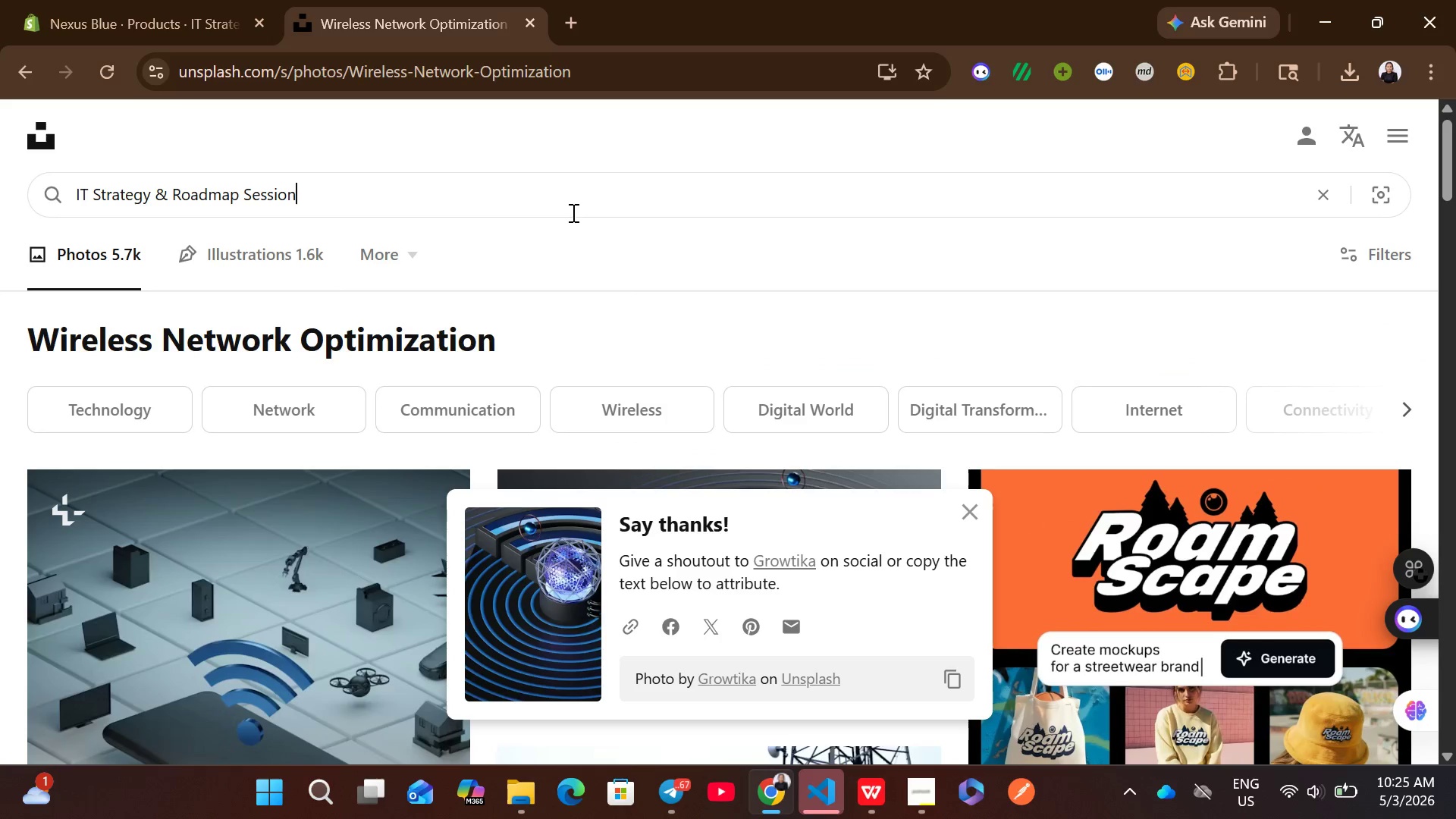 
key(Enter)
 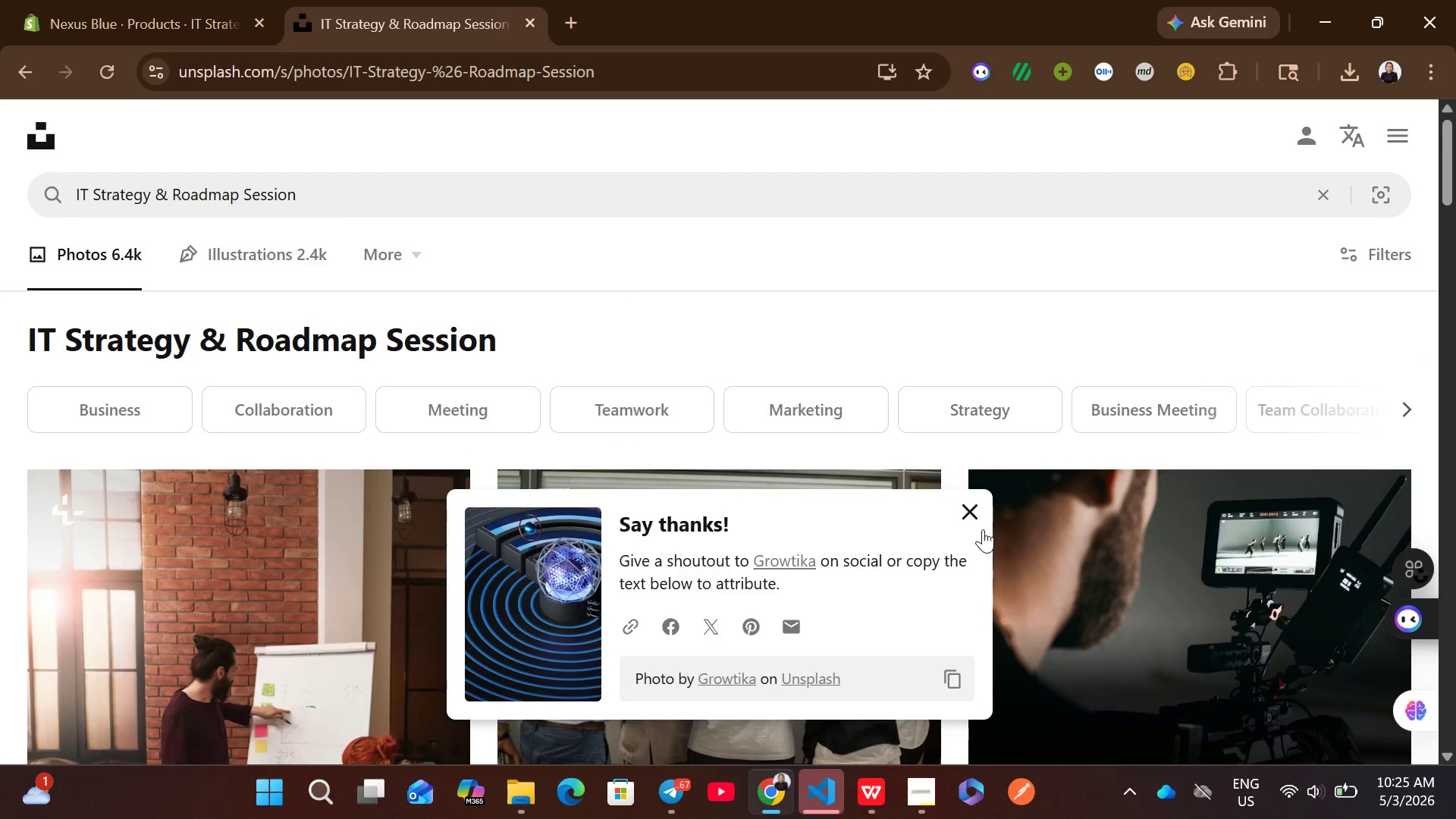 
left_click([968, 509])
 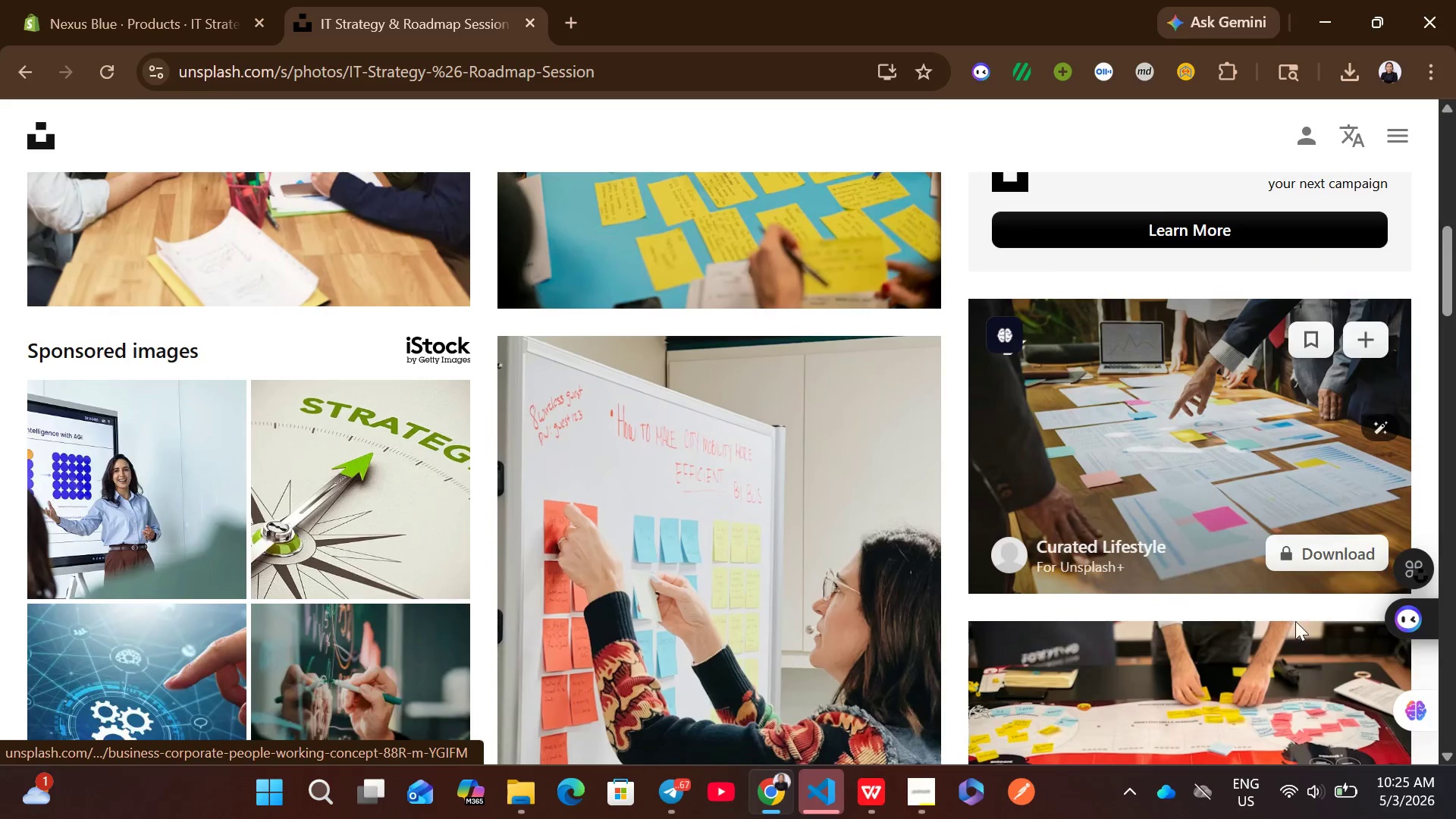 
left_click([1346, 668])
 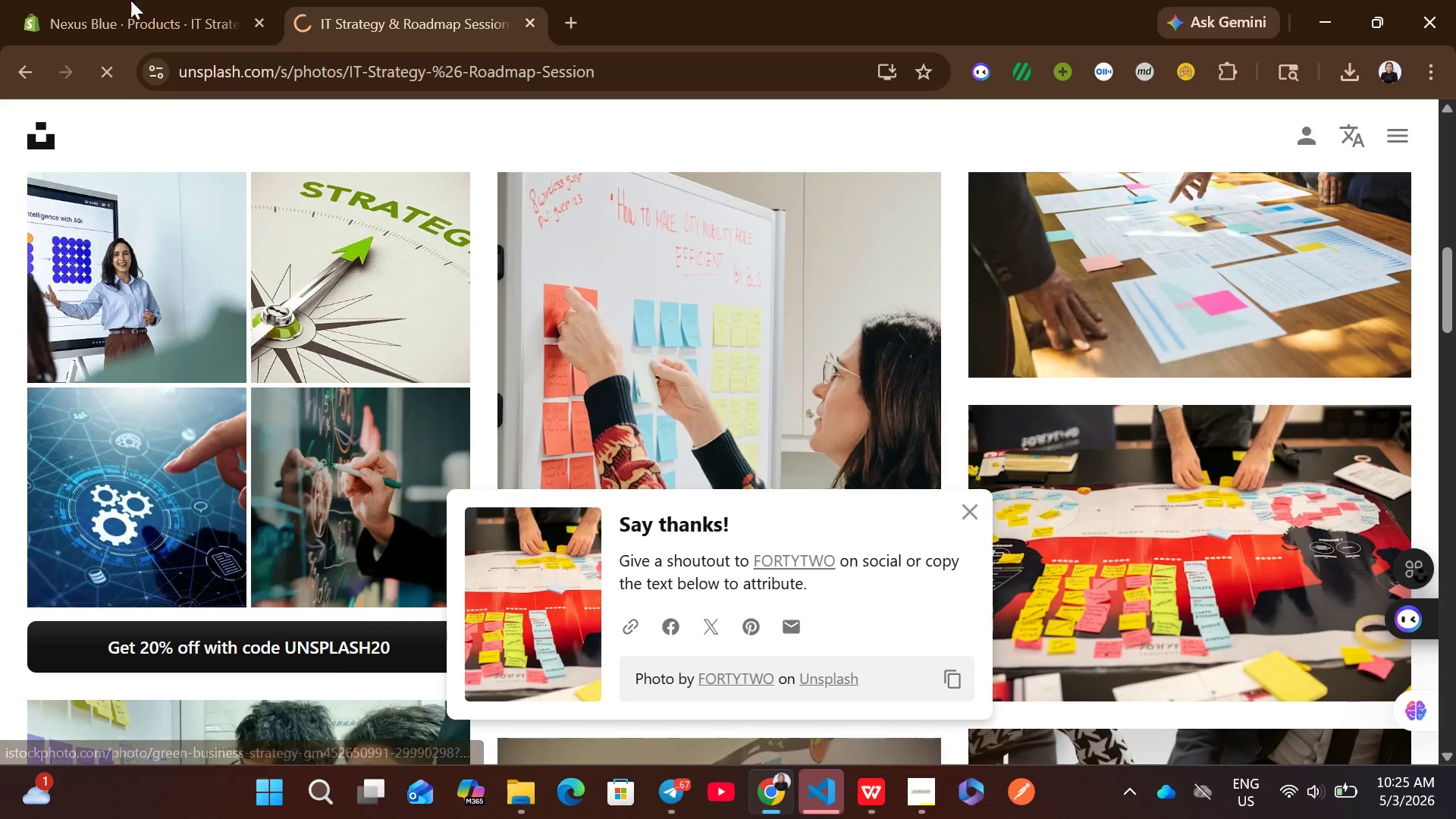 
left_click([89, 0])
 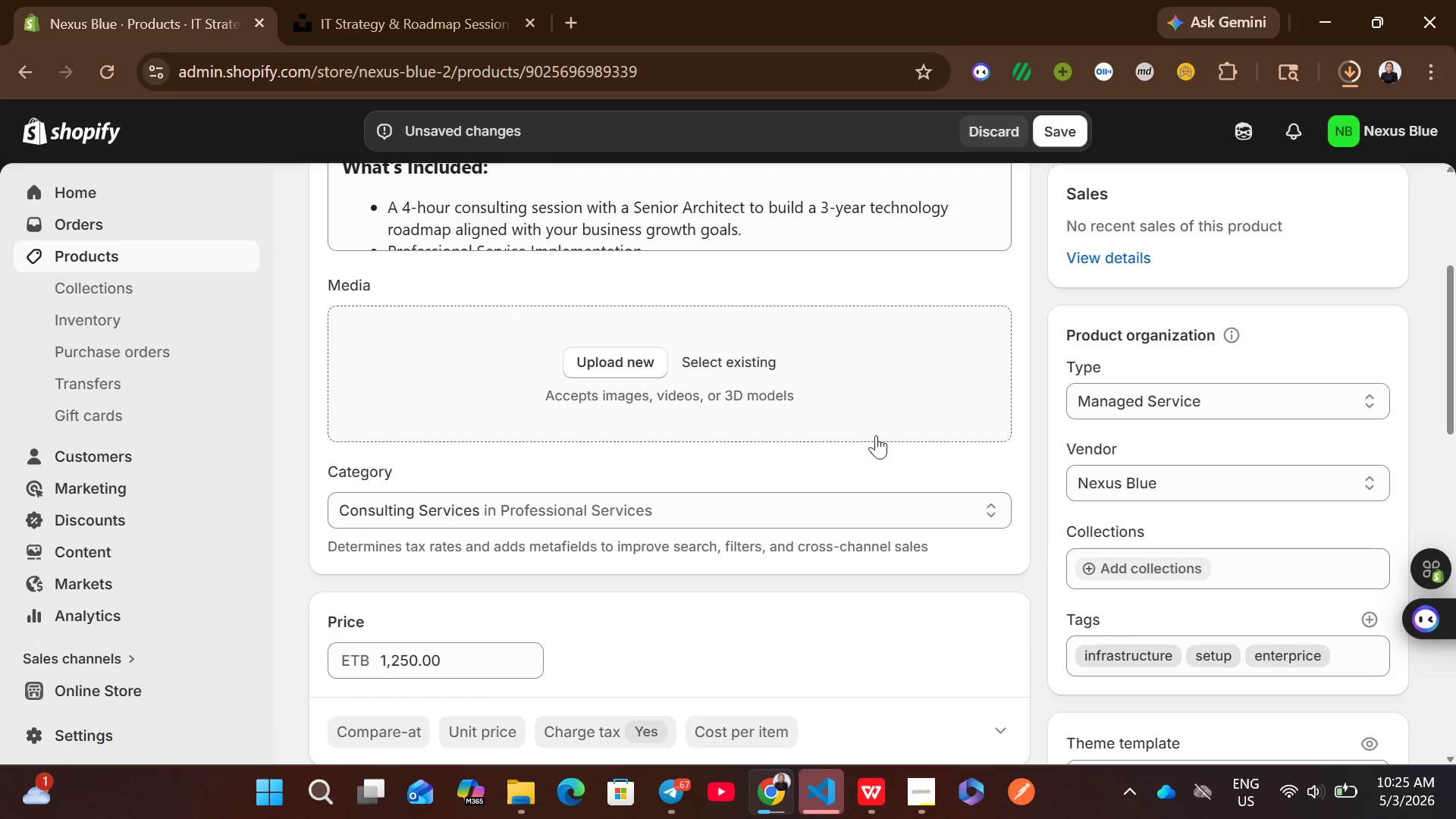 
left_click([871, 767])
 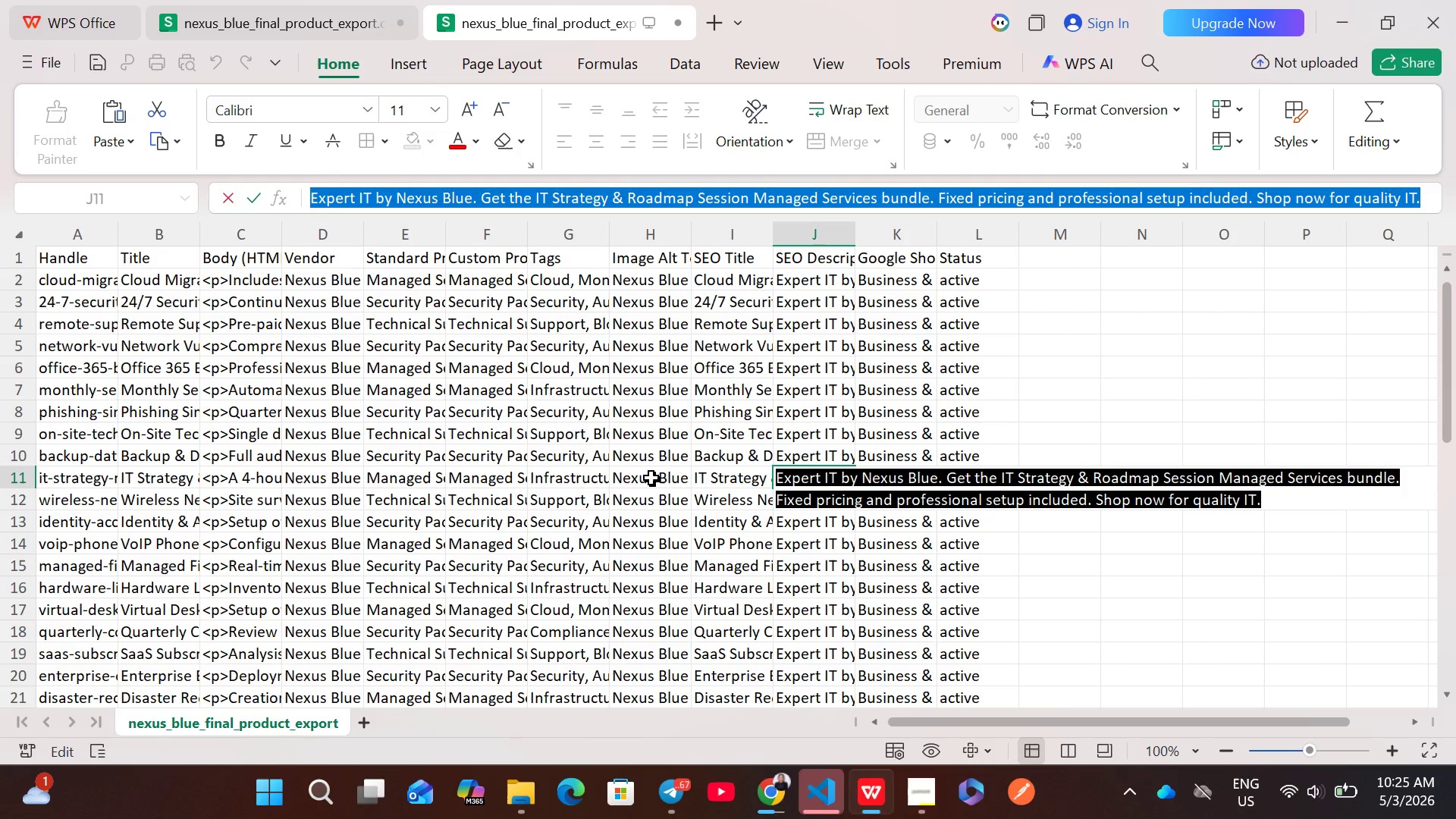 
double_click([648, 478])
 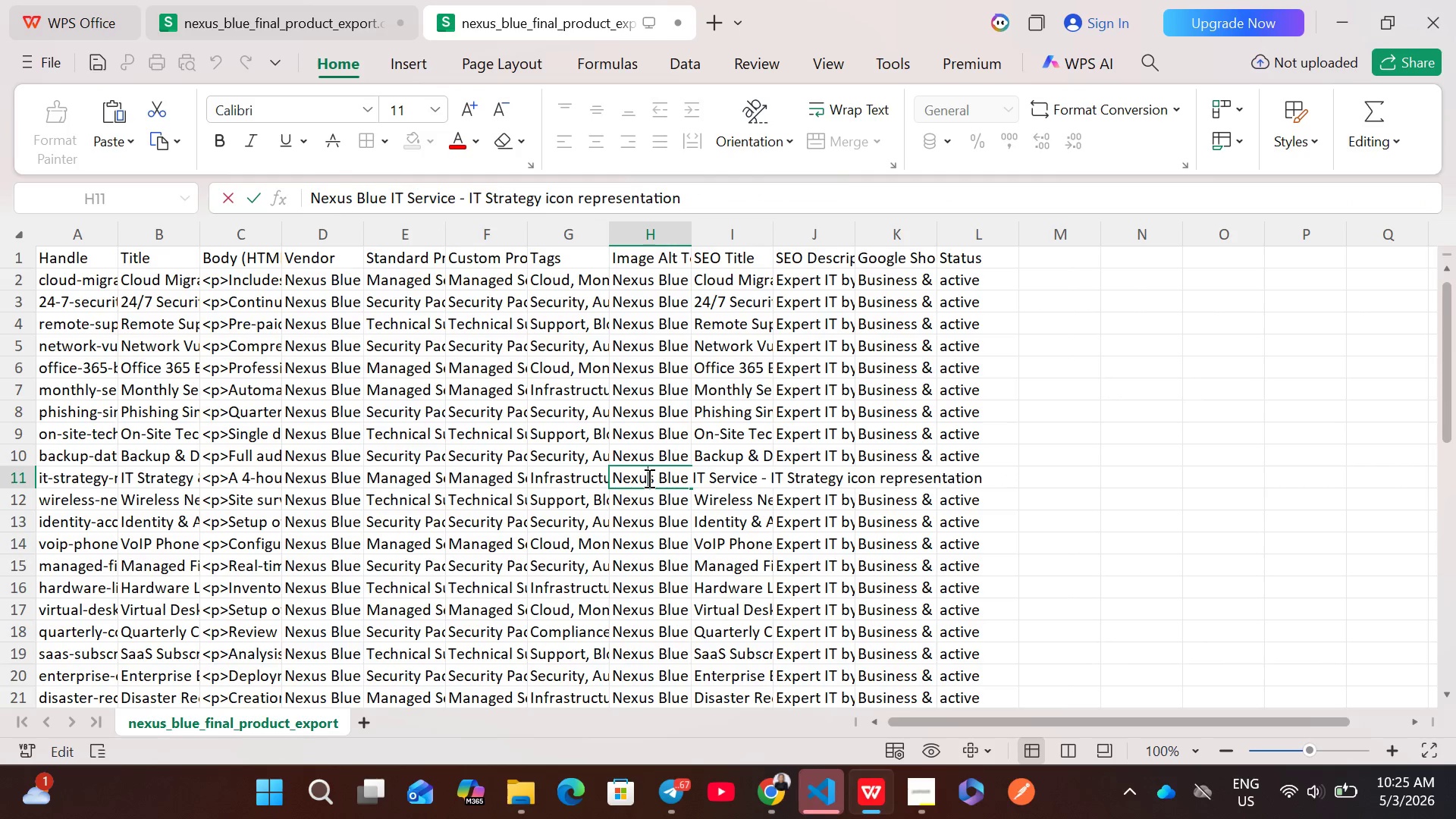 
key(Control+A)
 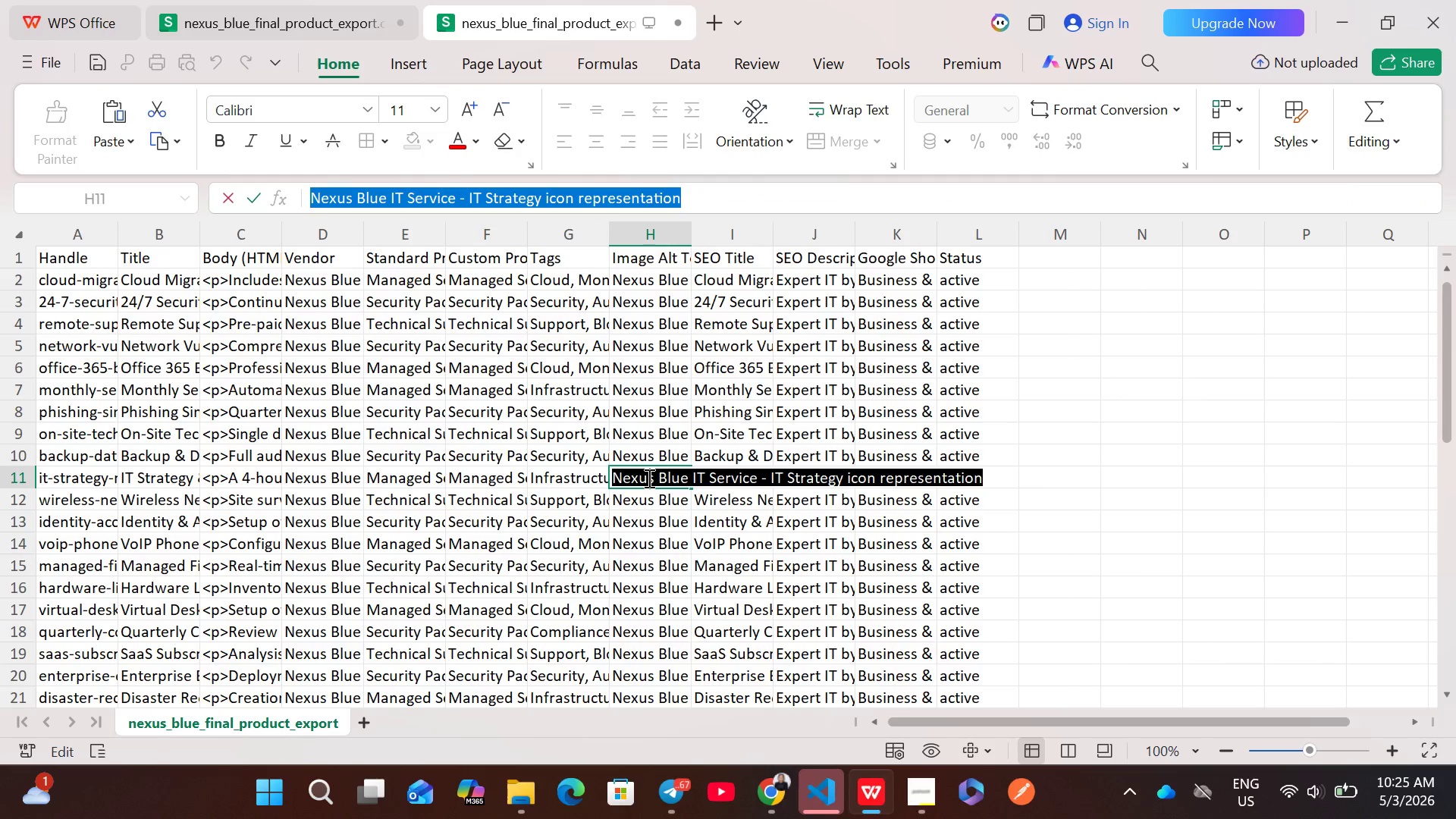 
key(Control+ControlLeft)
 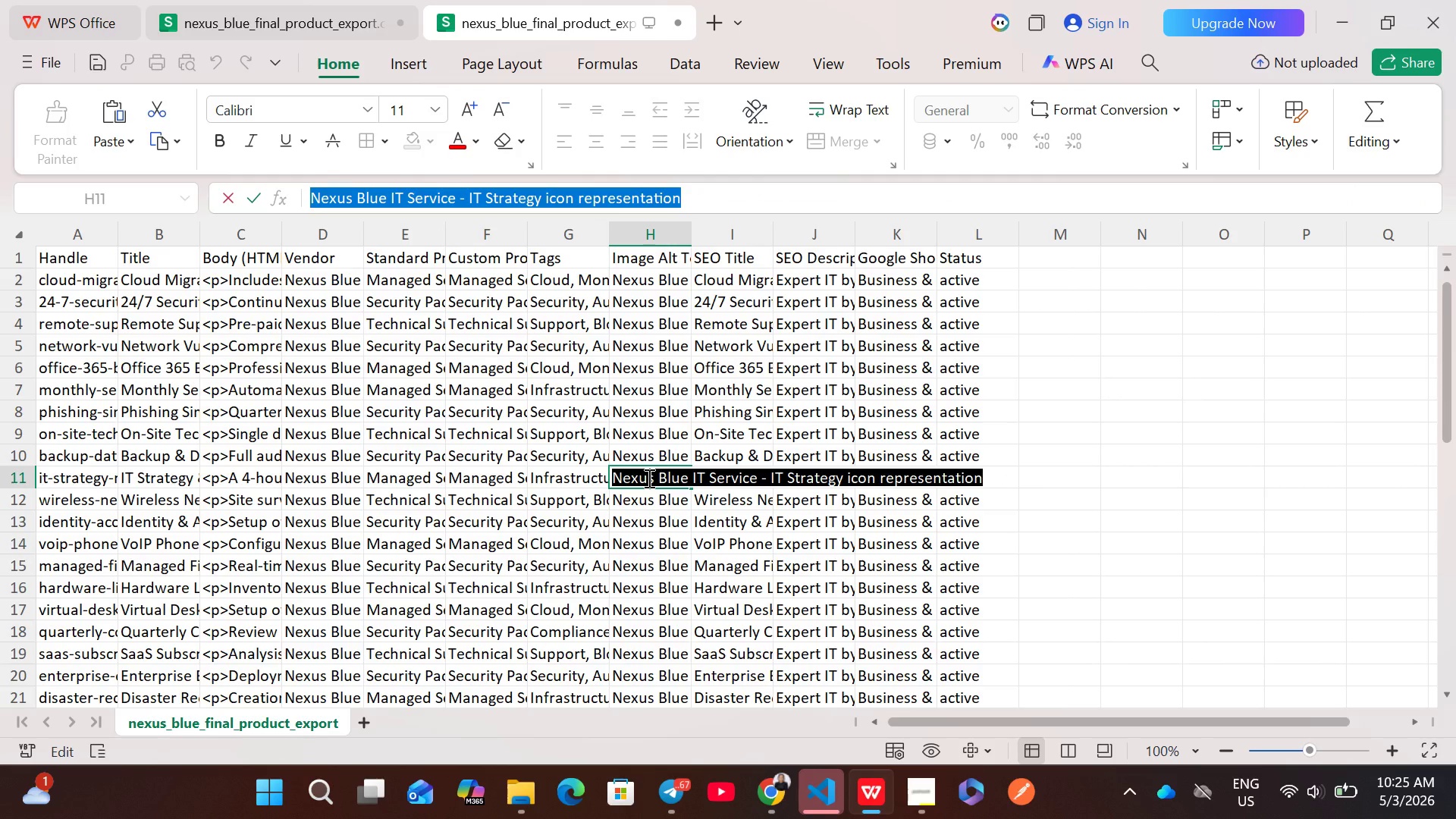 
key(Control+C)
 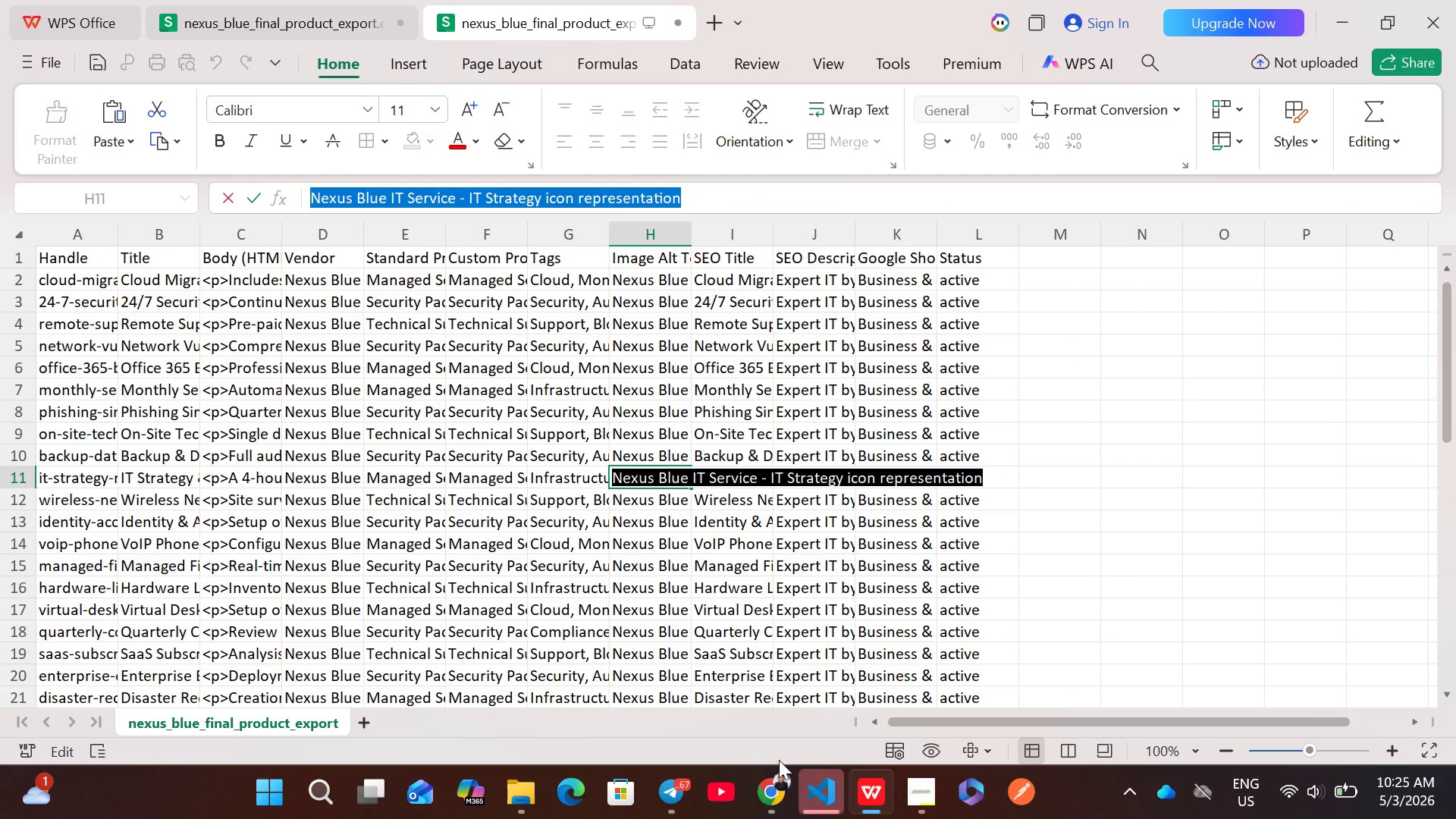 
left_click([778, 781])
 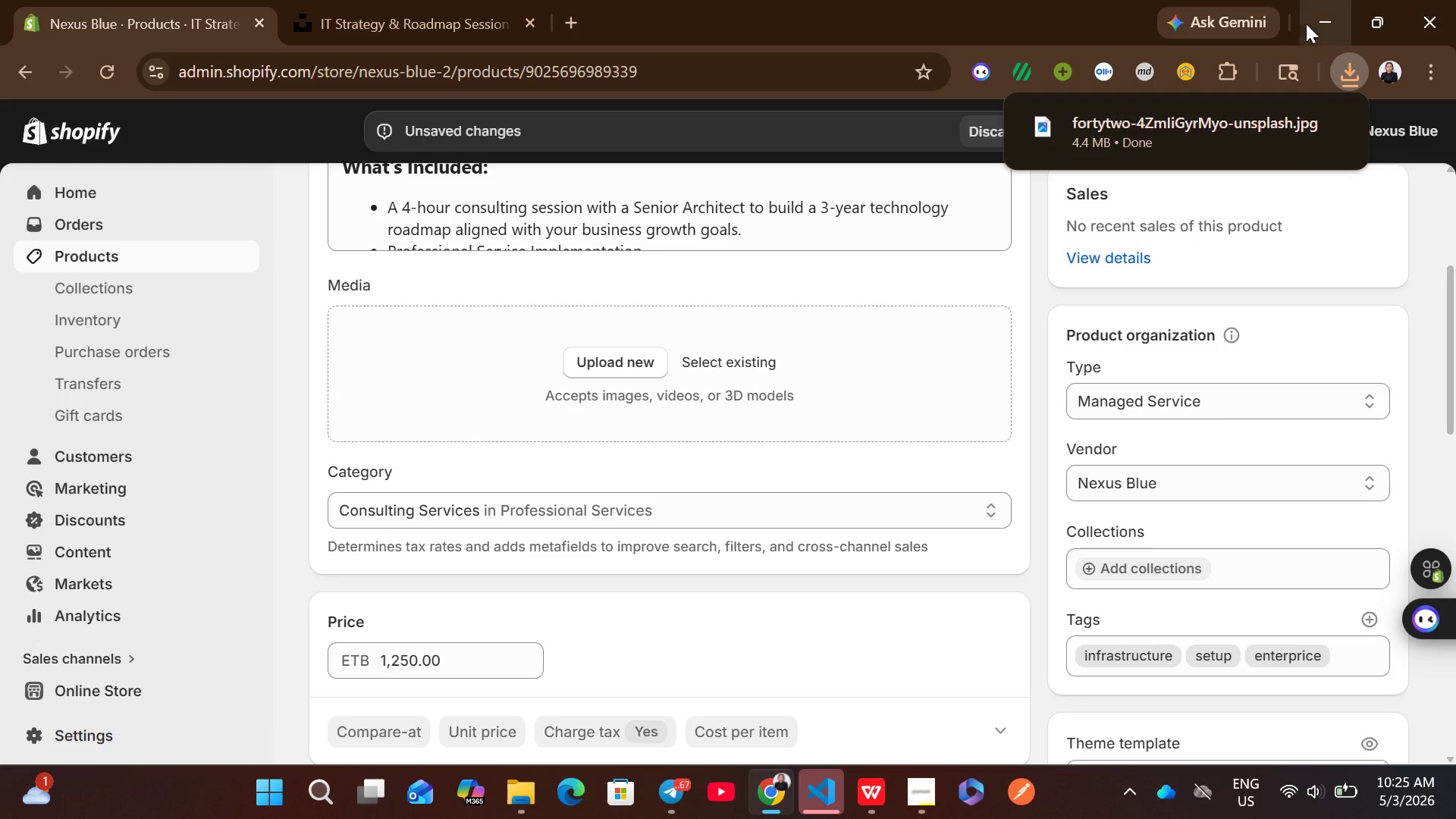 
left_click_drag(start_coordinate=[1191, 107], to_coordinate=[779, 699])
 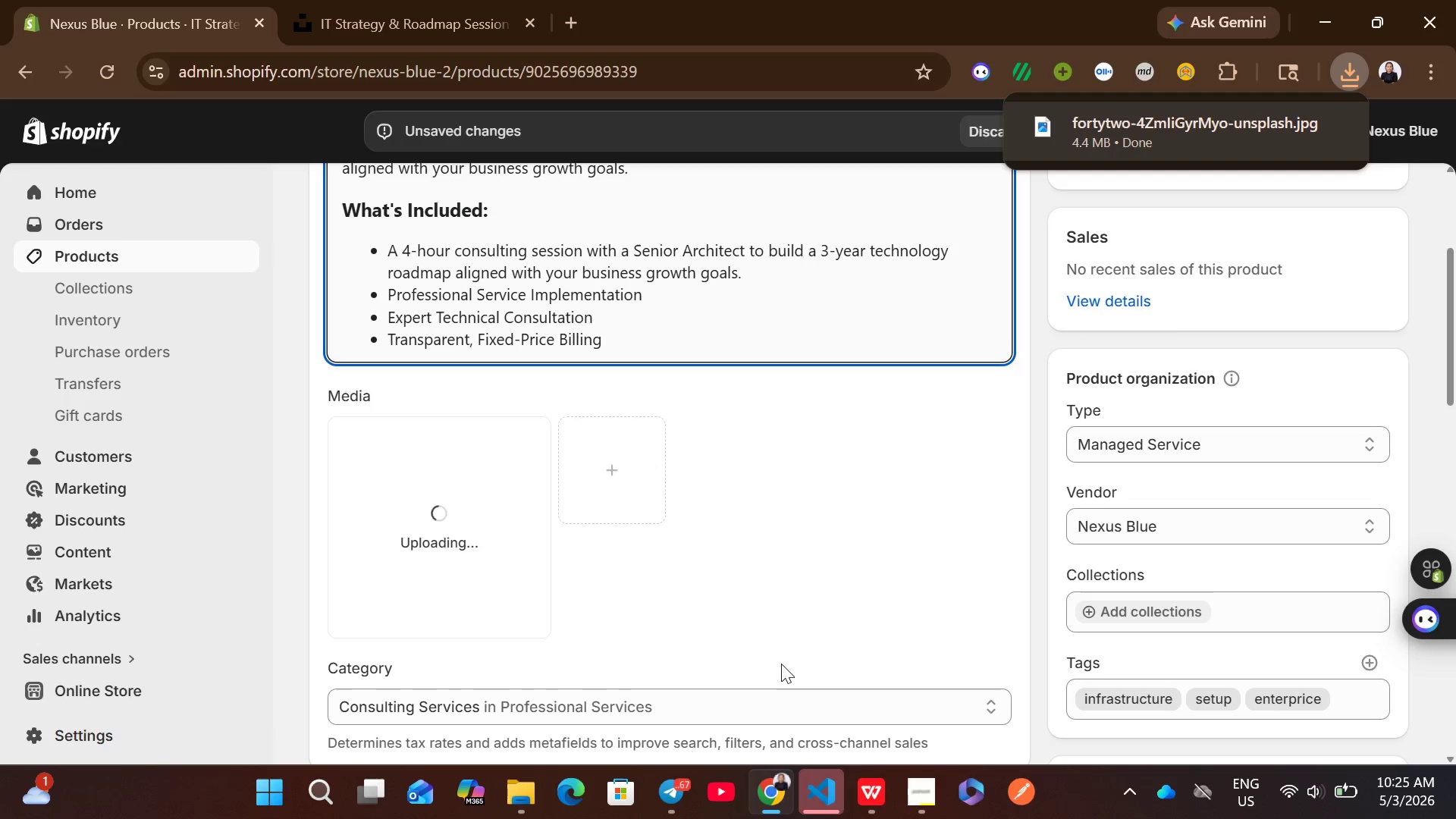 
wait(9.26)
 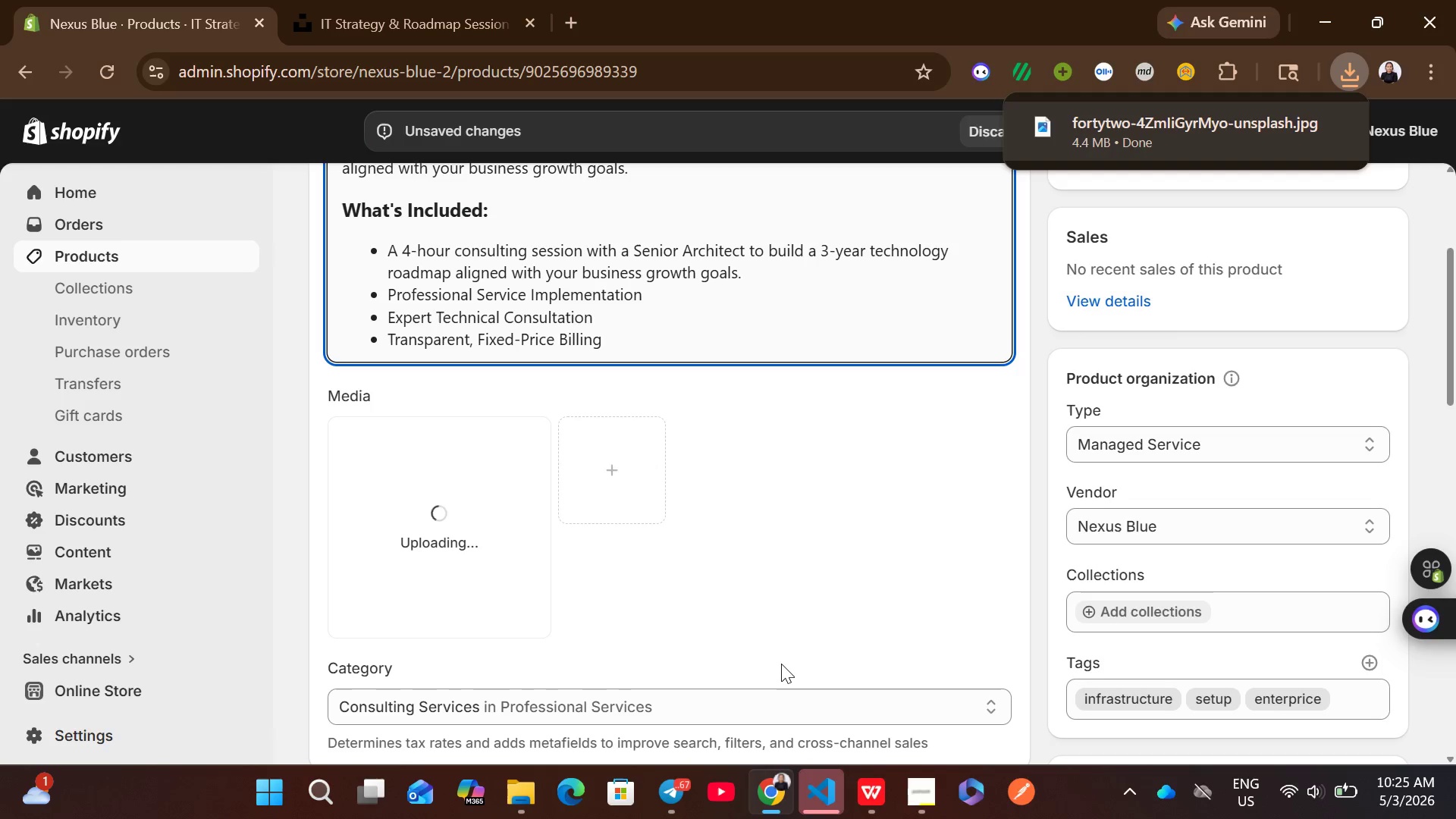 
left_click([410, 541])
 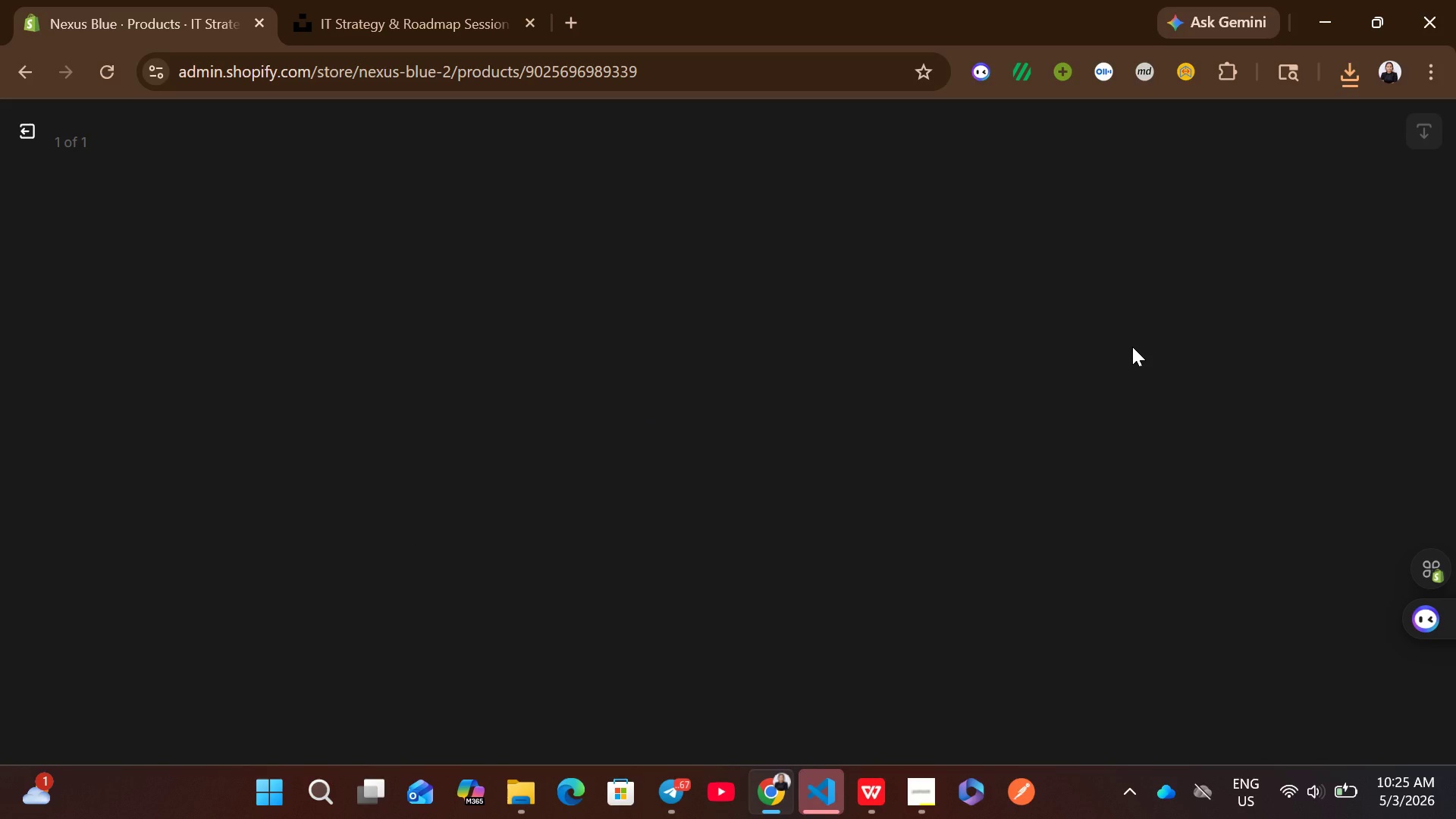 
wait(5.61)
 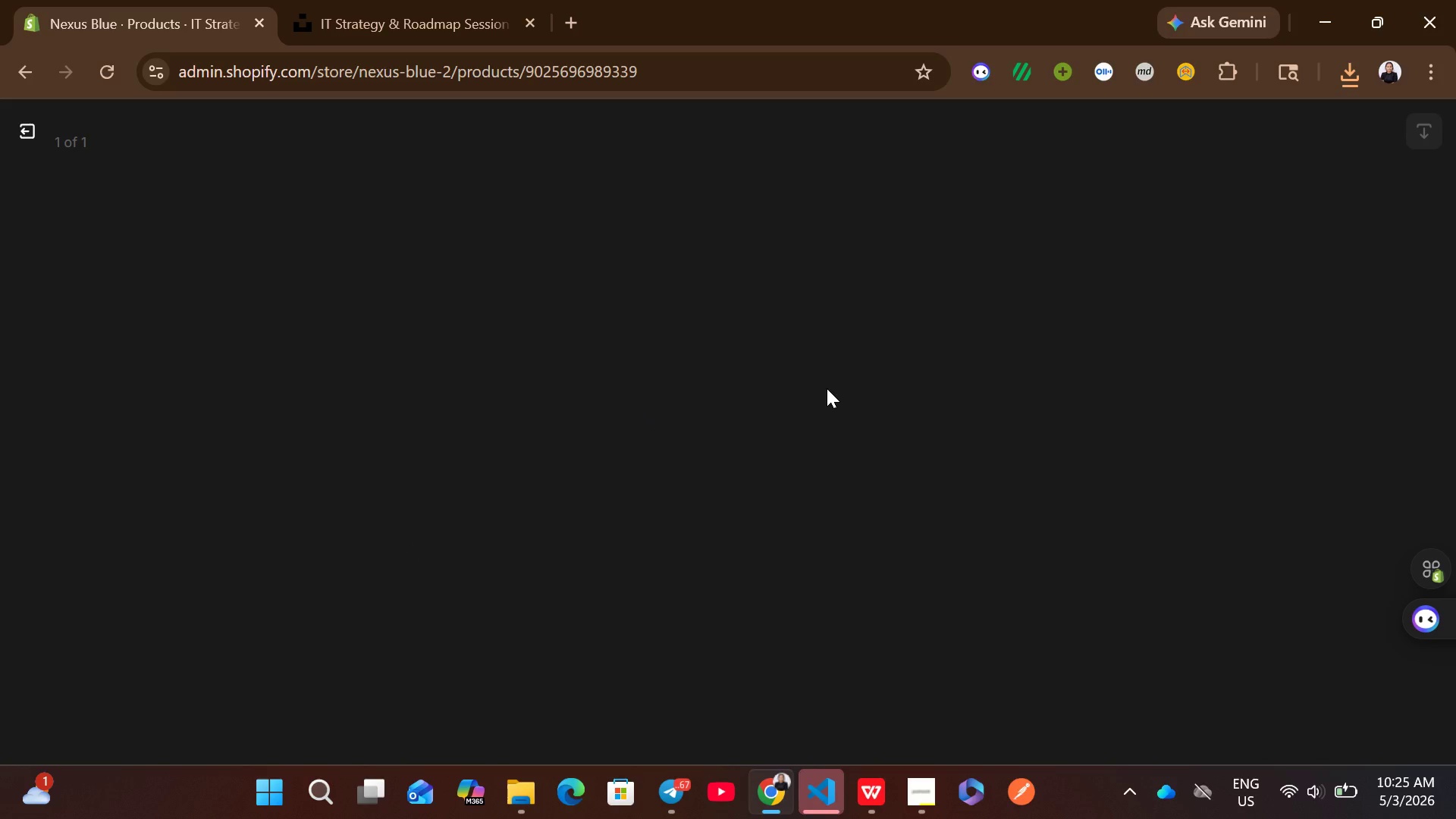 
left_click([1159, 375])
 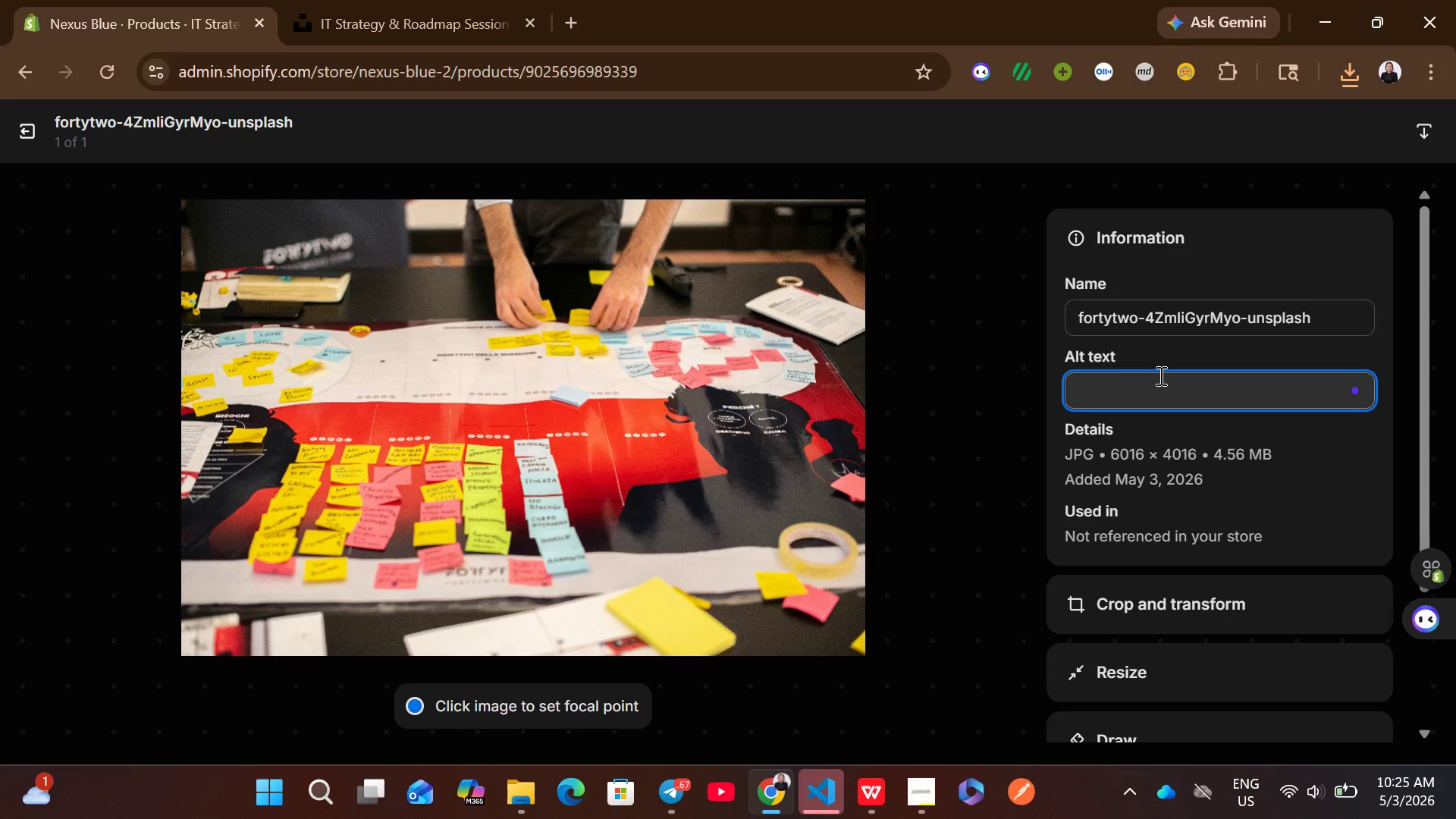 
key(Control+ControlLeft)
 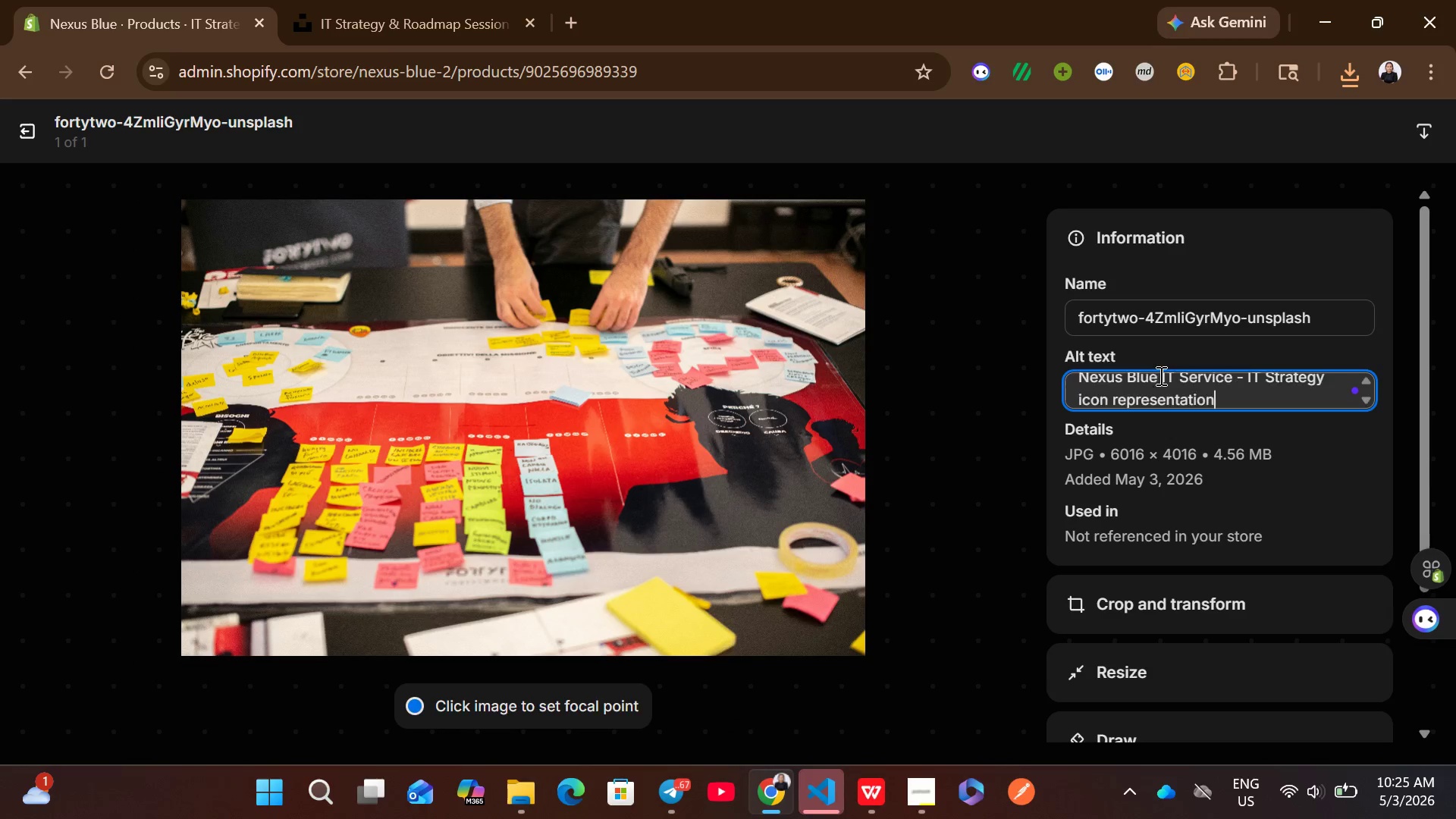 
key(Control+V)
 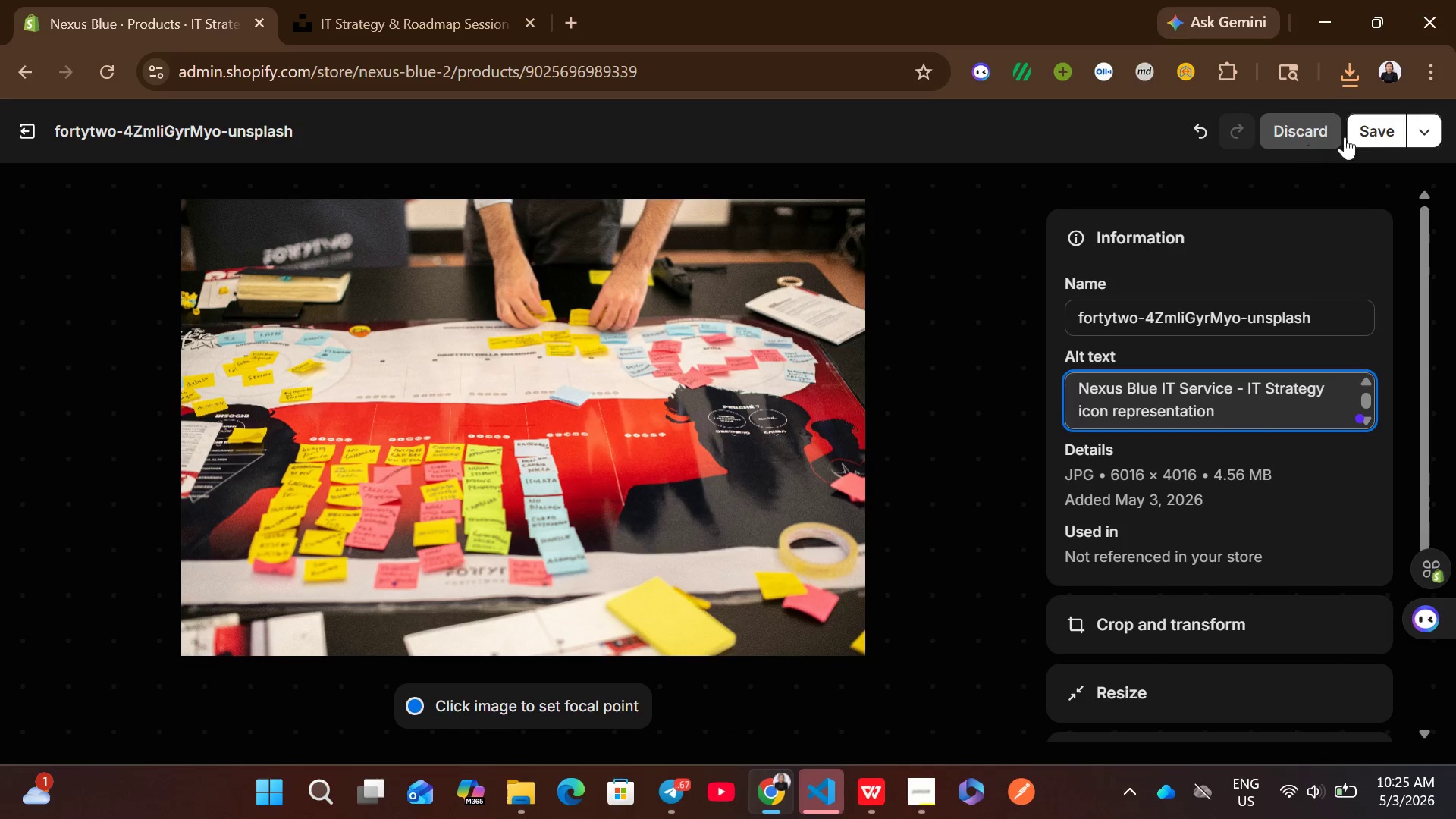 
left_click([1377, 127])
 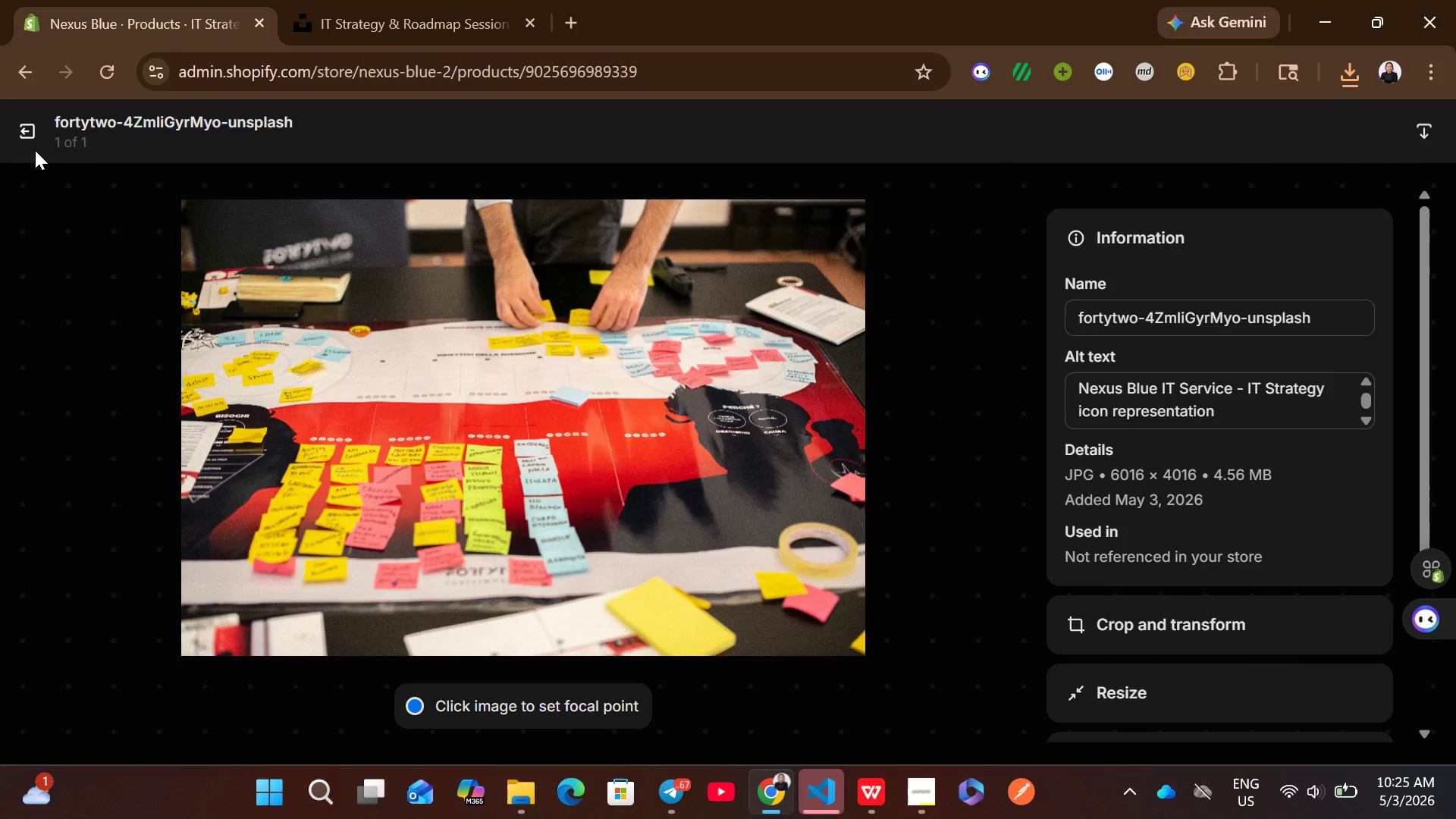 
left_click([23, 134])
 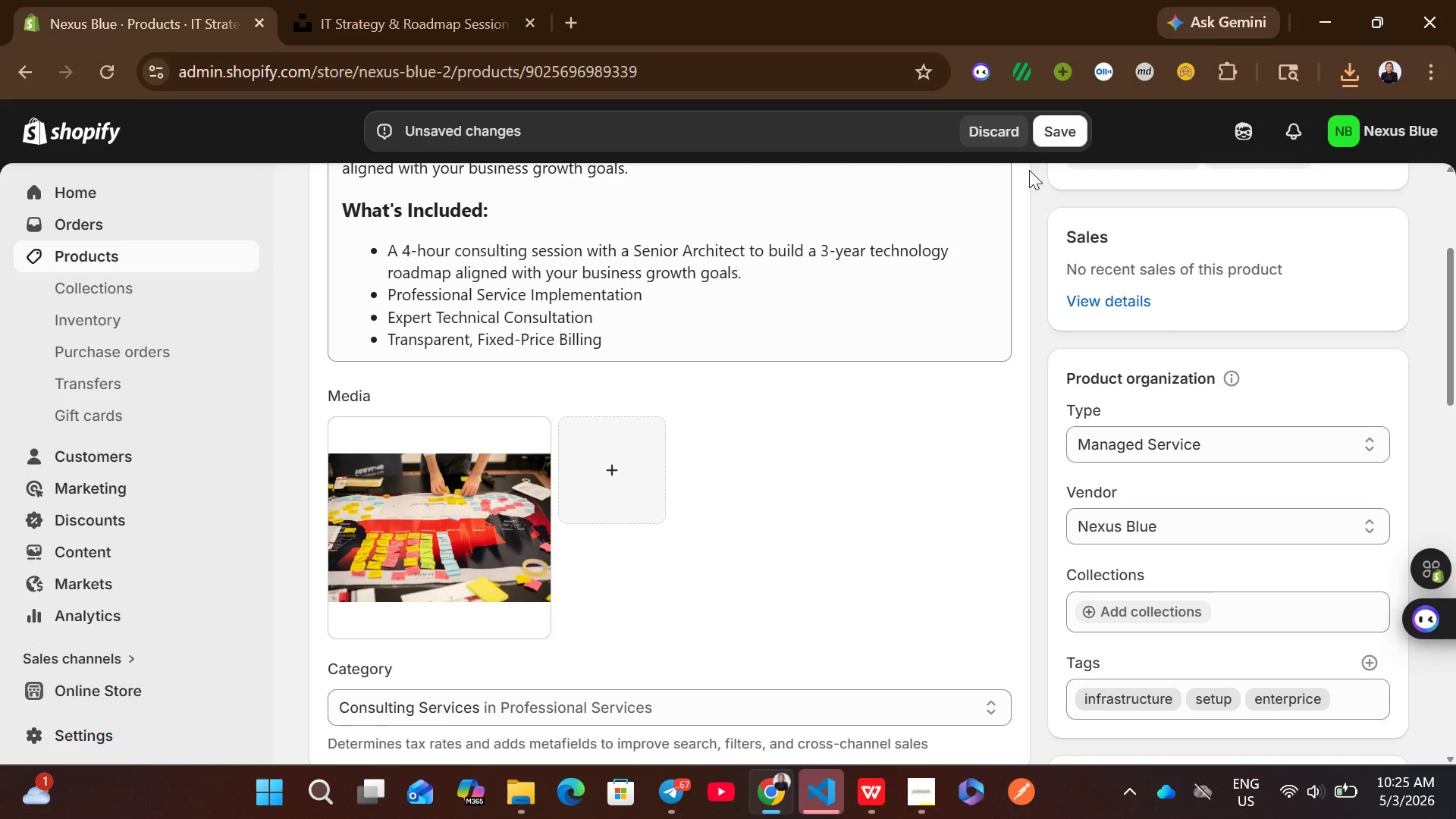 
left_click([1054, 125])
 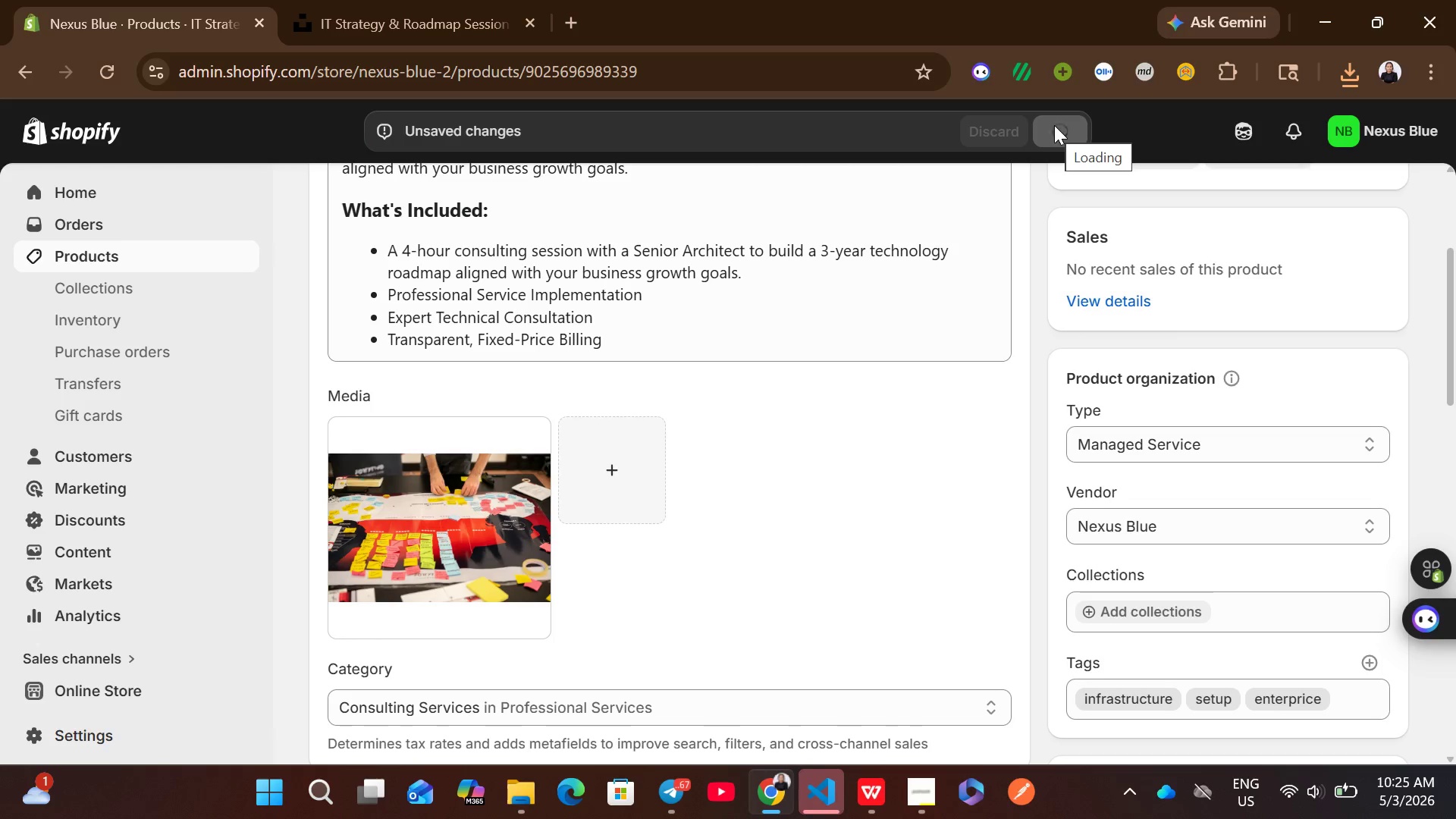 
wait(8.69)
 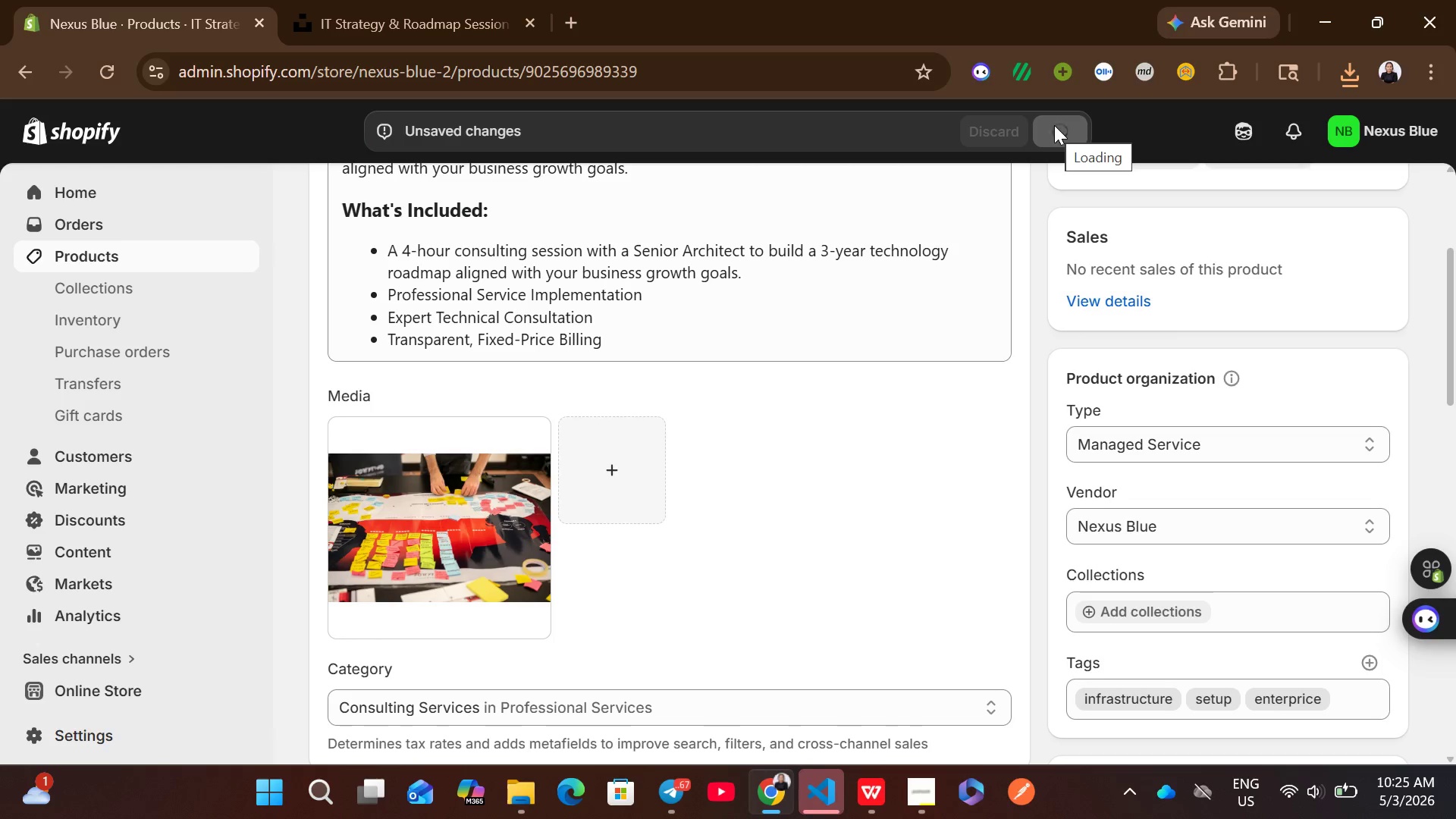 
left_click([240, 260])
 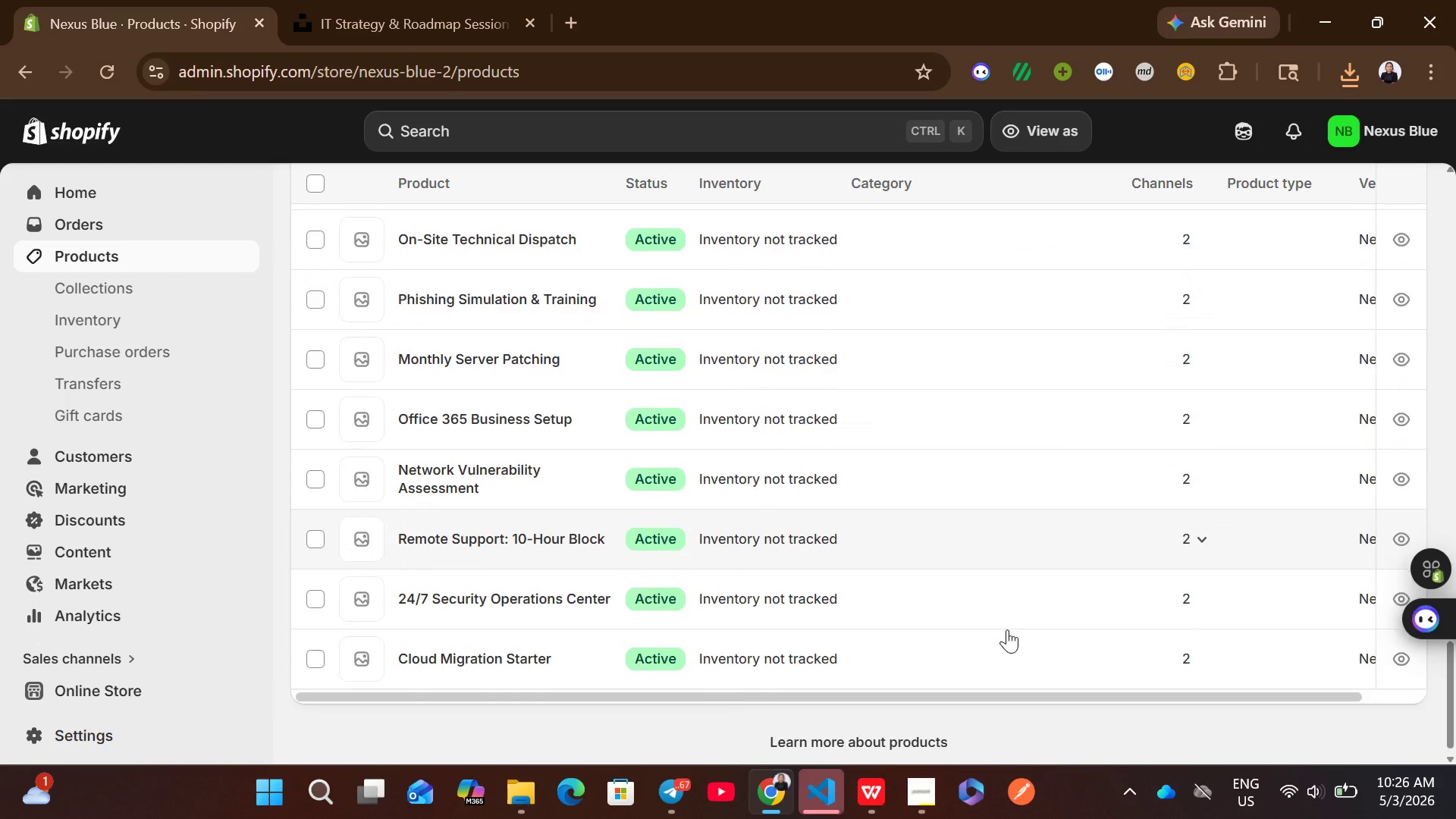 
wait(6.34)
 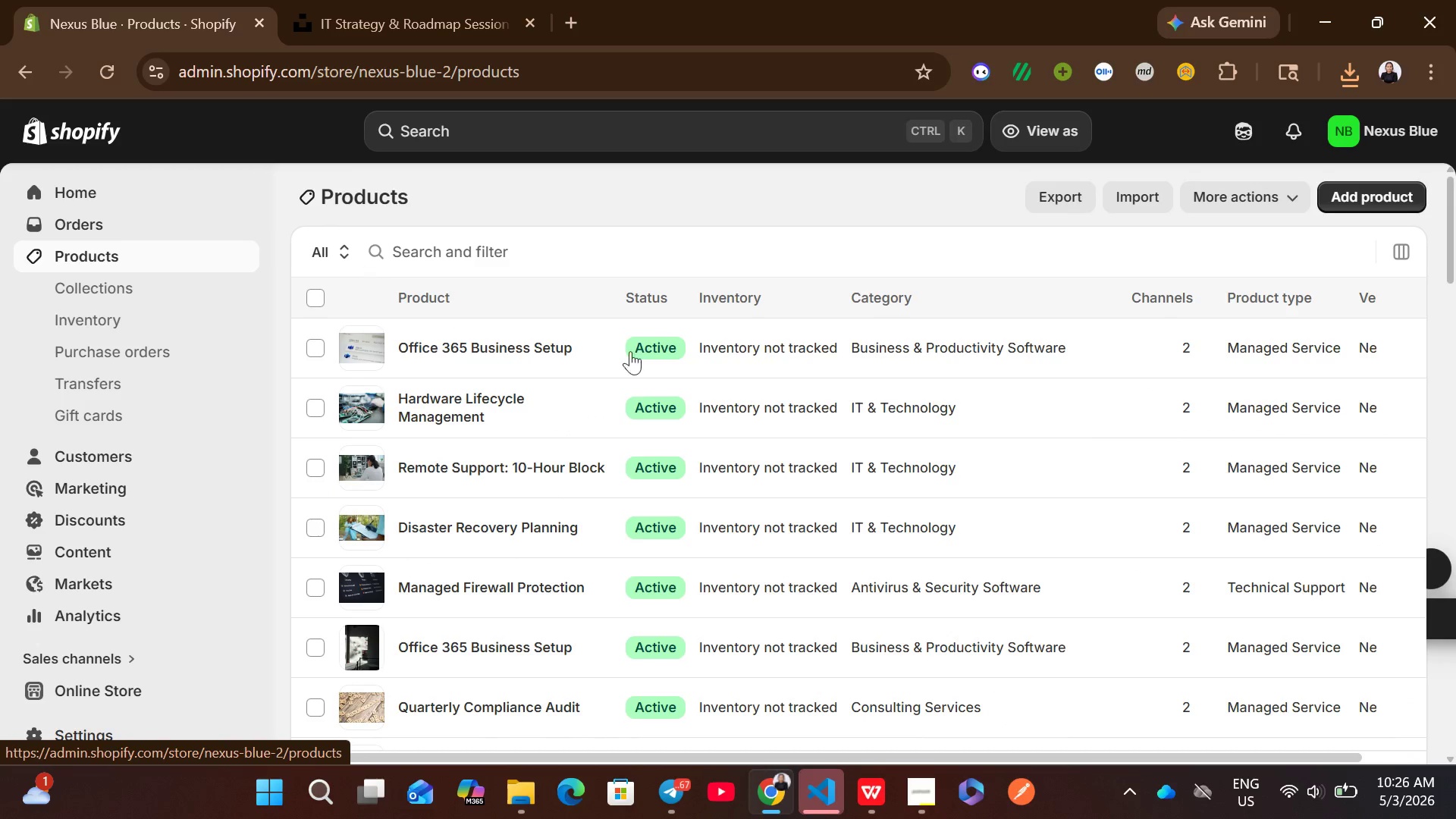 
left_click([852, 349])
 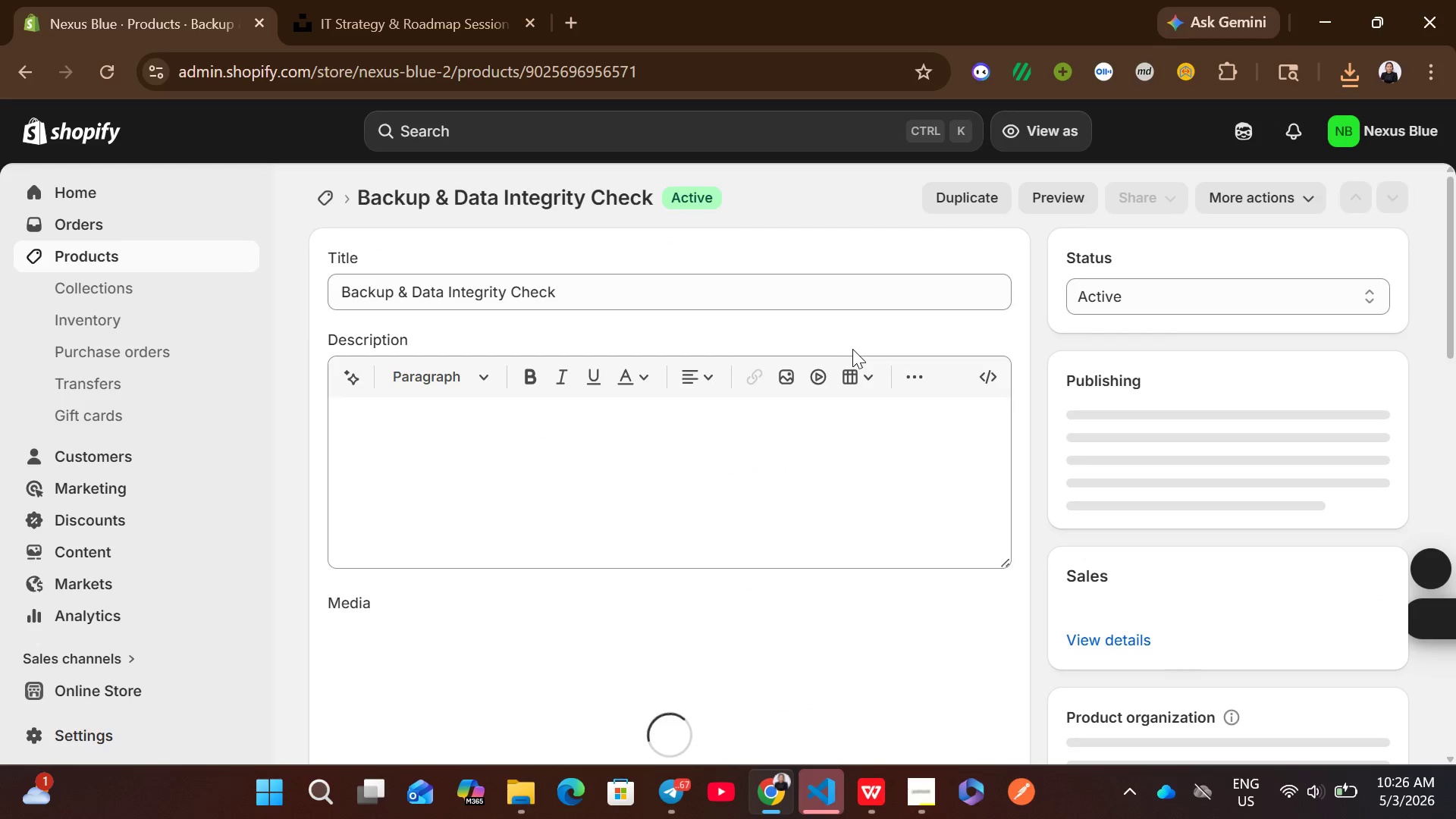 
left_click([682, 296])
 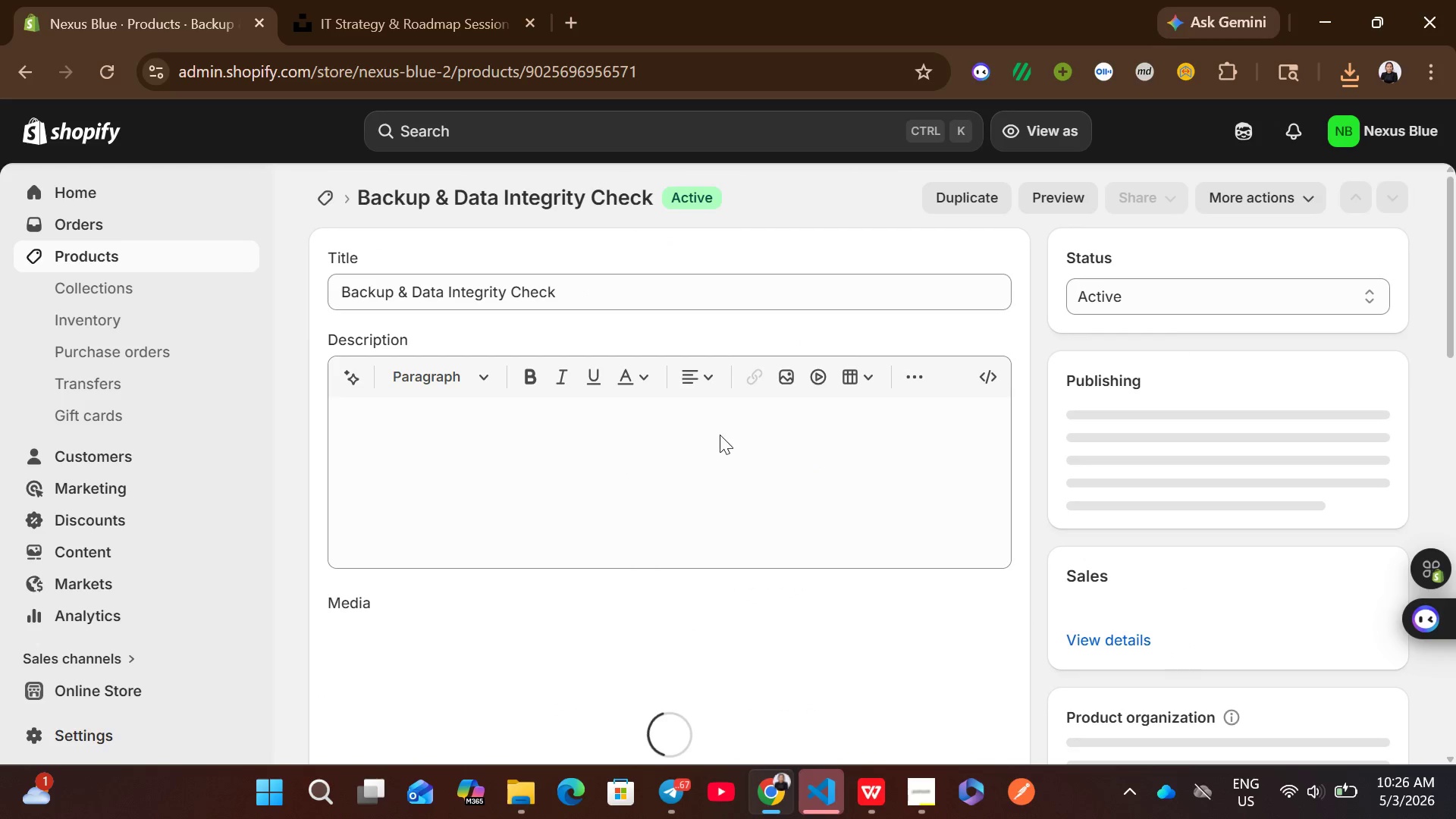 
left_click([720, 435])
 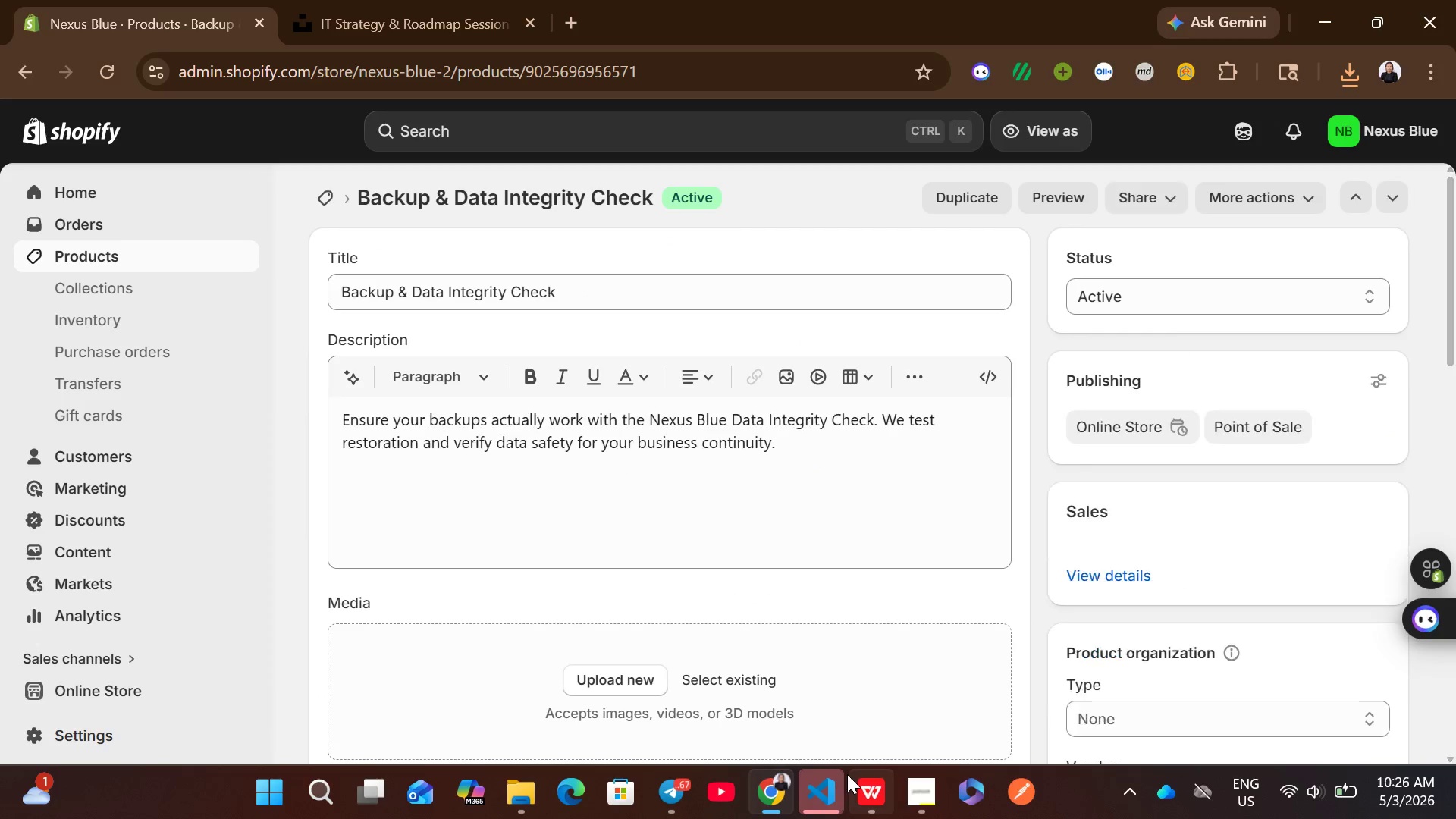 
left_click([880, 797])
 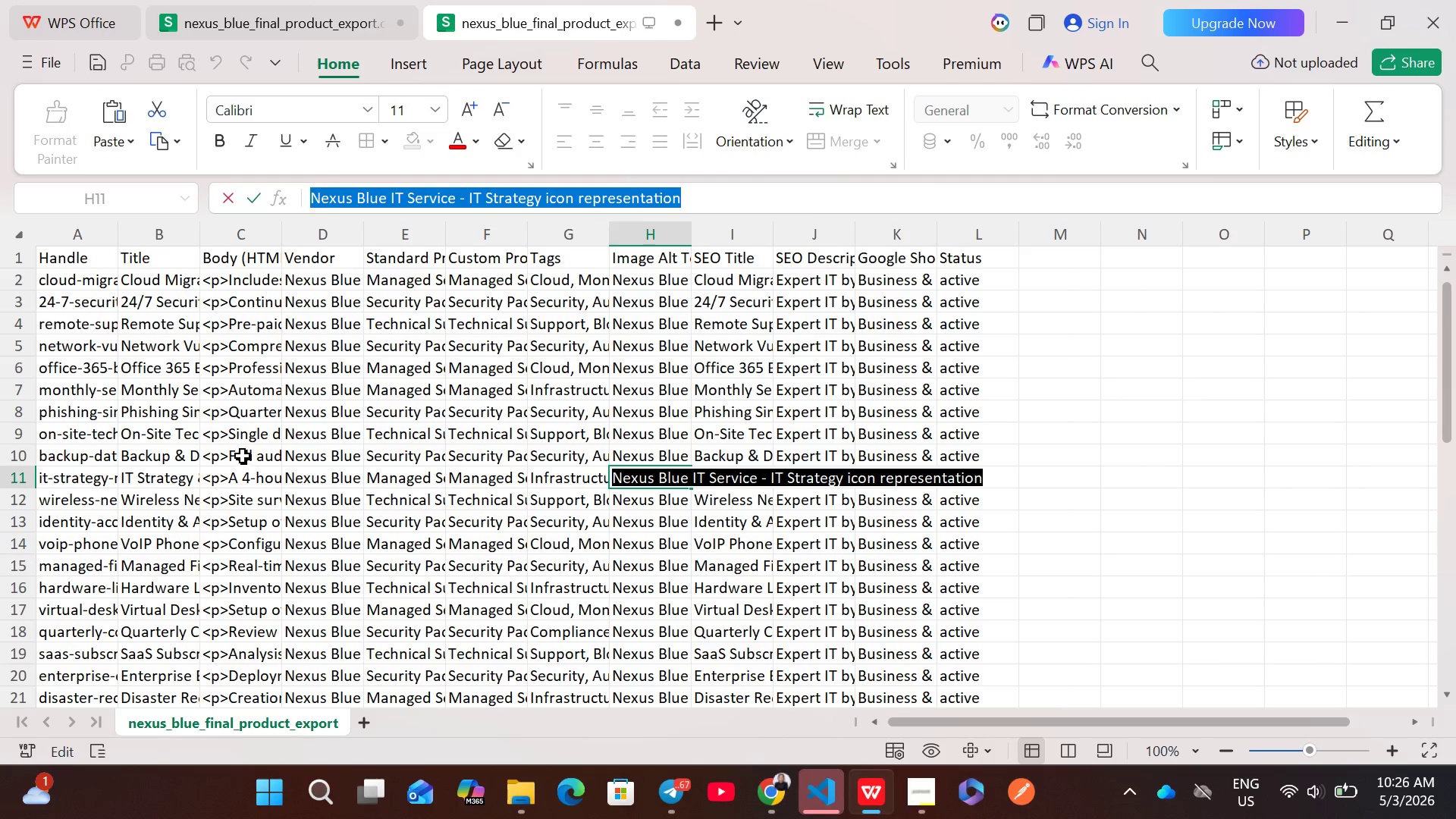 
double_click([245, 455])
 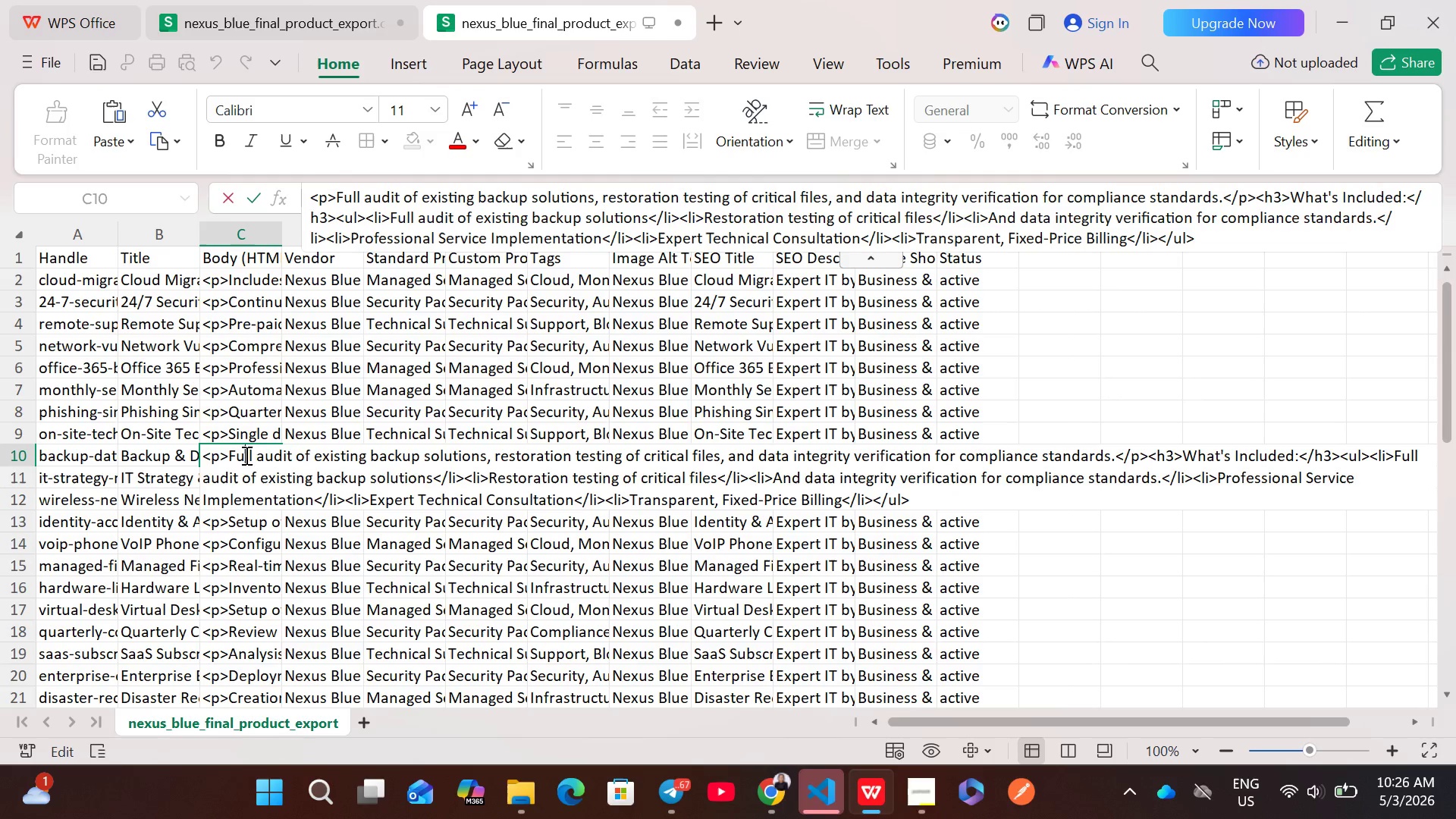 
key(Control+A)
 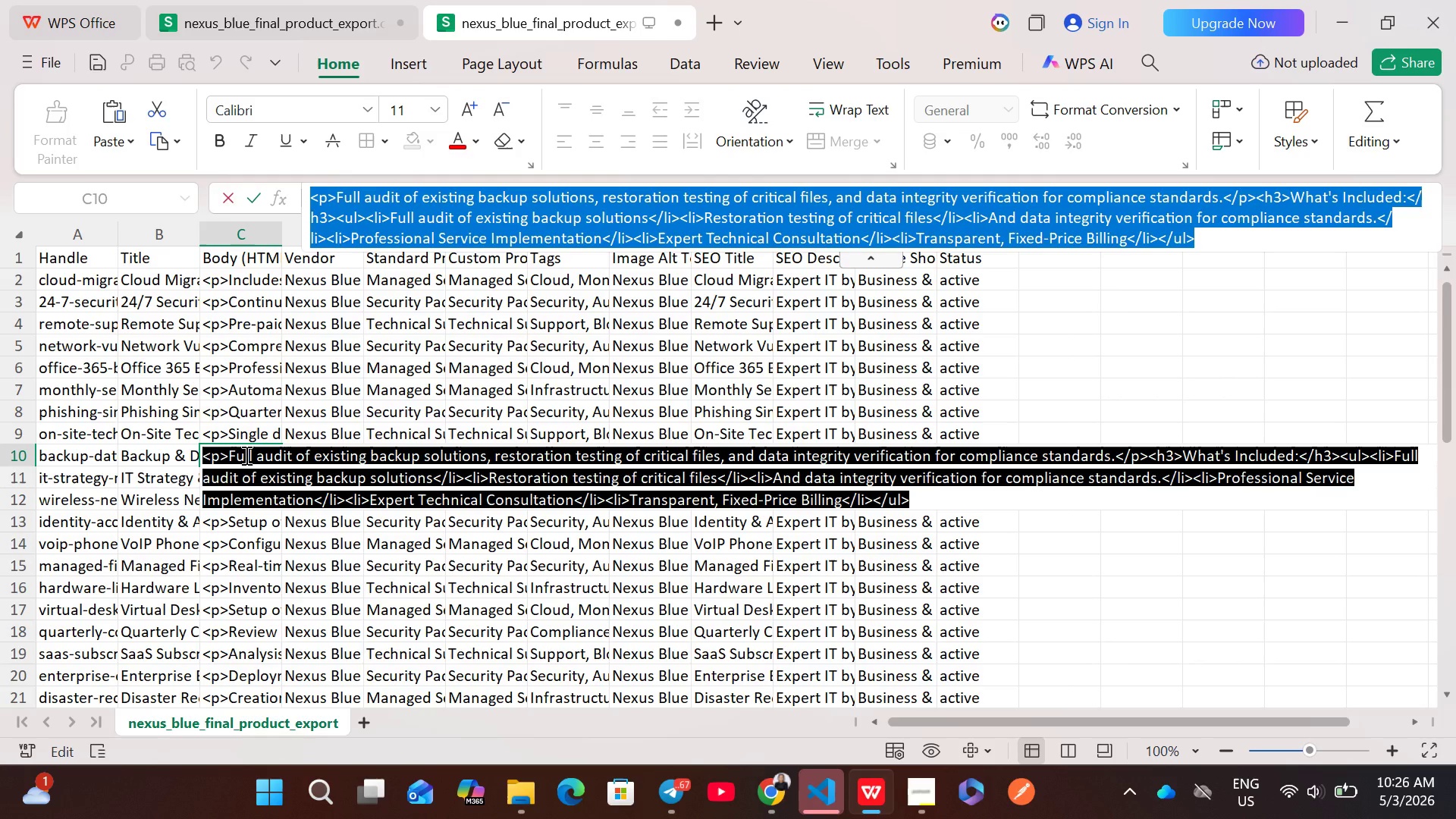 
key(Control+C)
 